 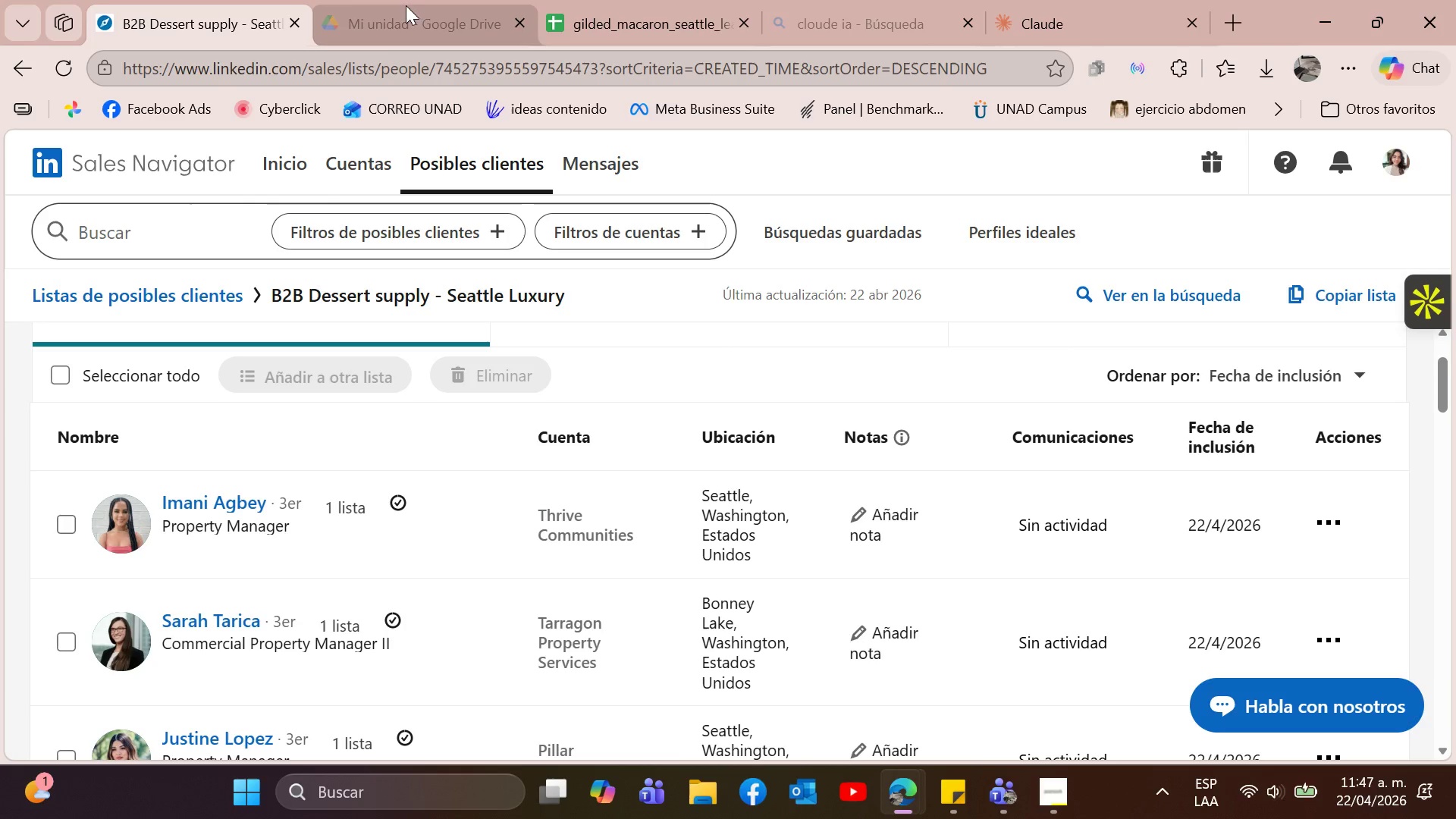 
left_click([635, 17])
 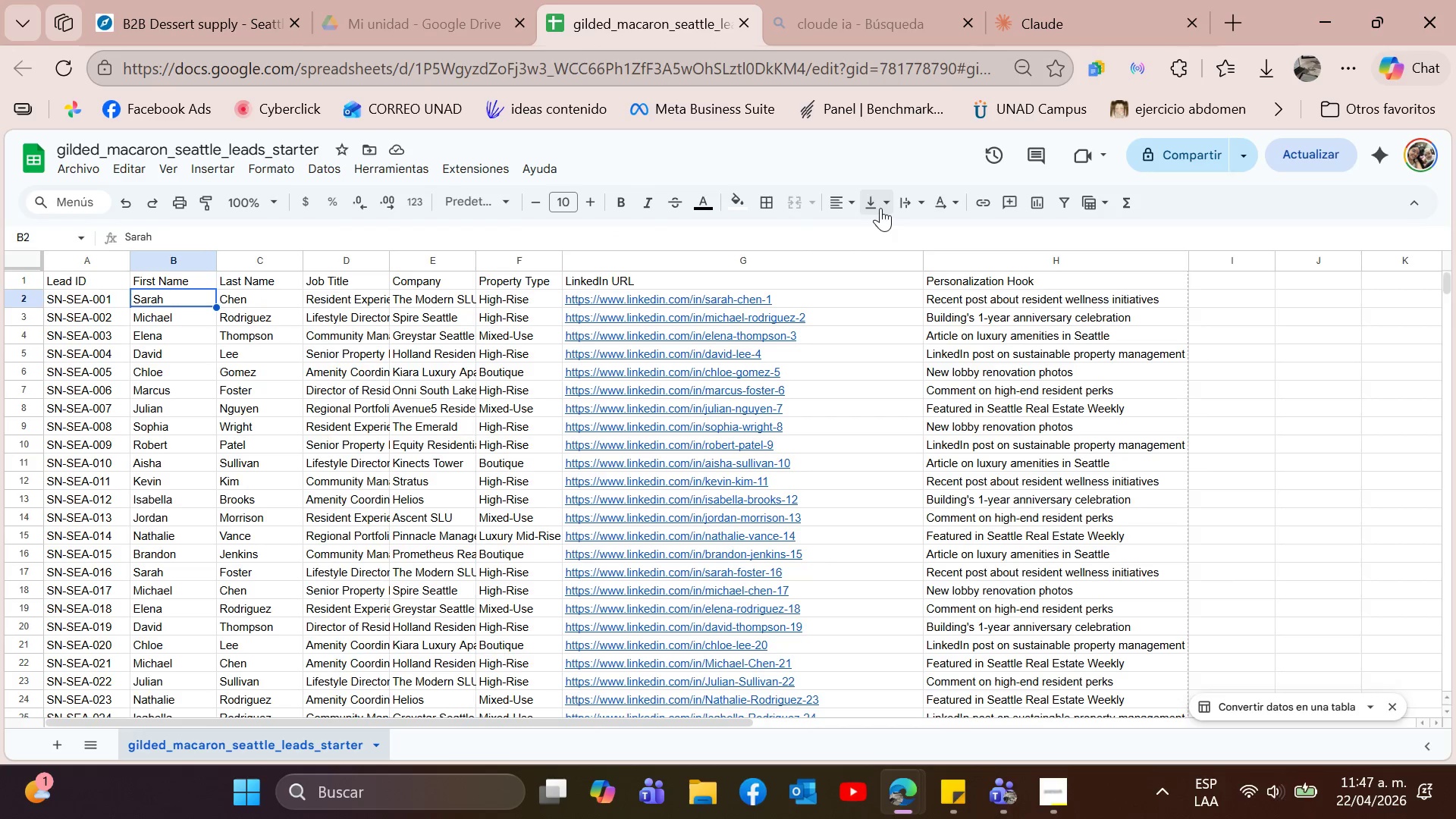 
type(Imani )
key(Backspace)
key(Tab)
type(Agbay)
 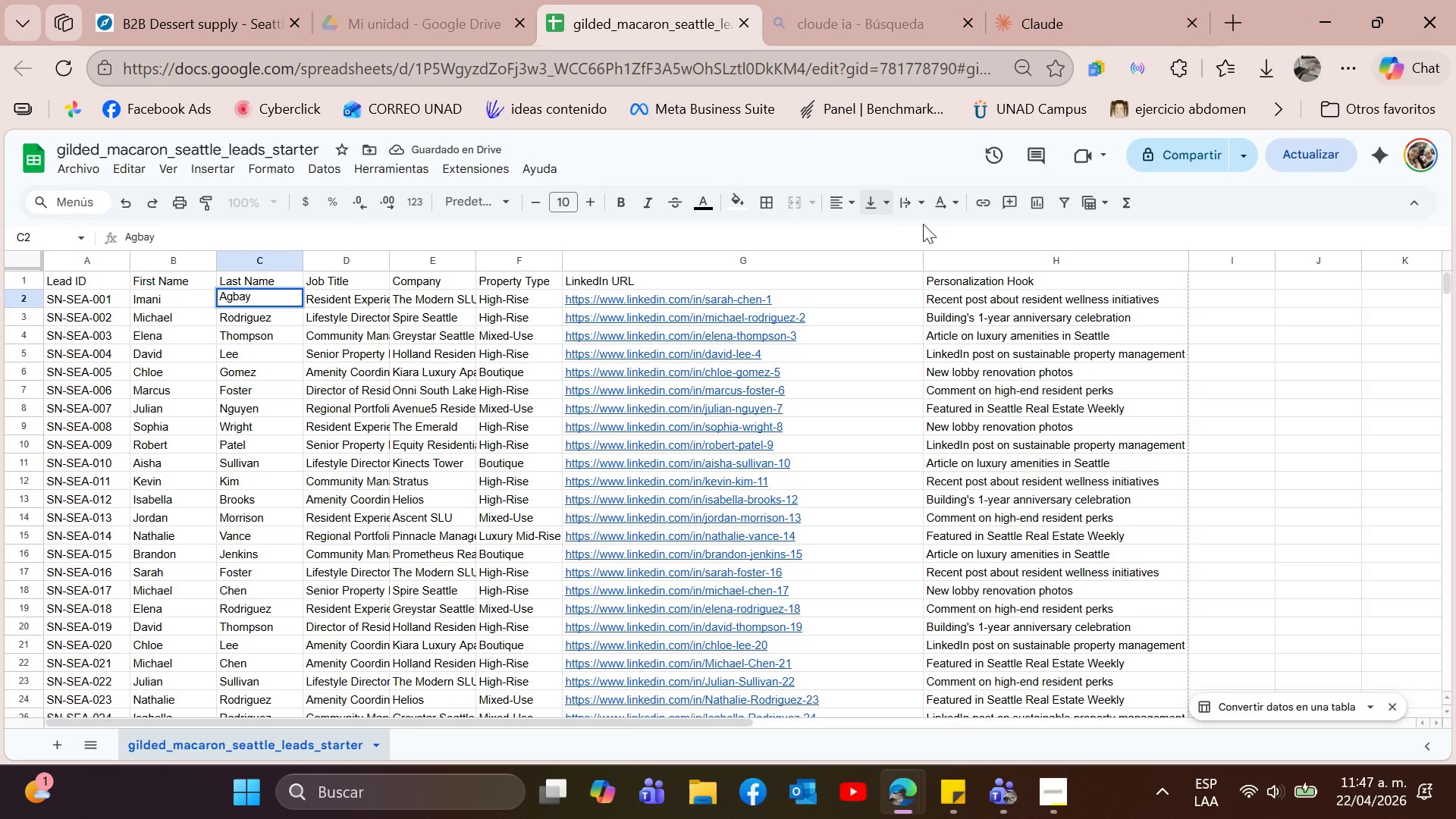 
key(Tab)
 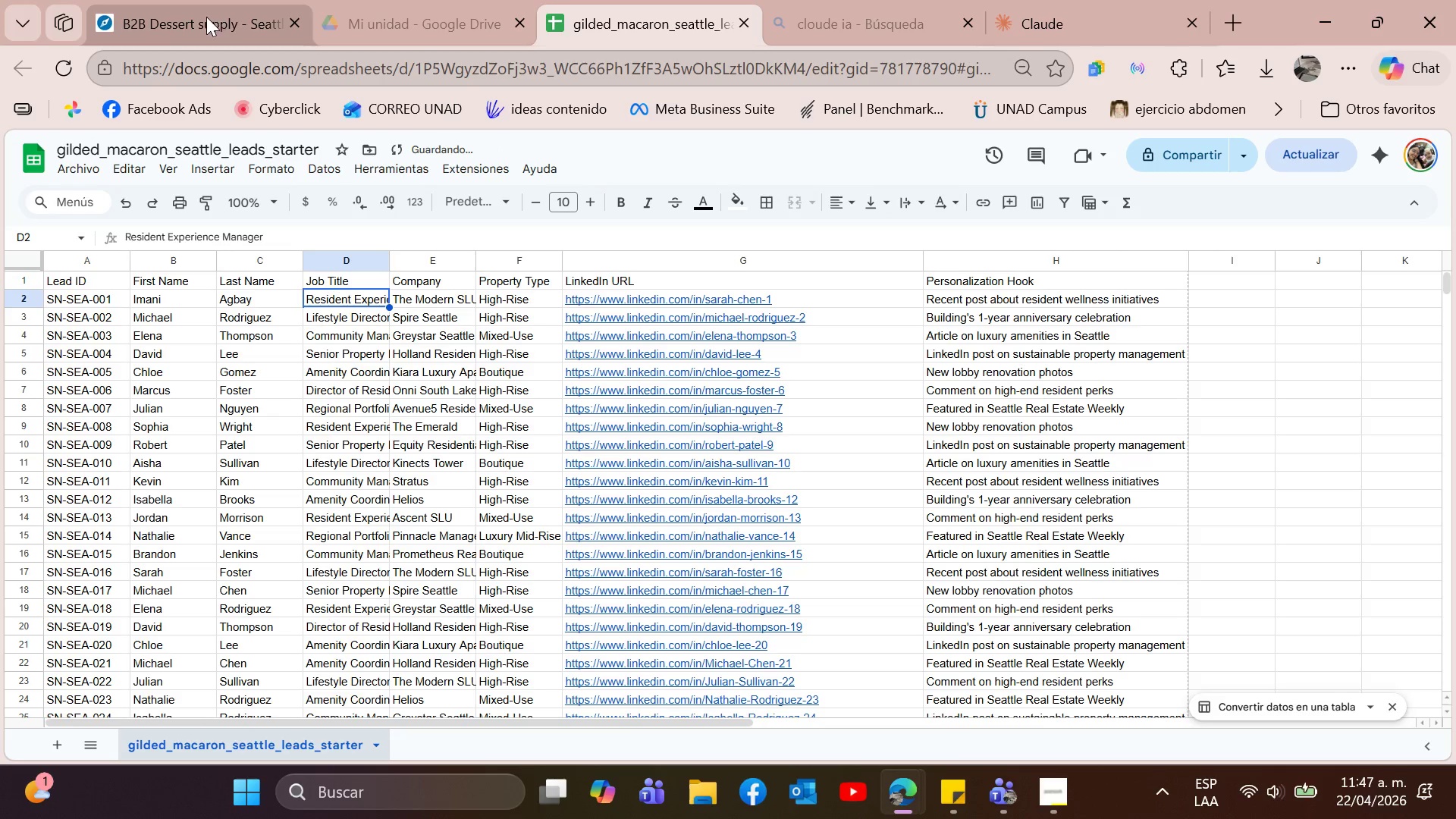 
left_click([161, 0])
 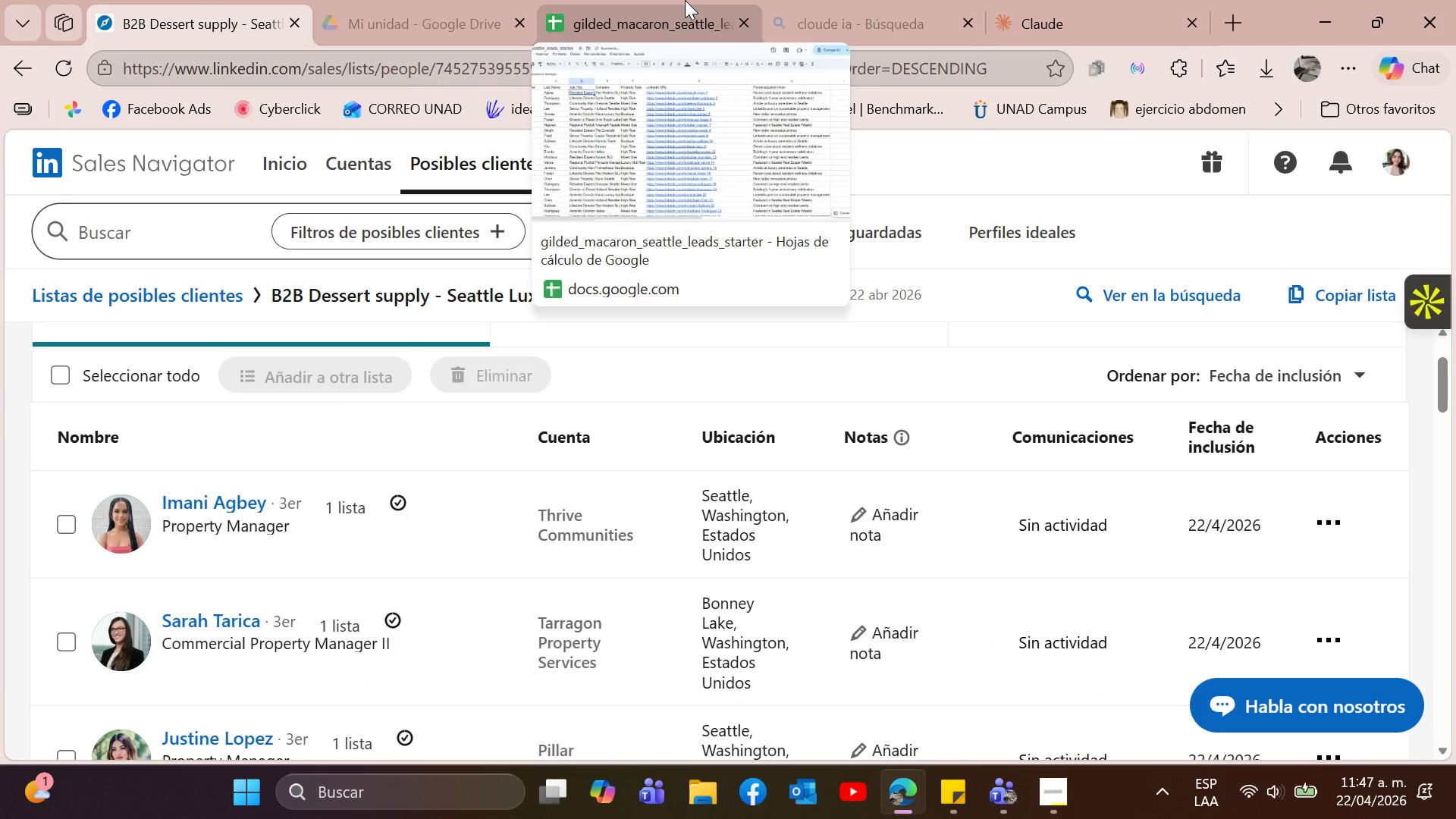 
left_click([685, 0])
 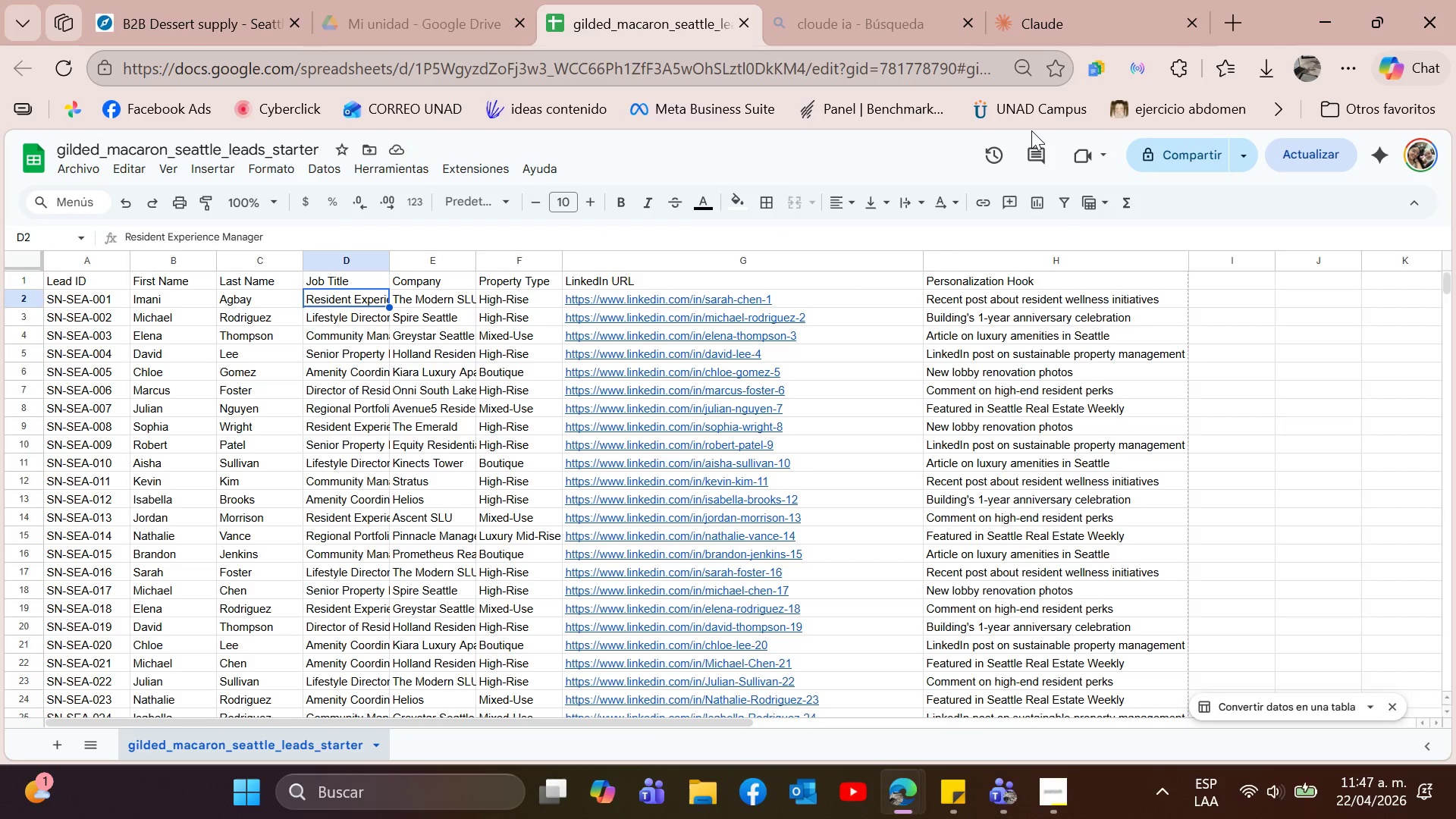 
type(Propert Manager)
key(Tab)
 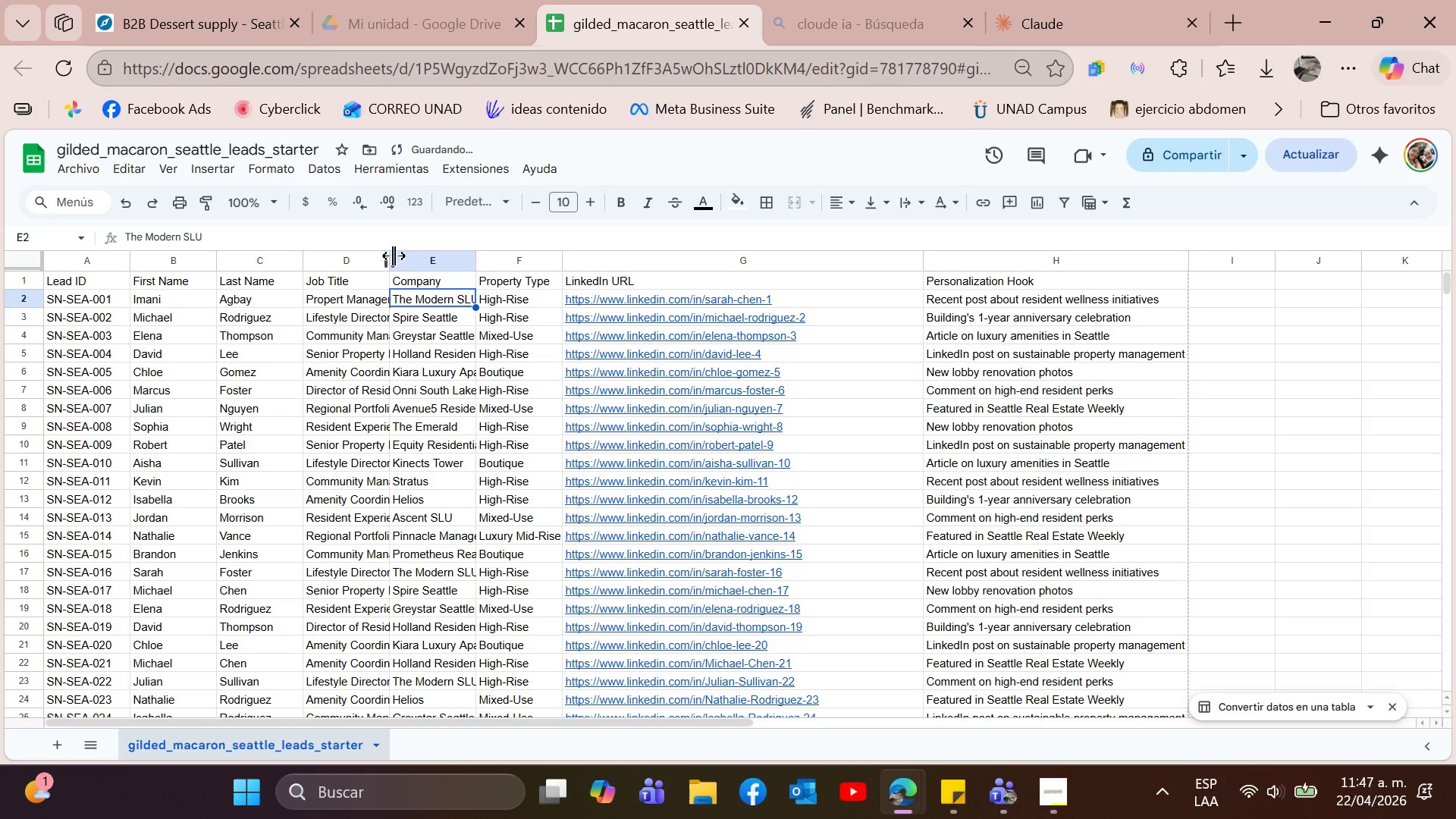 
left_click_drag(start_coordinate=[388, 256], to_coordinate=[405, 259])
 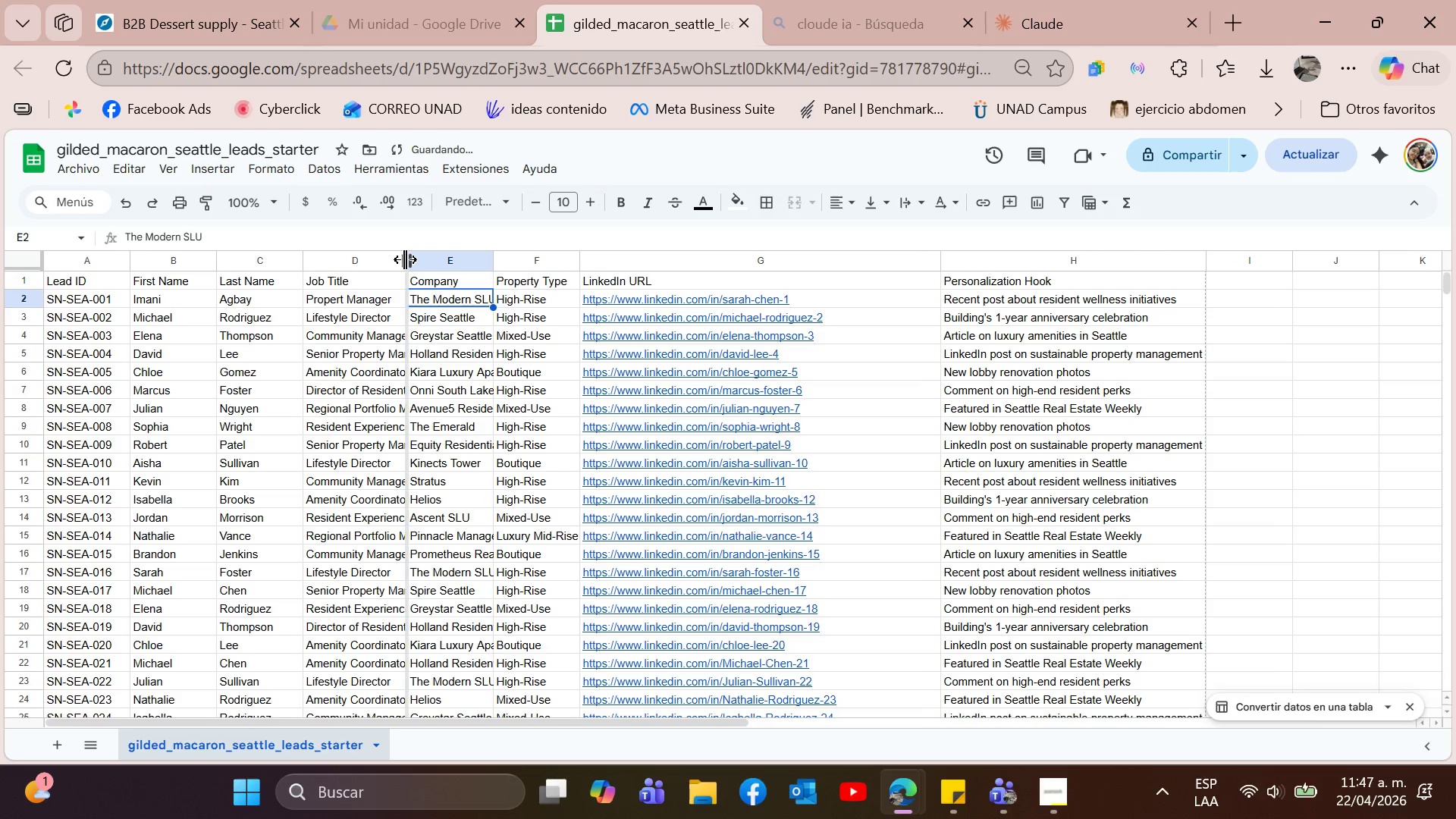 
left_click([405, 259])
 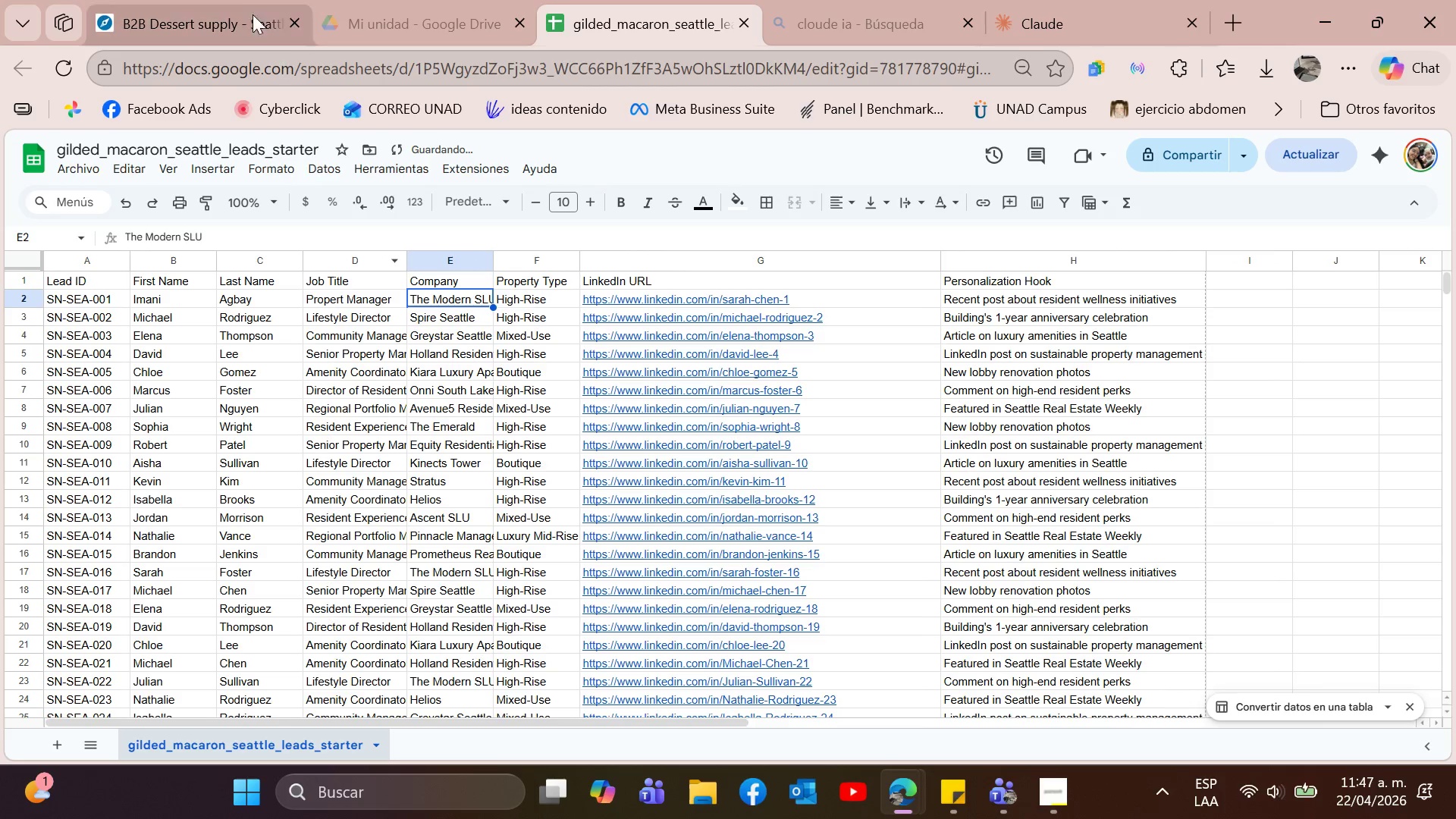 
left_click([241, 4])
 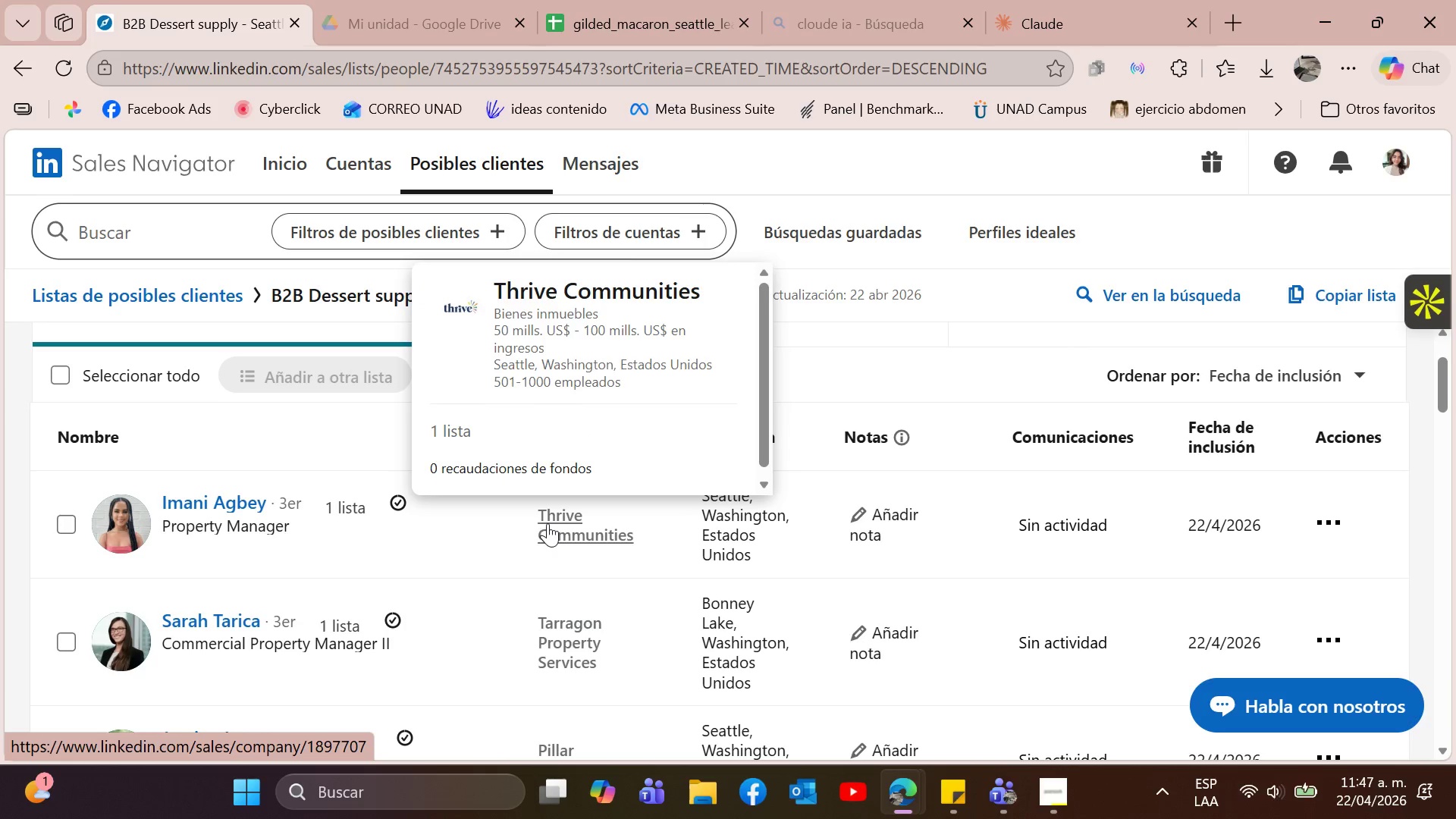 
left_click_drag(start_coordinate=[662, 538], to_coordinate=[535, 516])
 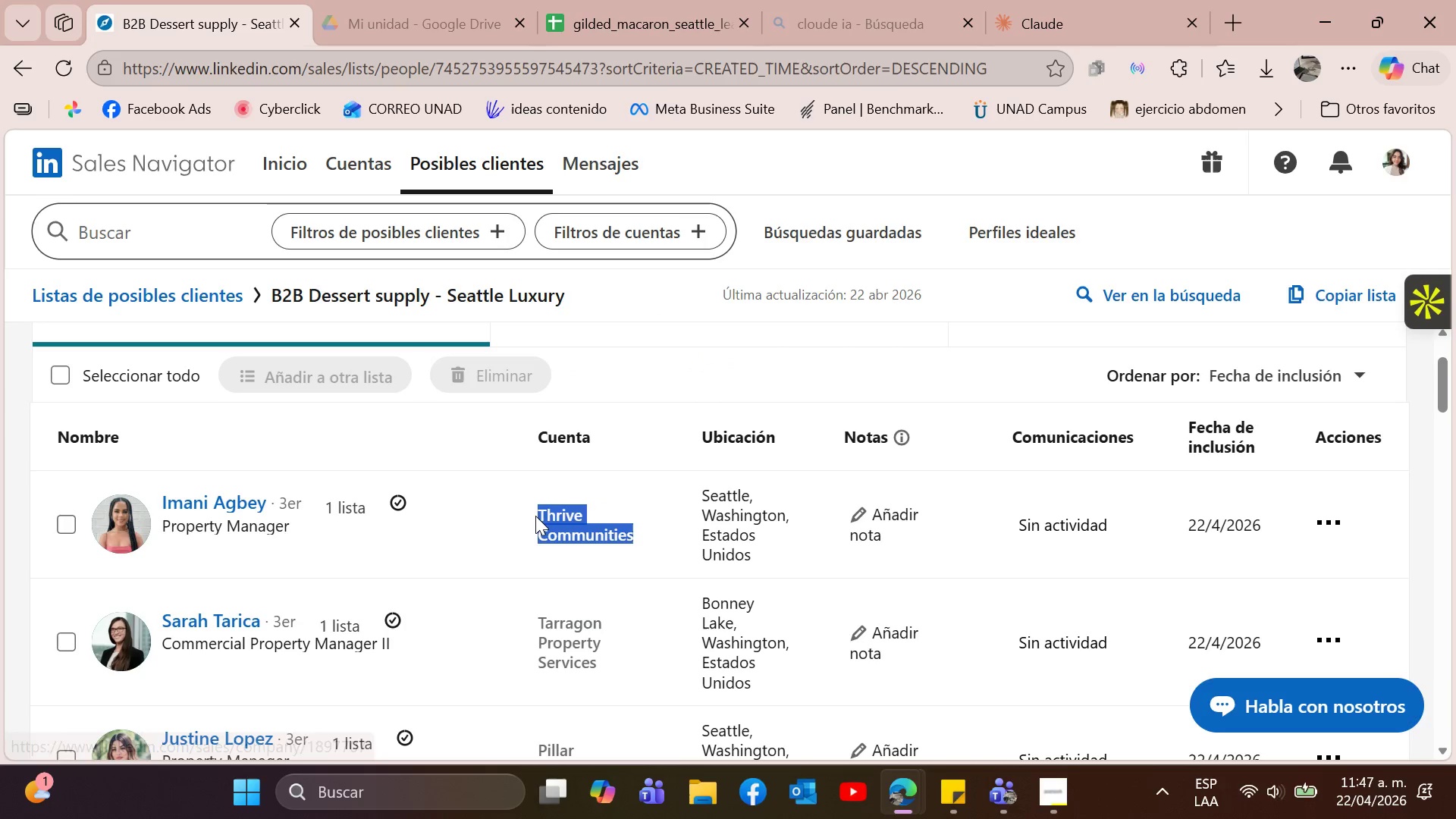 
key(Control+C)
 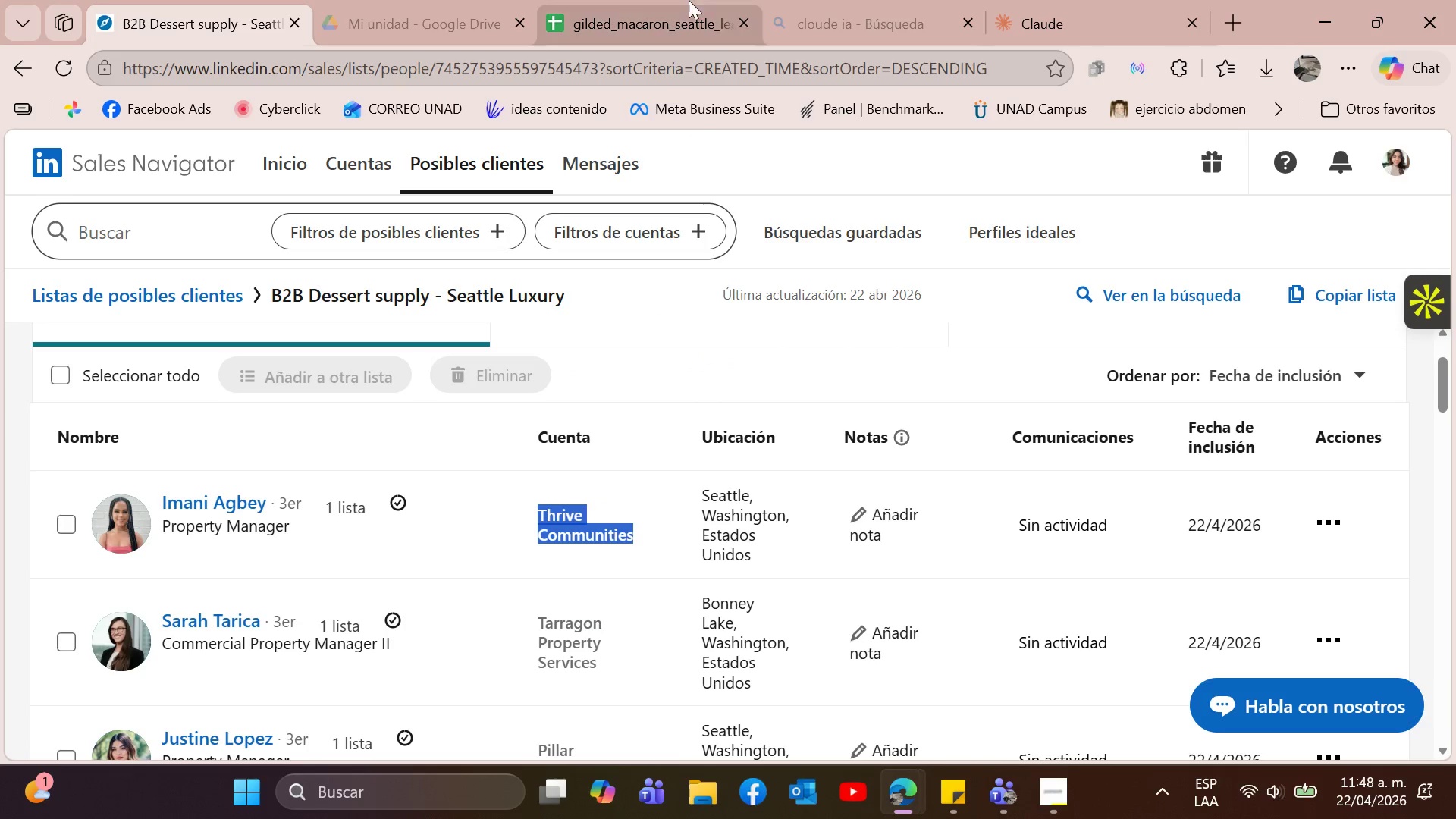 
key(Control+C)
 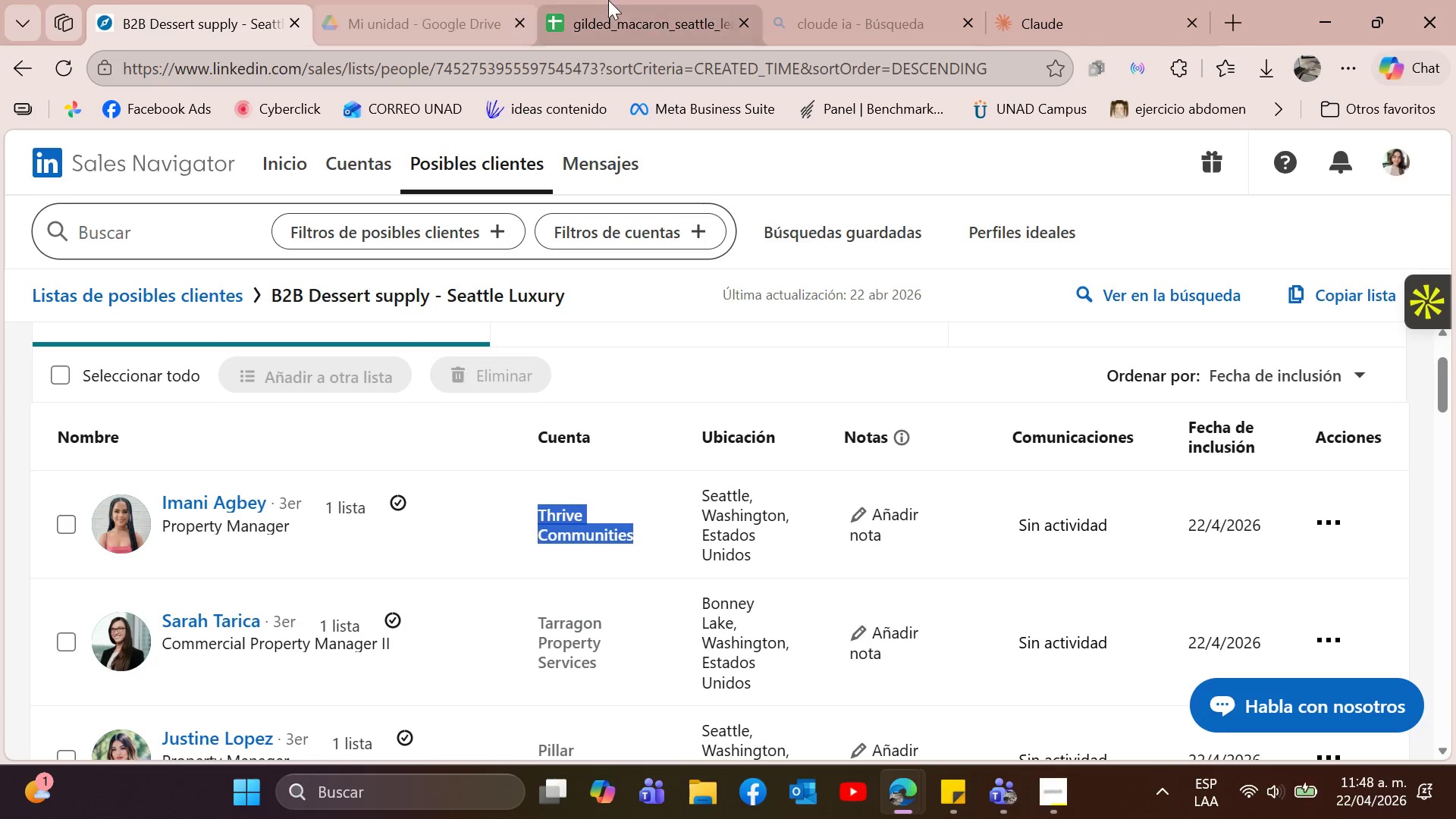 
left_click([611, 0])
 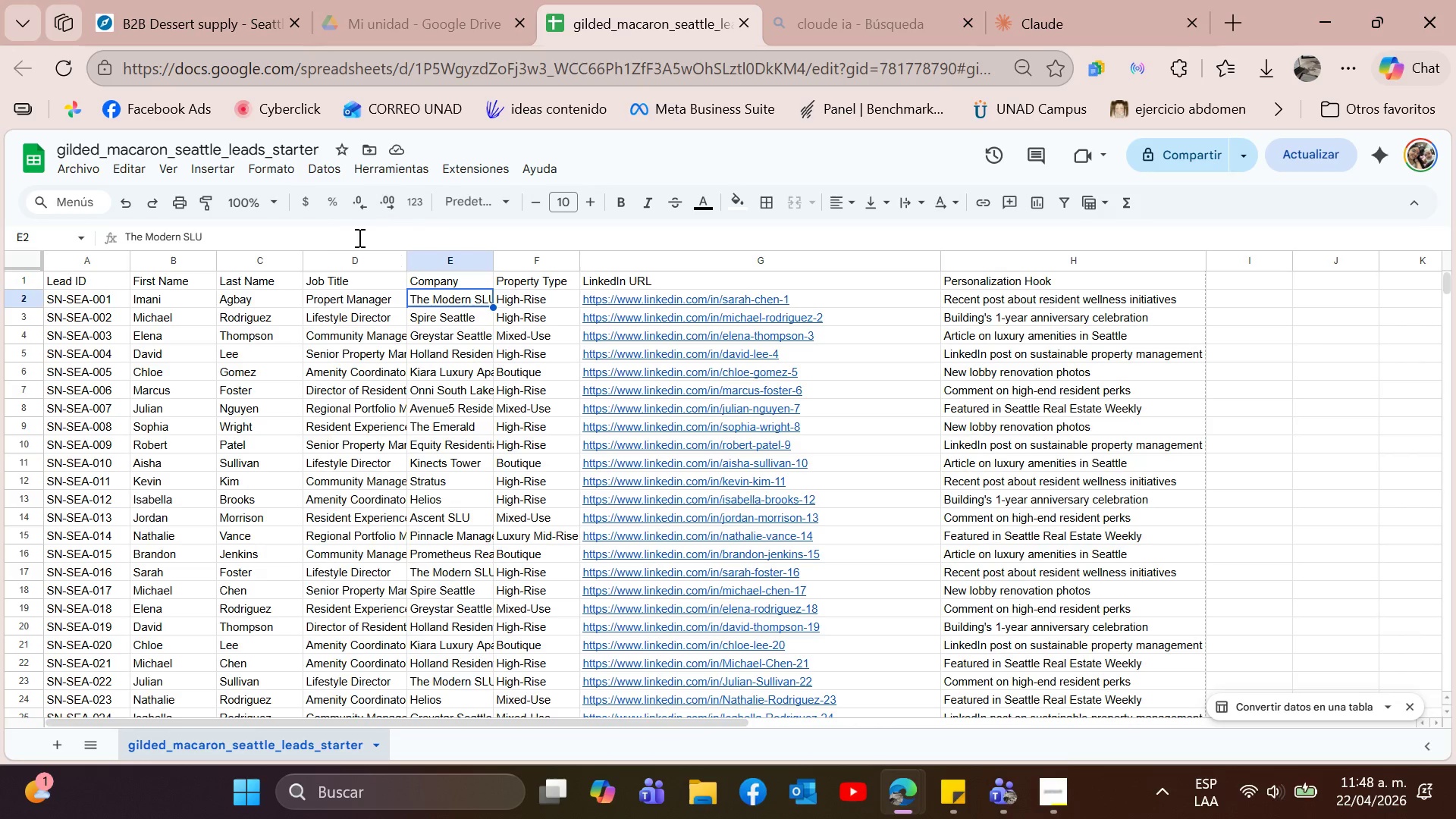 
left_click_drag(start_coordinate=[342, 239], to_coordinate=[0, 238])
 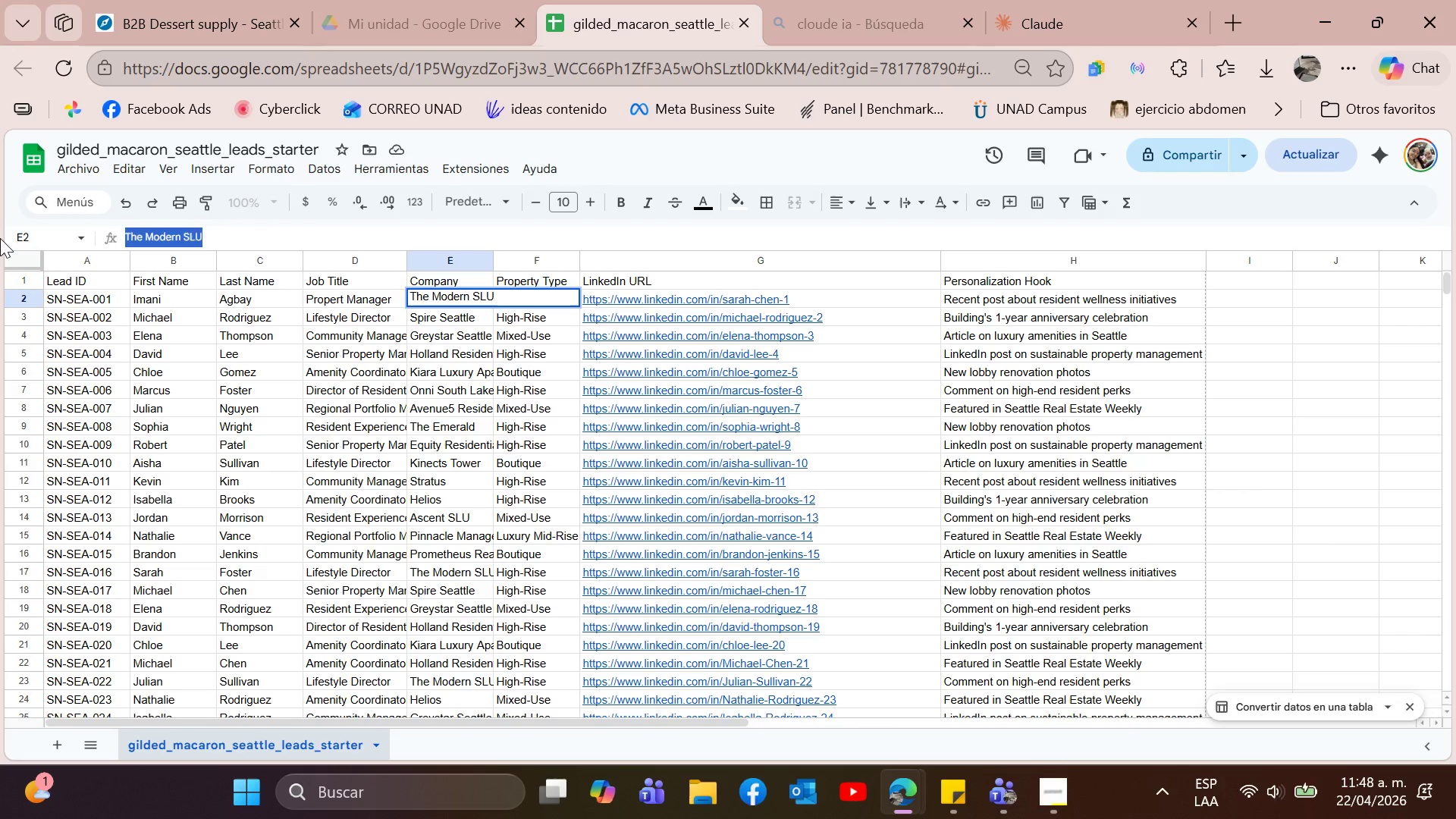 
key(Control+V)
 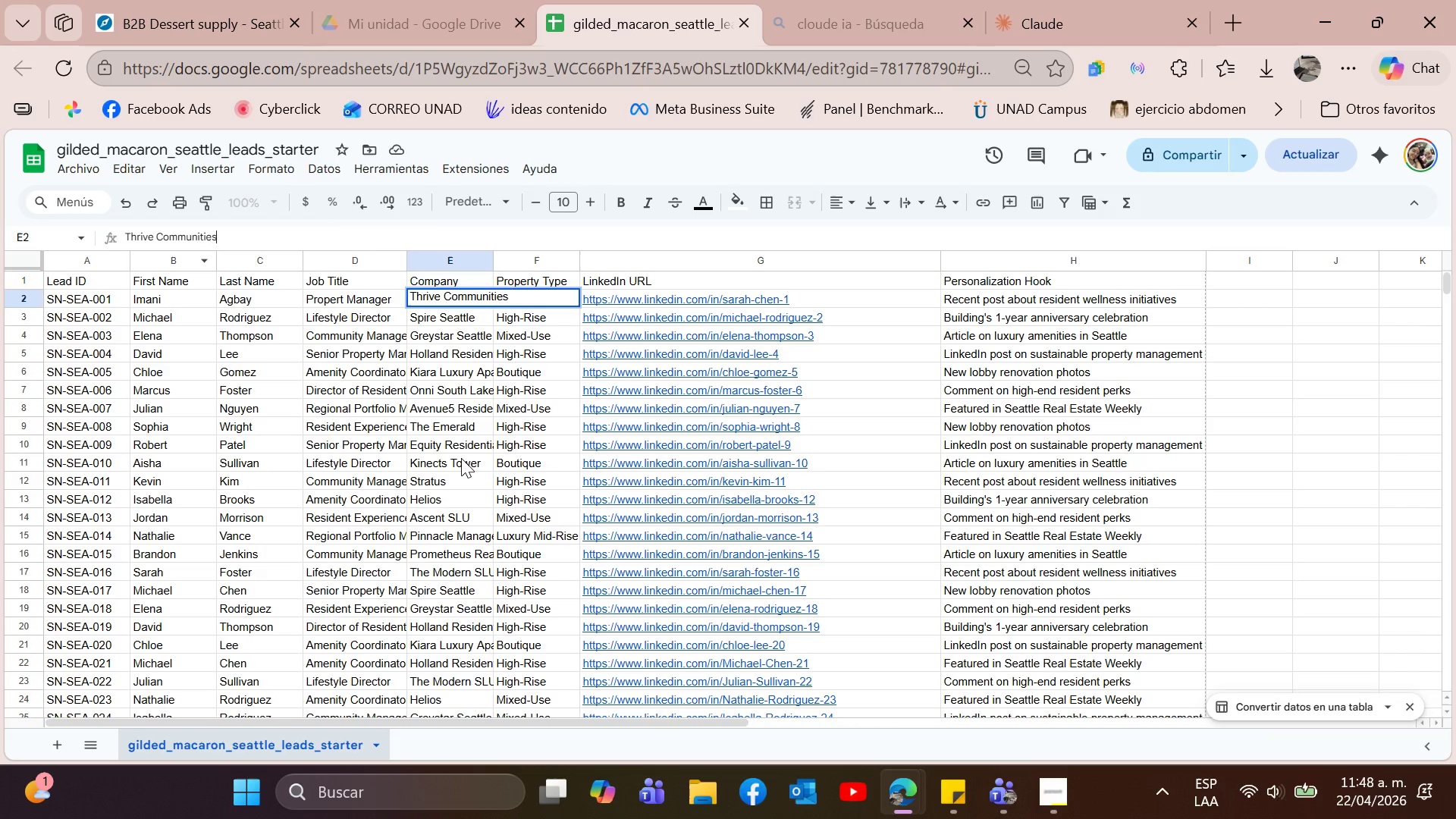 
left_click([461, 458])
 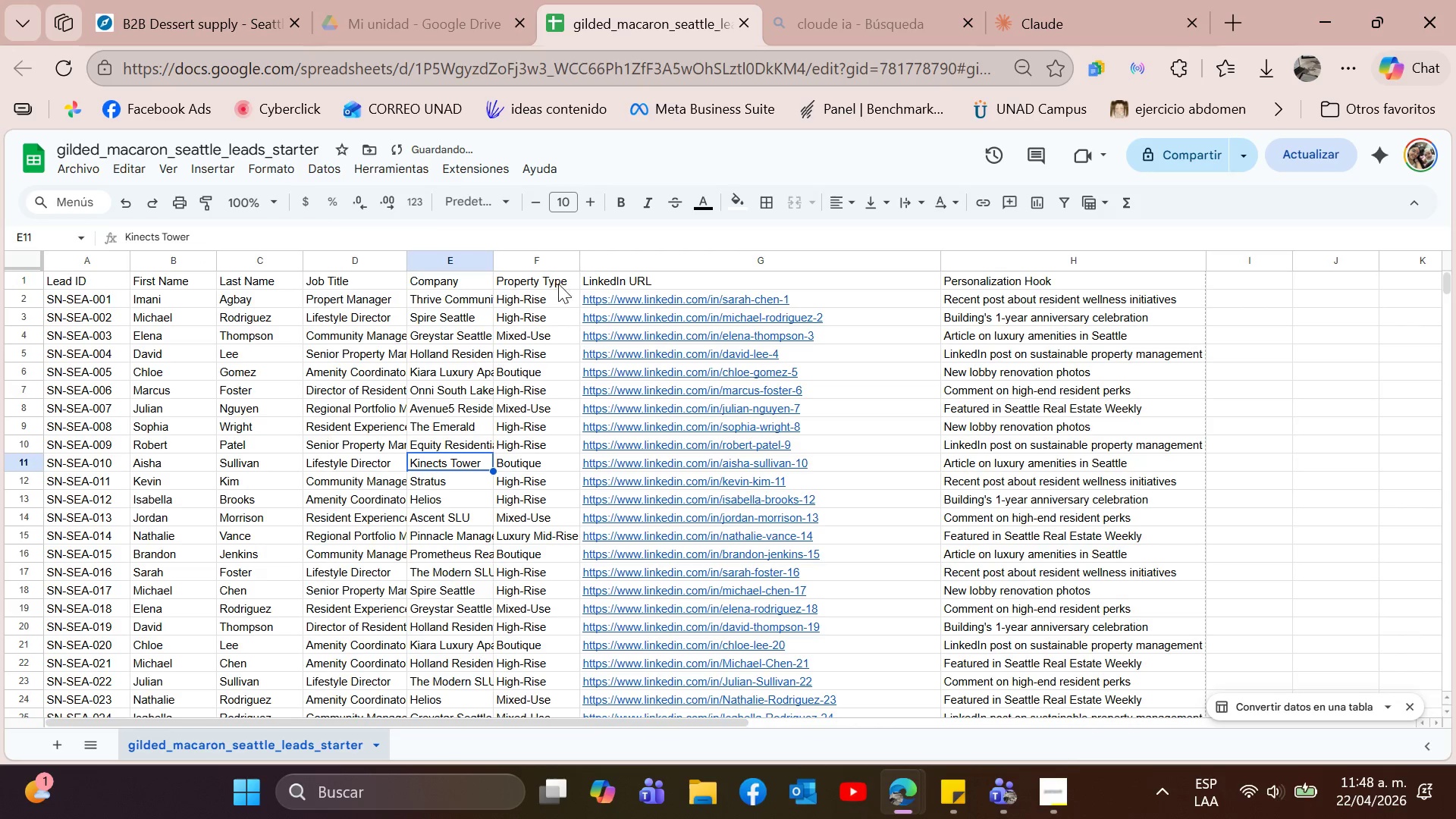 
left_click([551, 292])
 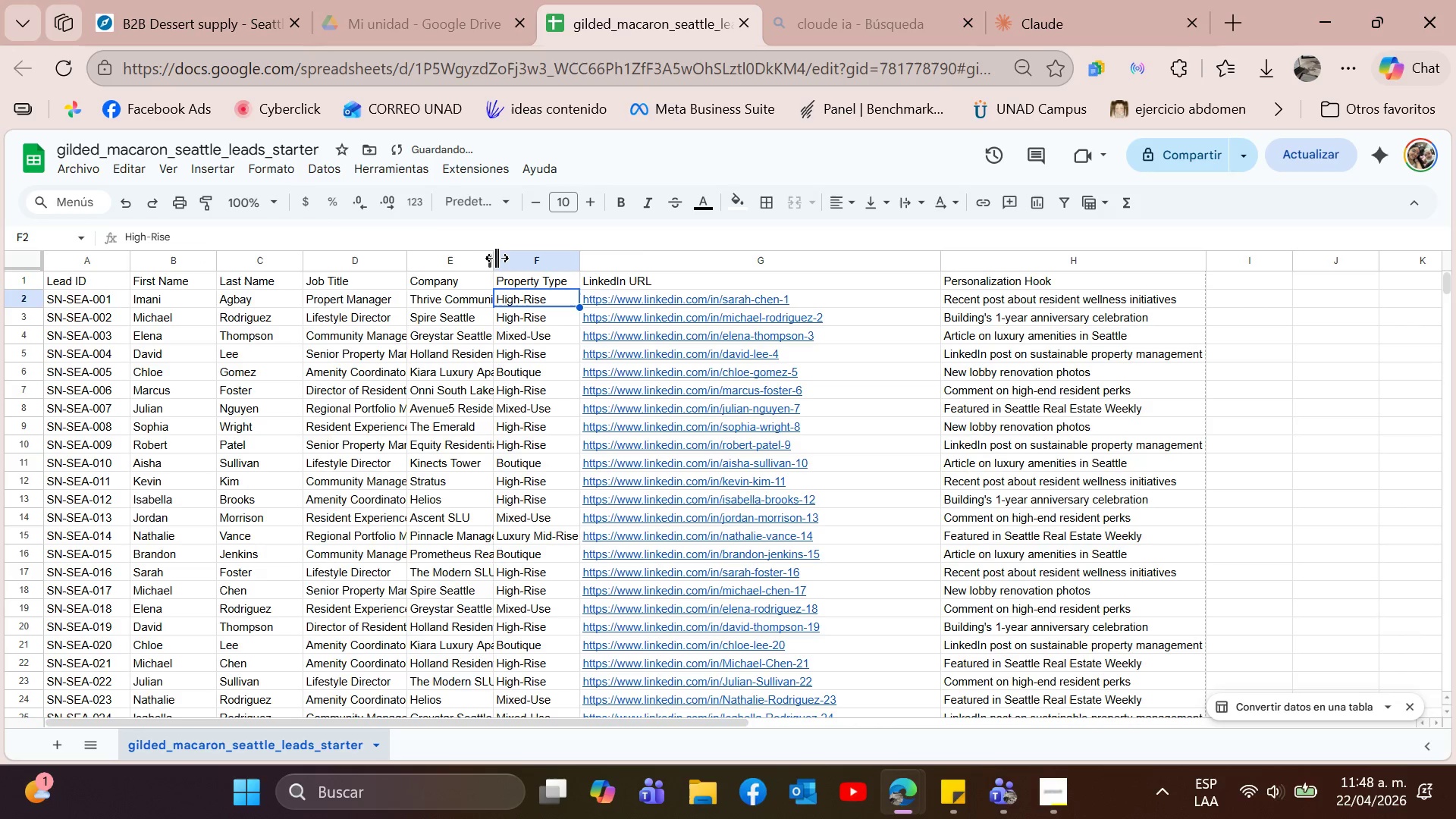 
left_click_drag(start_coordinate=[493, 258], to_coordinate=[511, 264])
 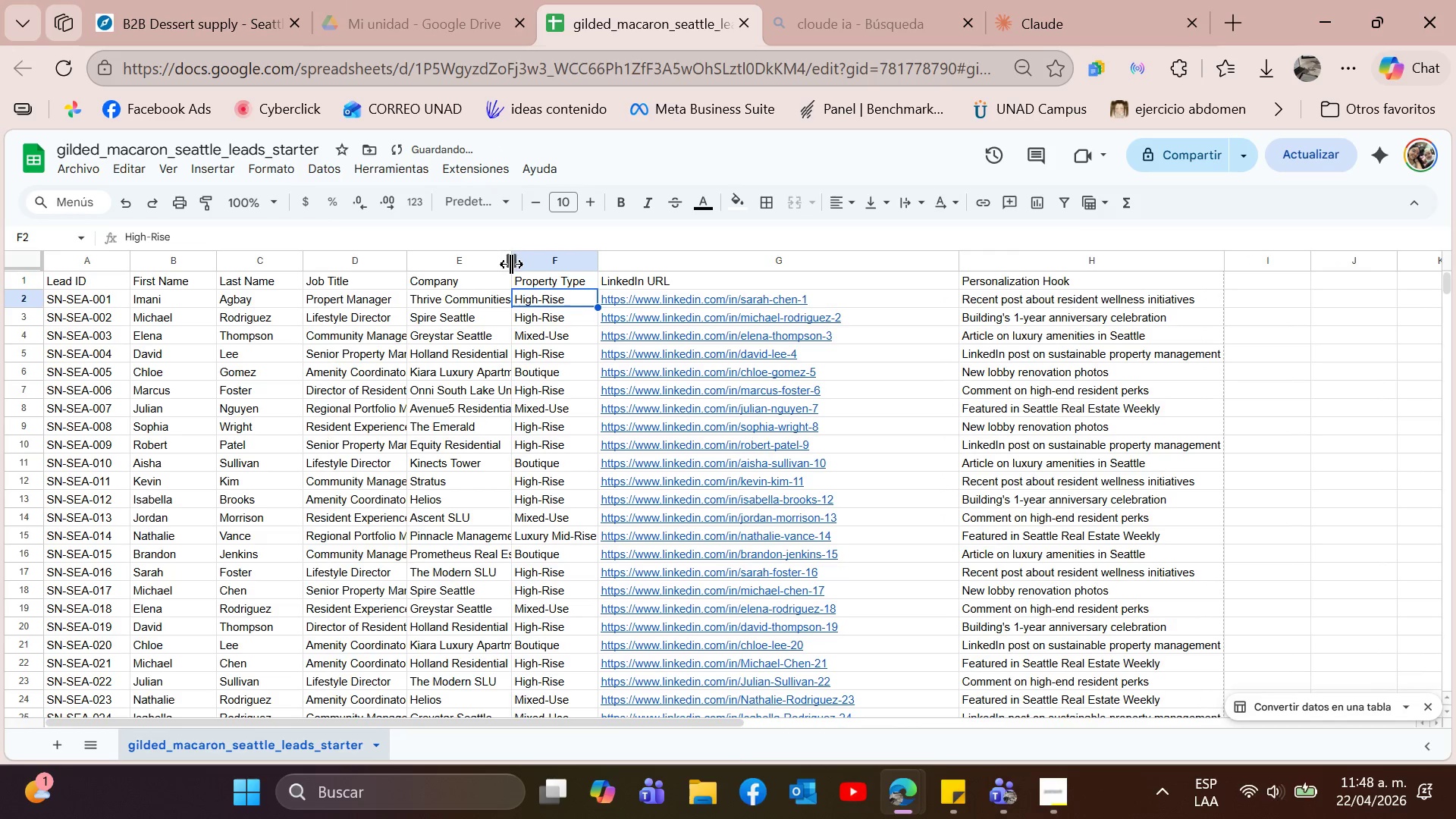 
left_click_drag(start_coordinate=[511, 264], to_coordinate=[522, 264])
 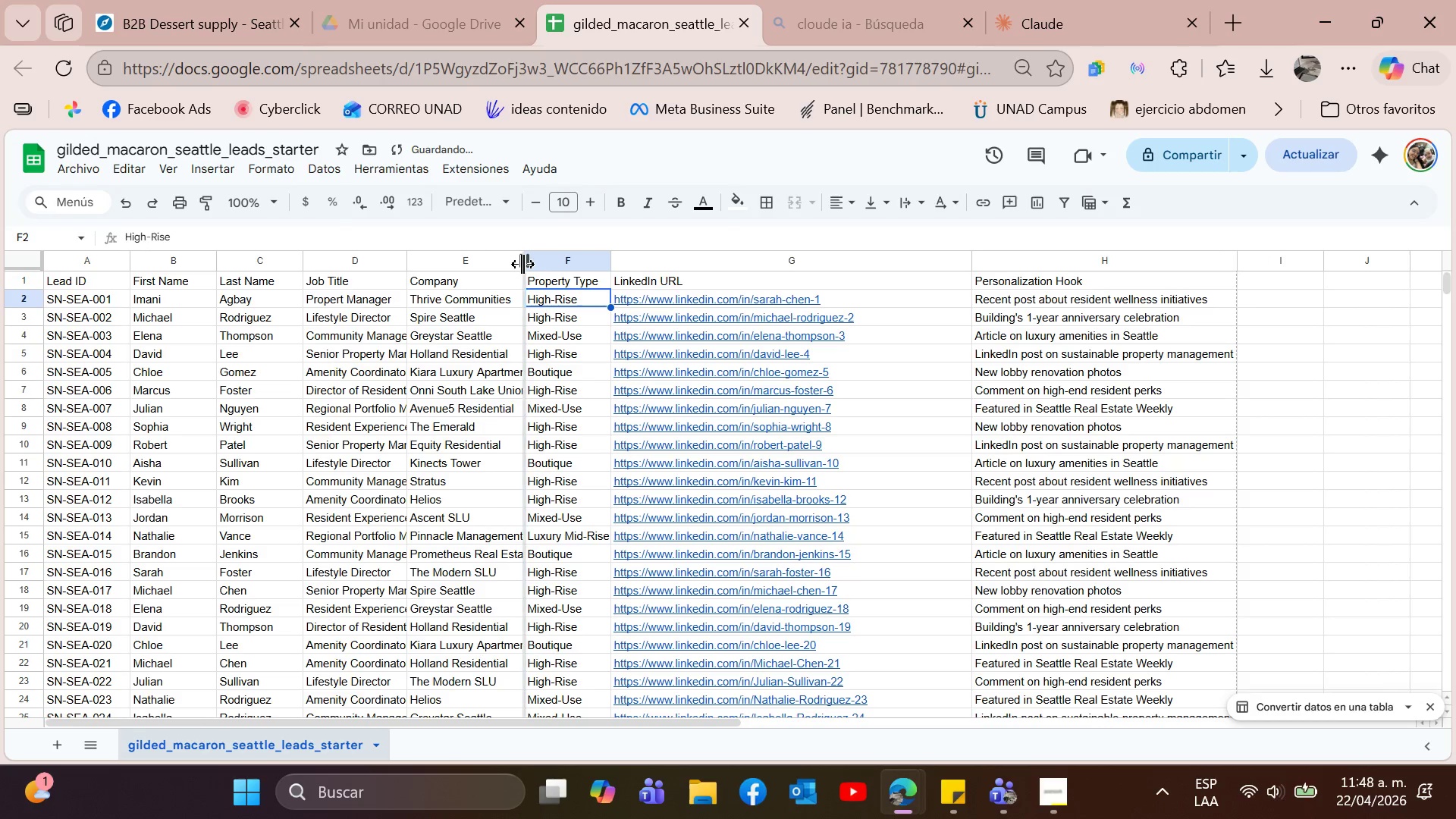 
left_click_drag(start_coordinate=[522, 264], to_coordinate=[527, 264])
 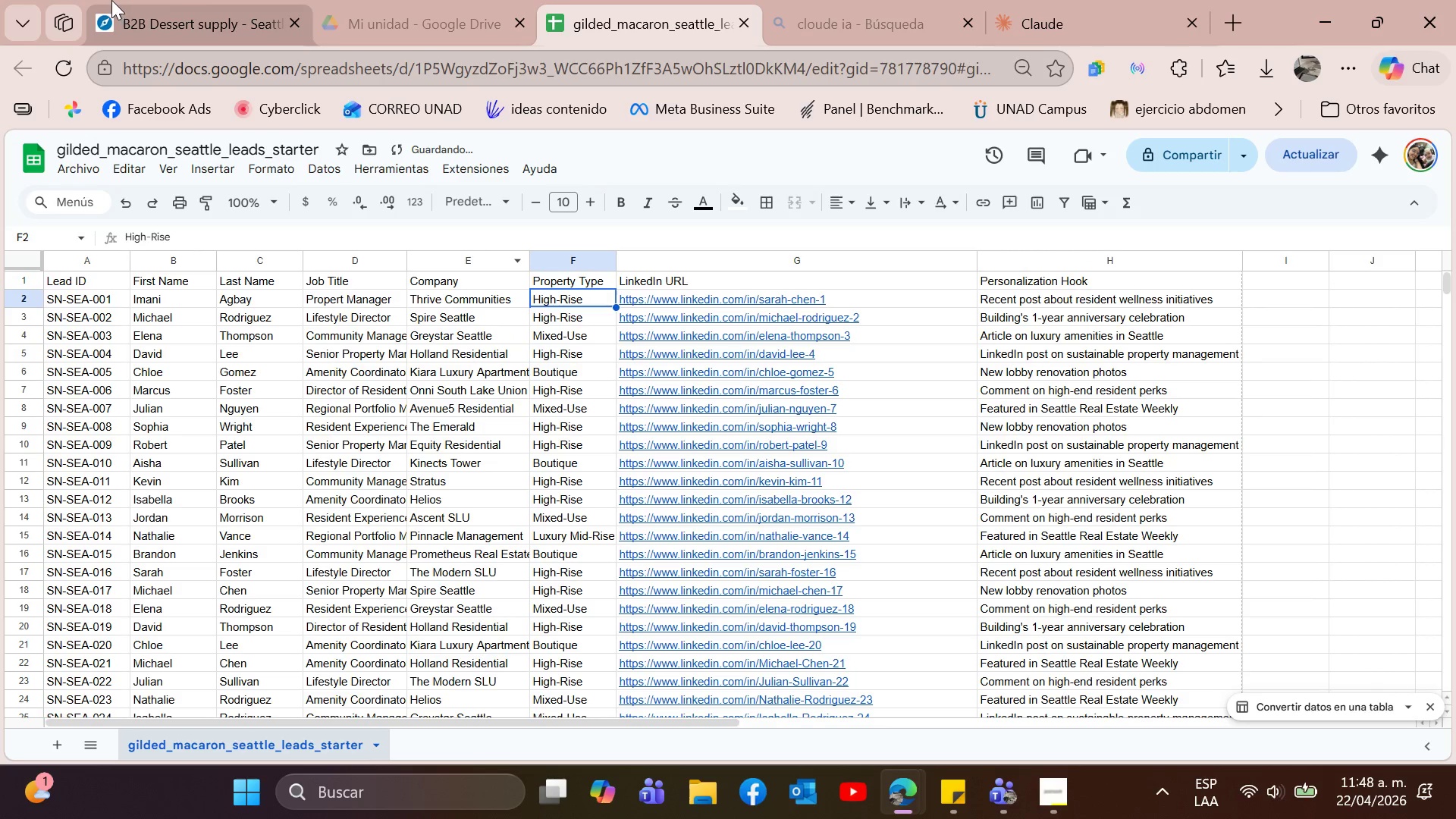 
left_click([194, 0])
 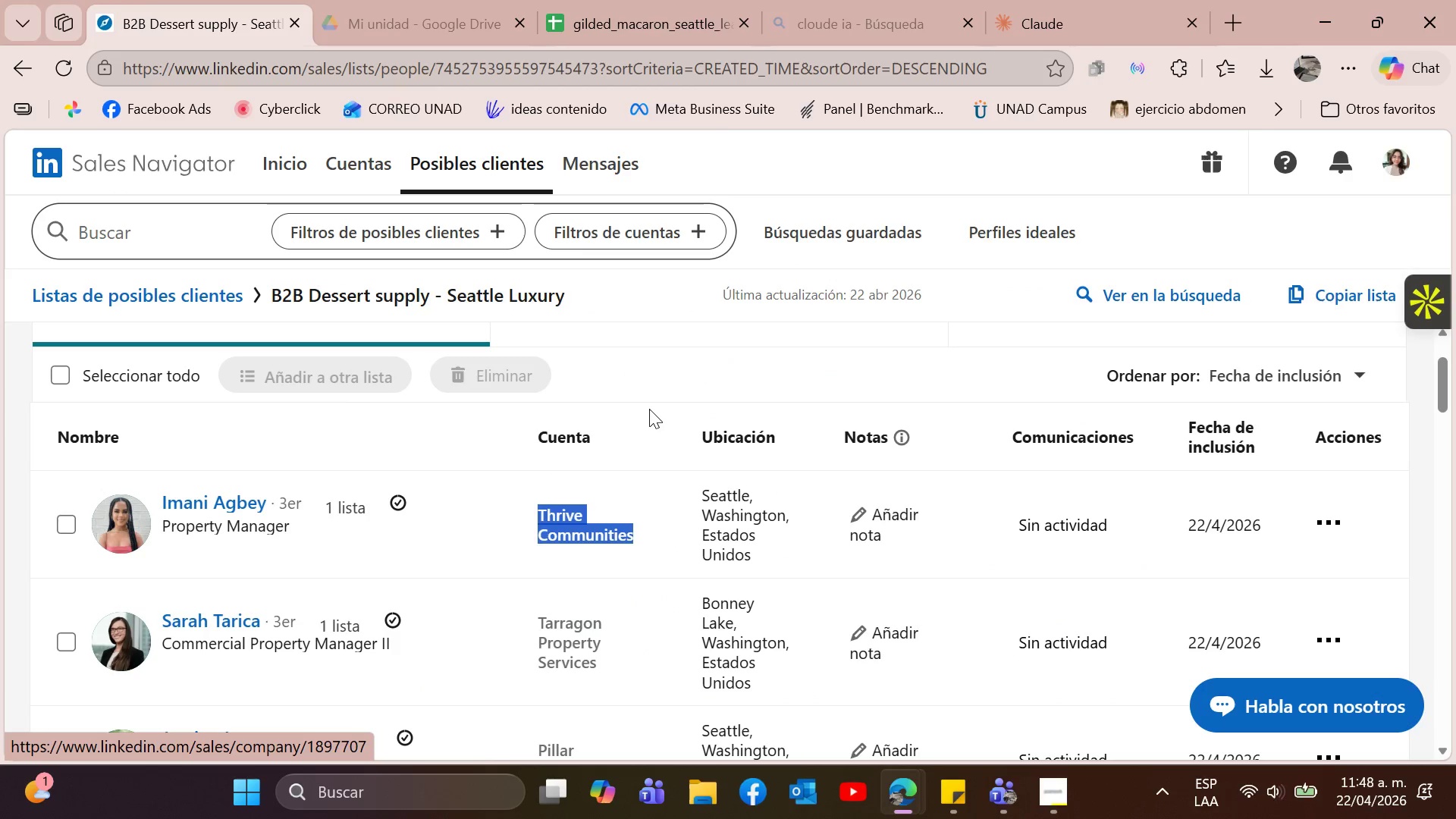 
scroll: coordinate [588, 369], scroll_direction: none, amount: 0.0
 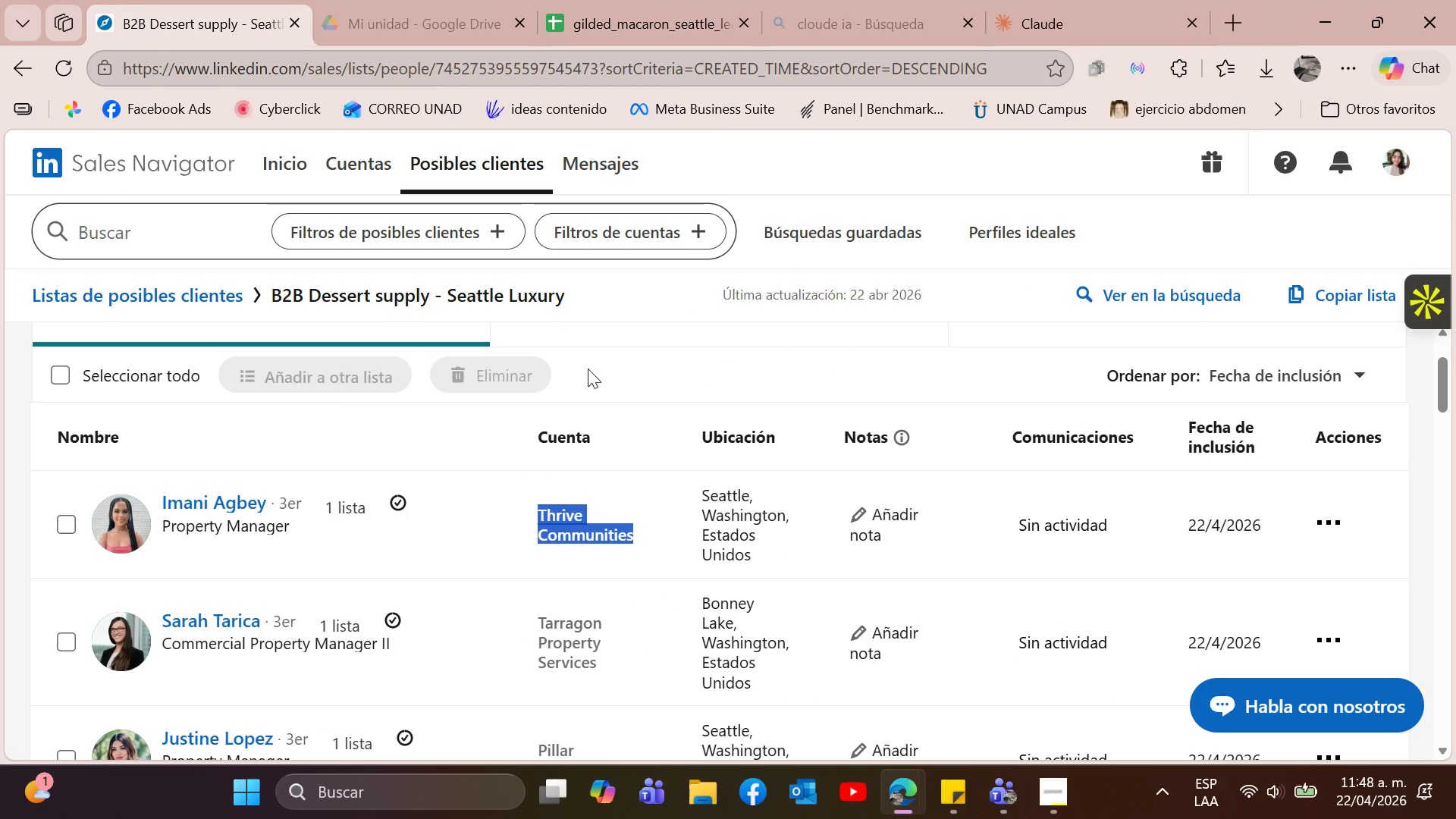 
left_click([556, 521])
 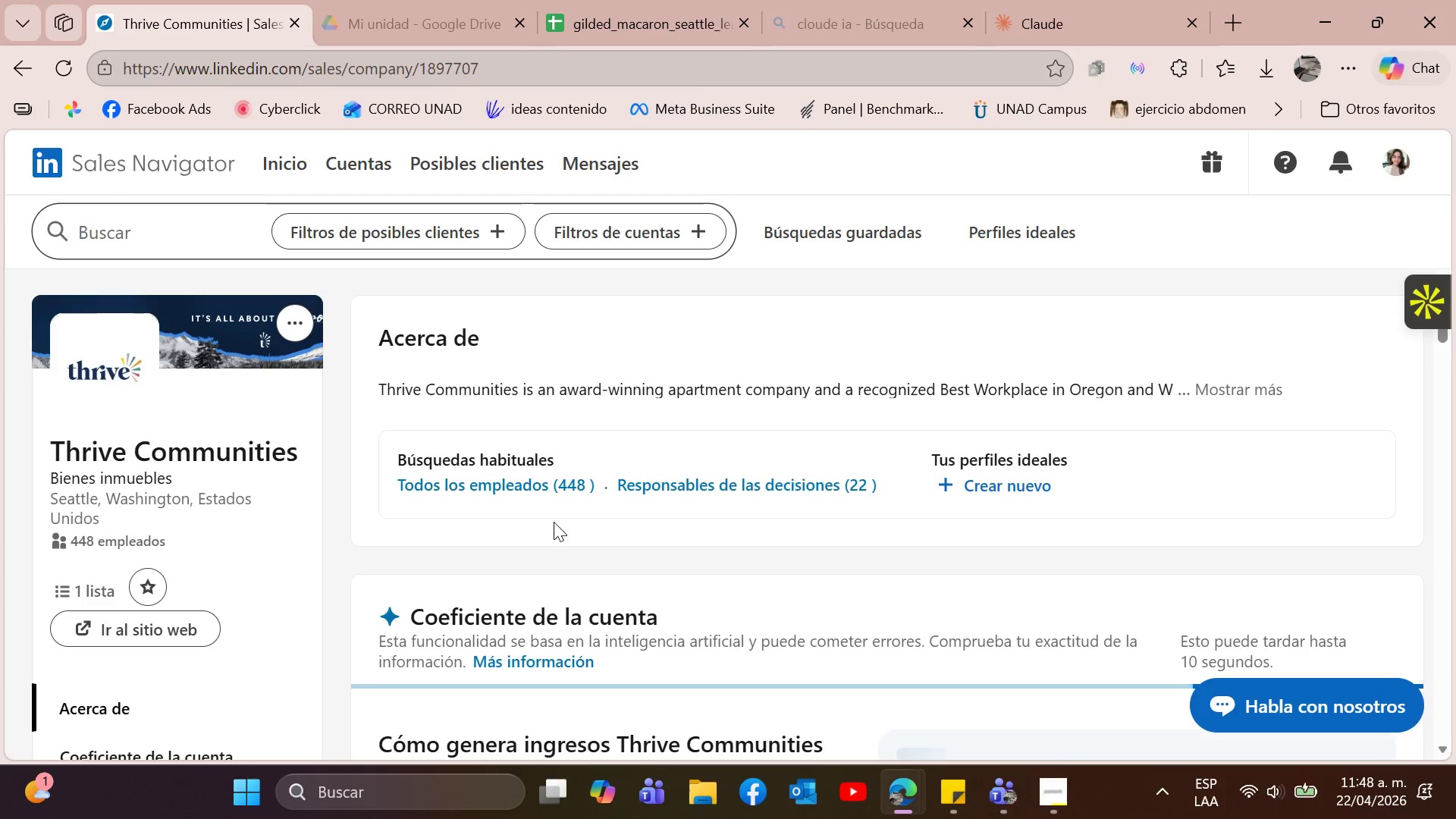 
left_click([1200, 383])
 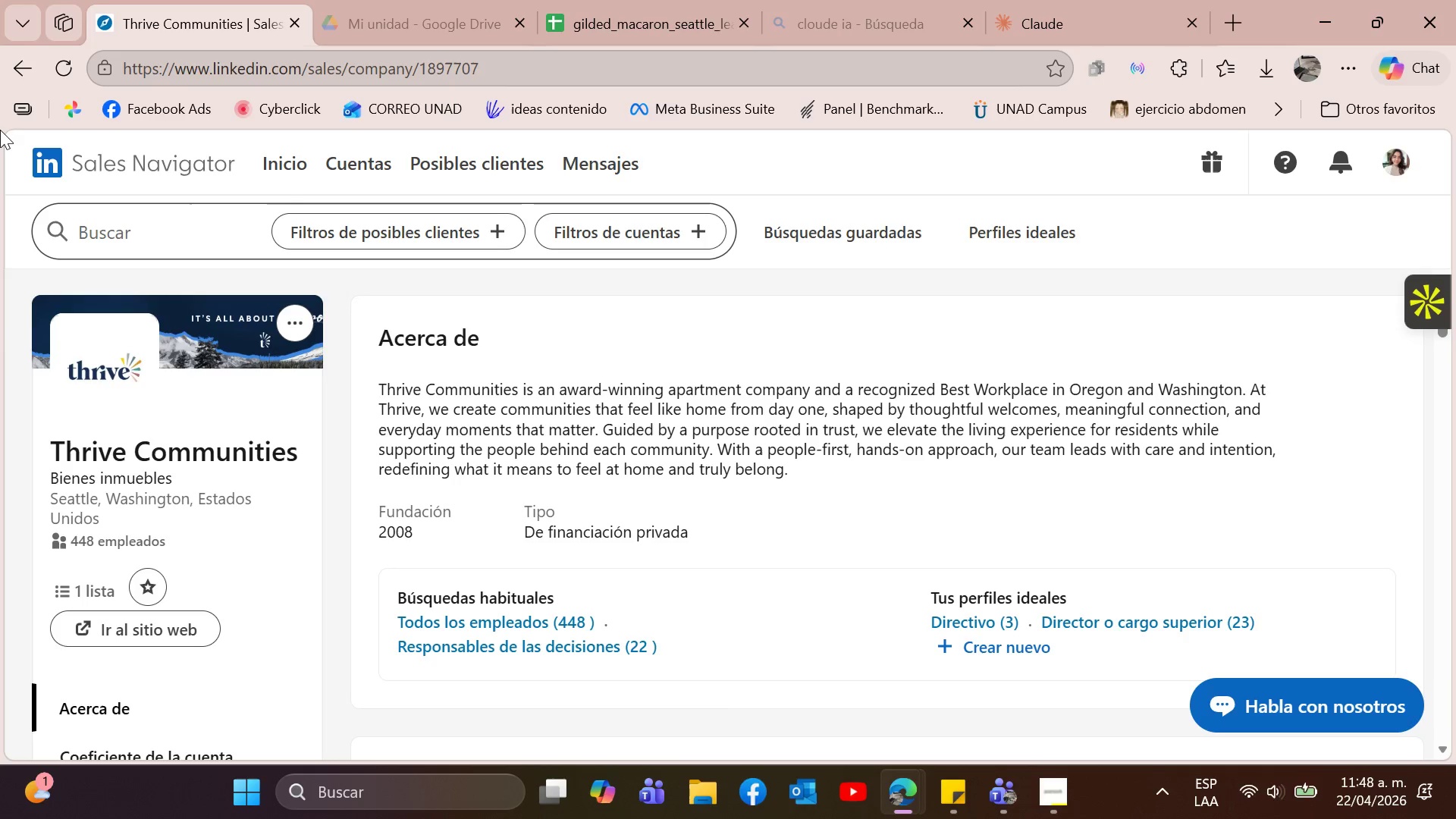 
mouse_move([14, 105])
 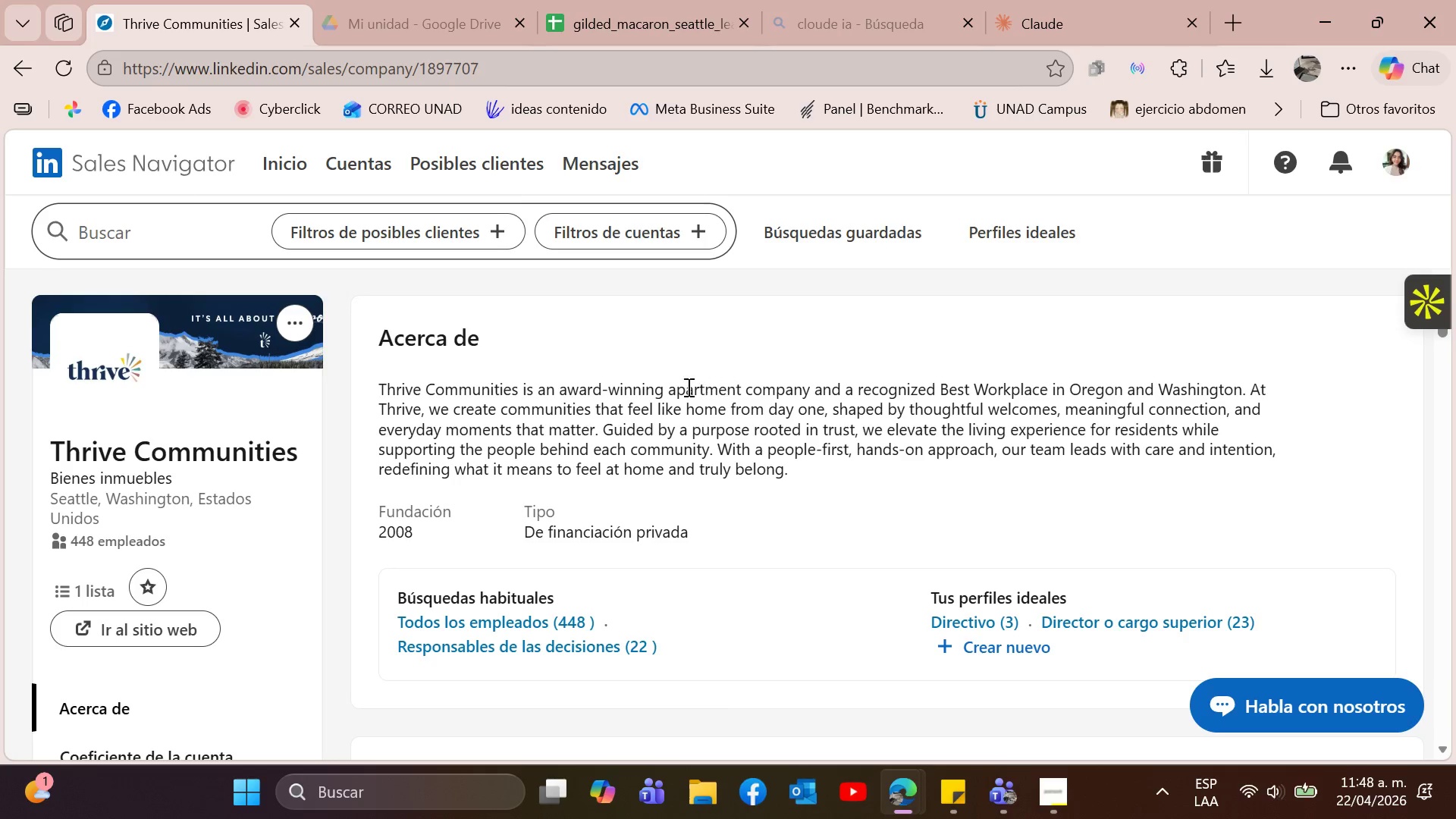 
left_click_drag(start_coordinate=[687, 387], to_coordinate=[759, 397])
 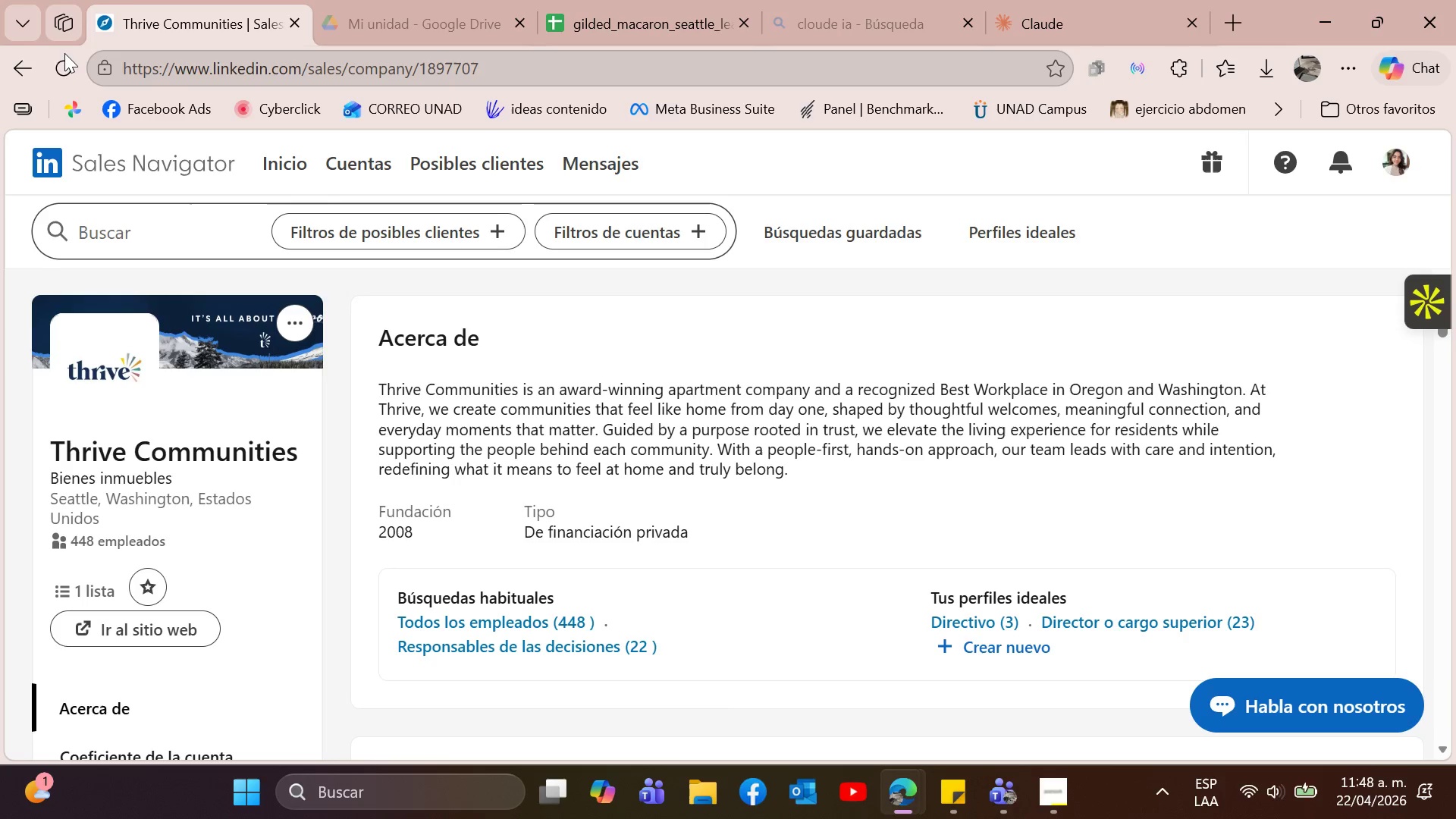 
left_click([0, 77])
 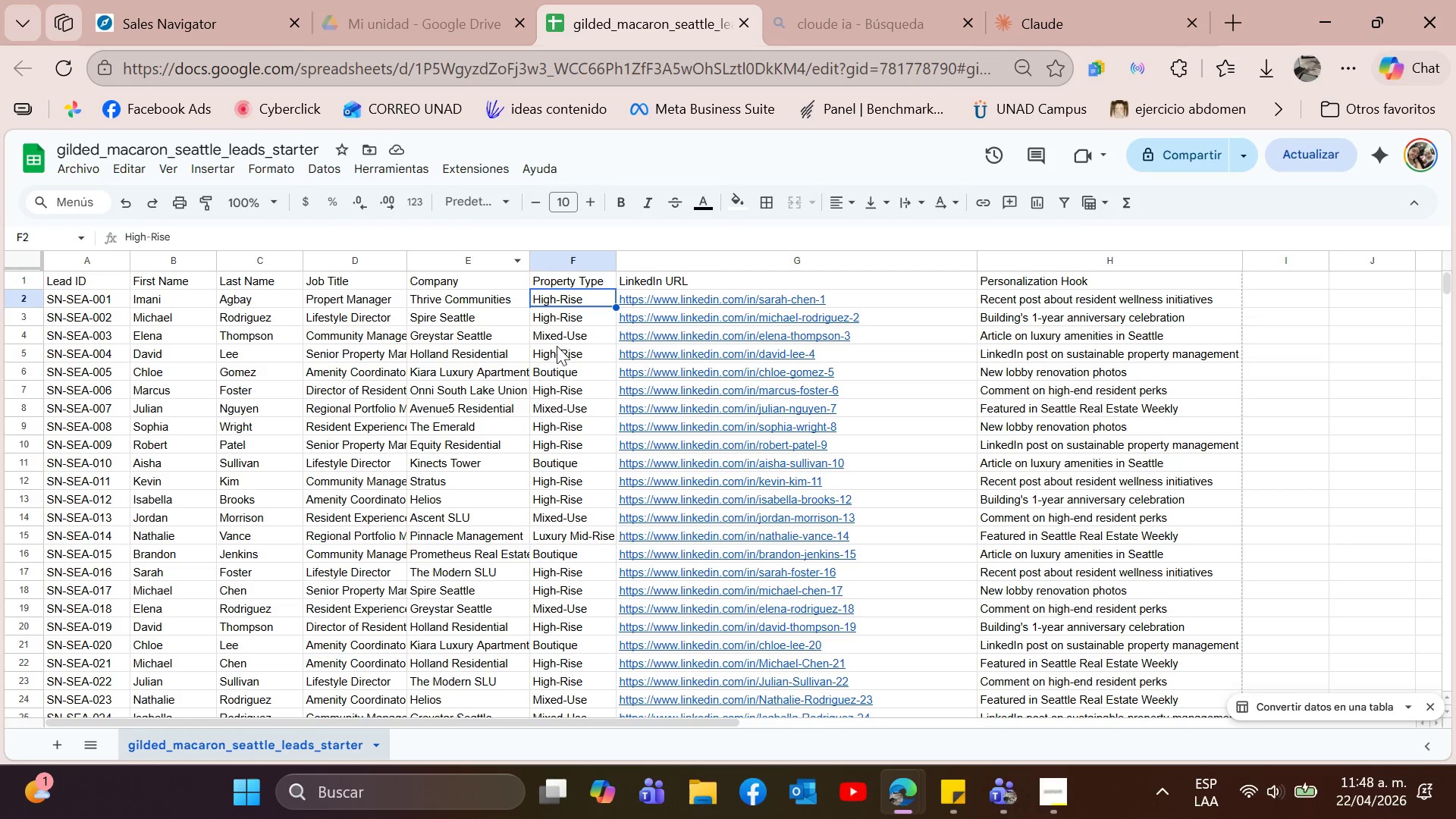 
left_click([567, 347])
 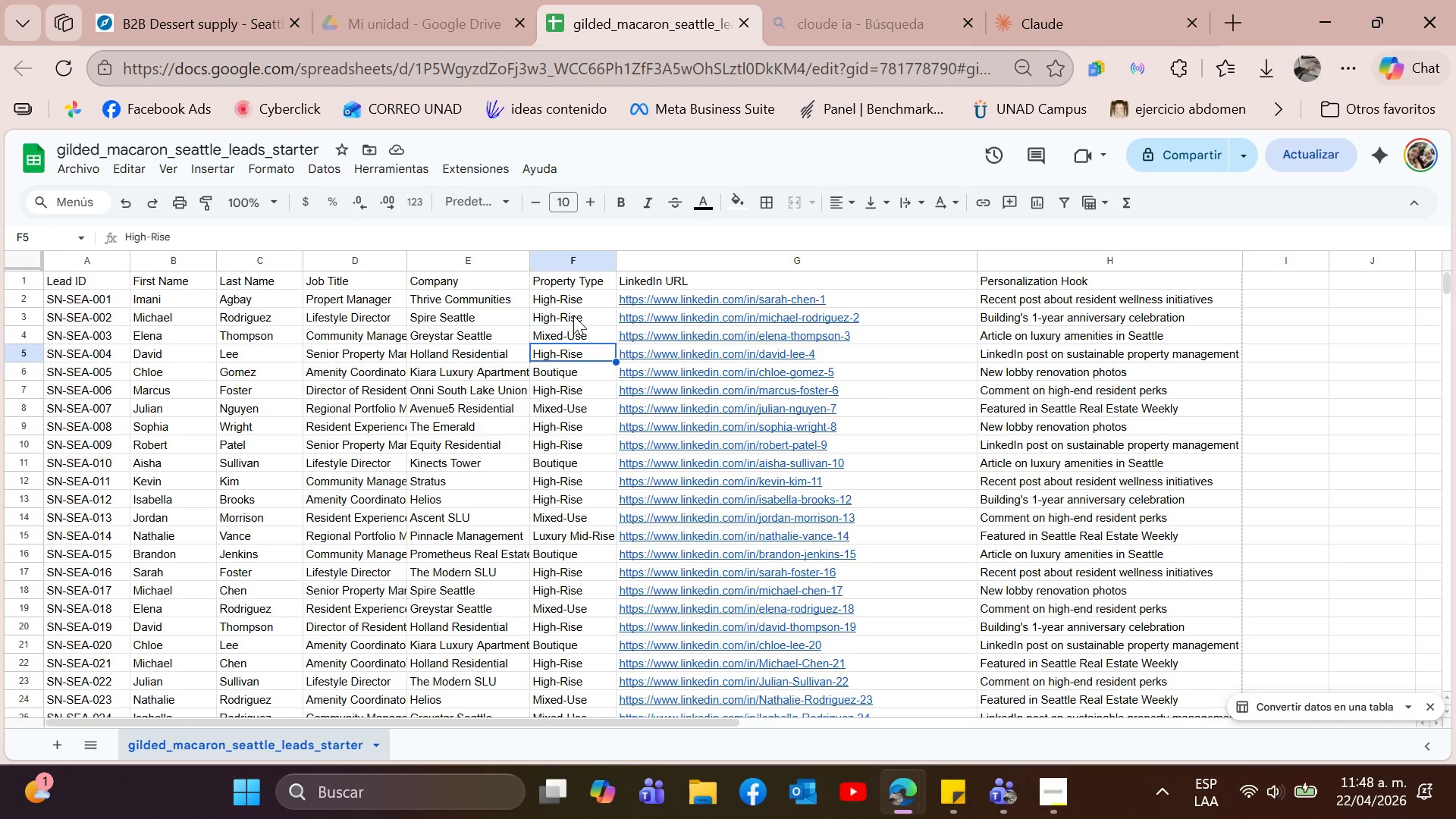 
left_click([577, 301])
 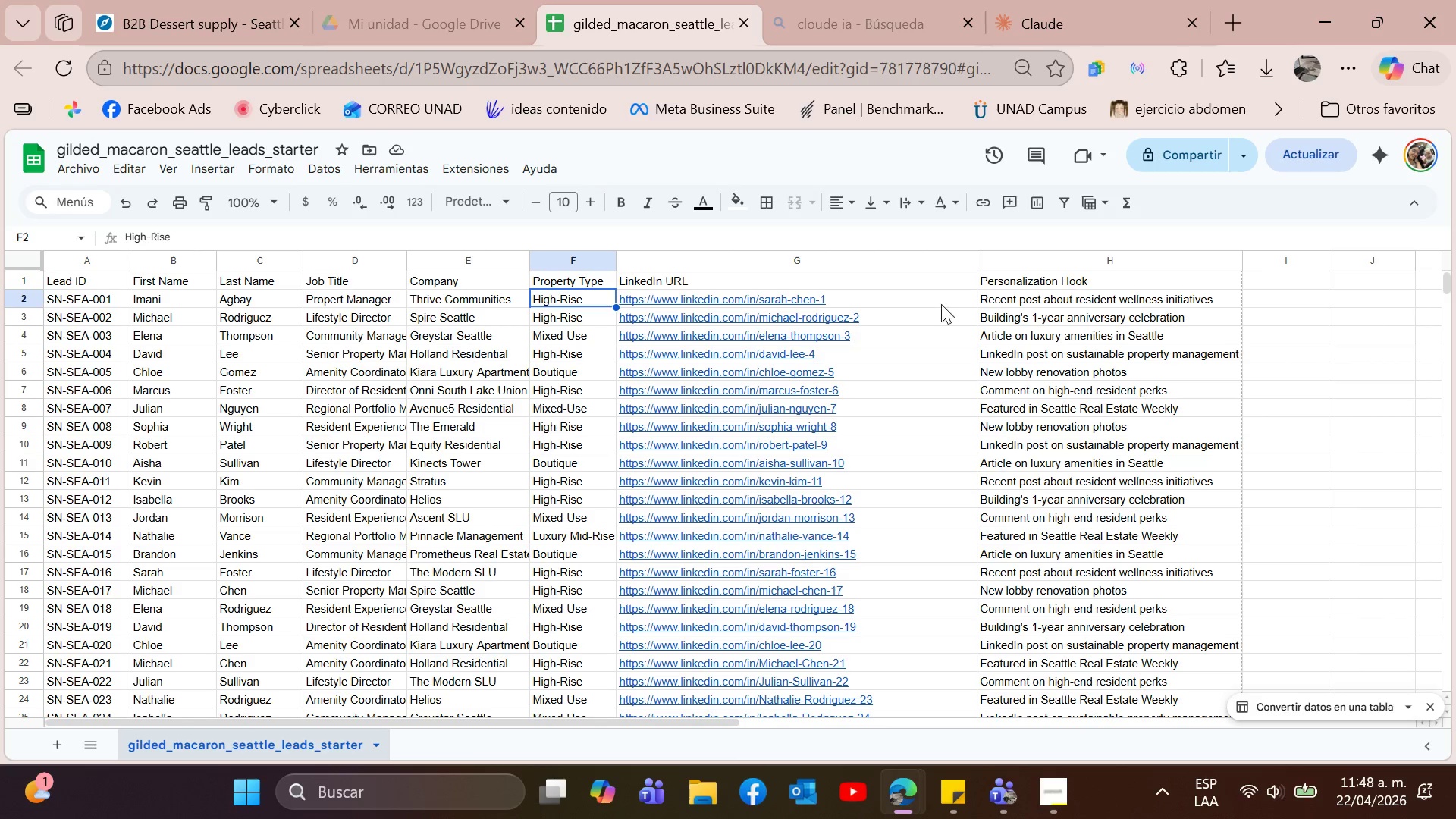 
left_click([622, 299])
 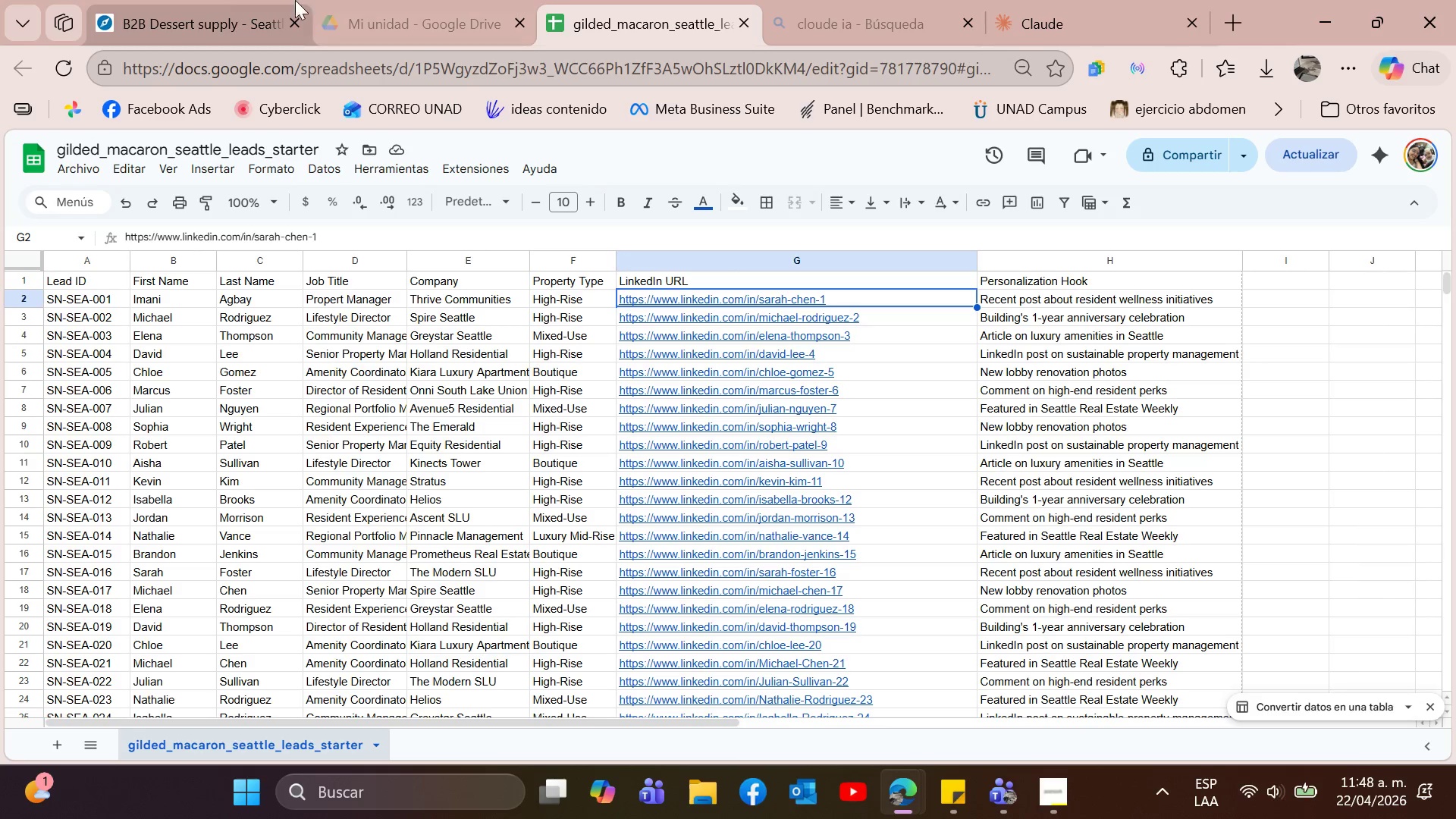 
left_click([177, 0])
 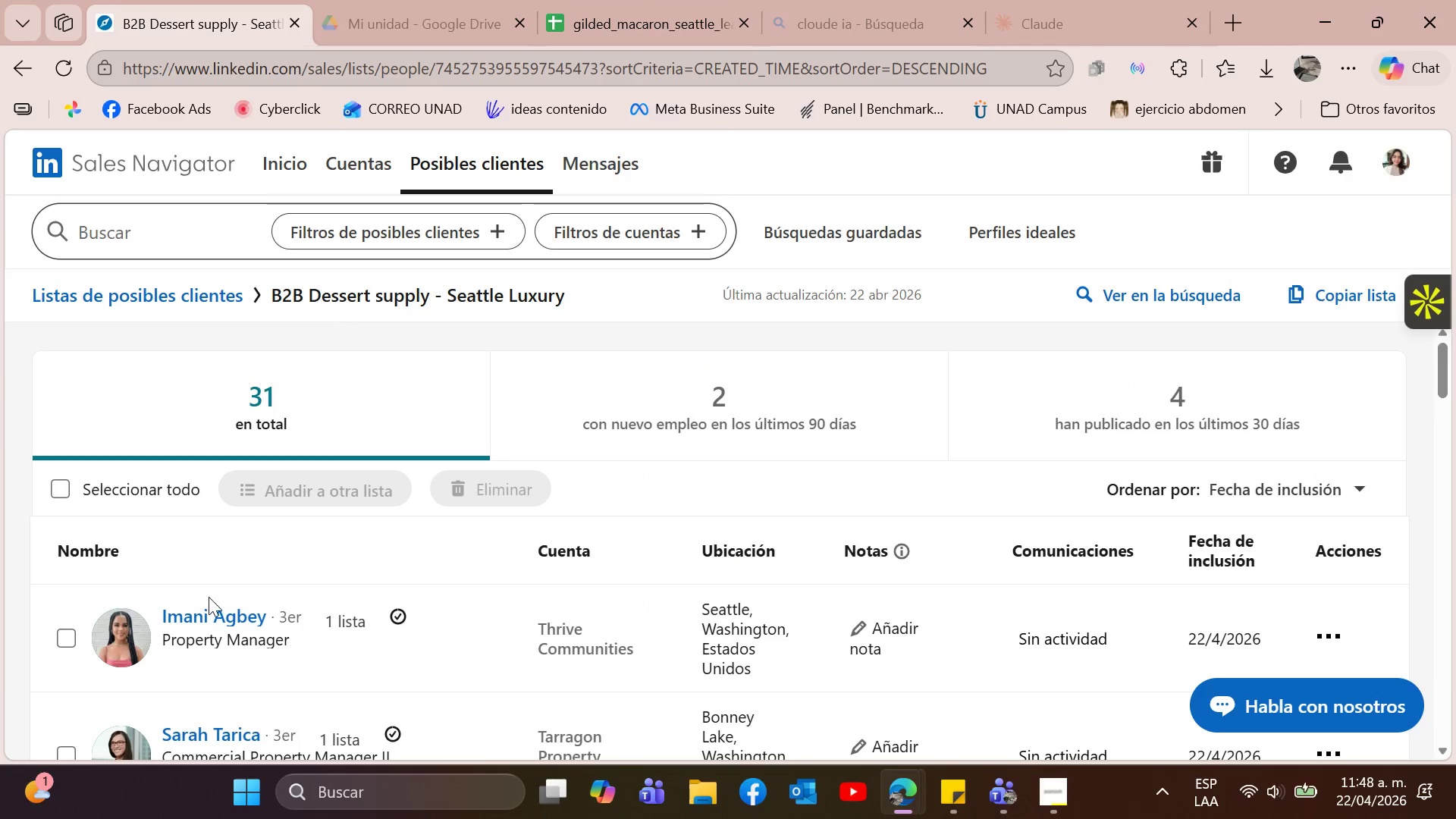 
left_click([212, 615])
 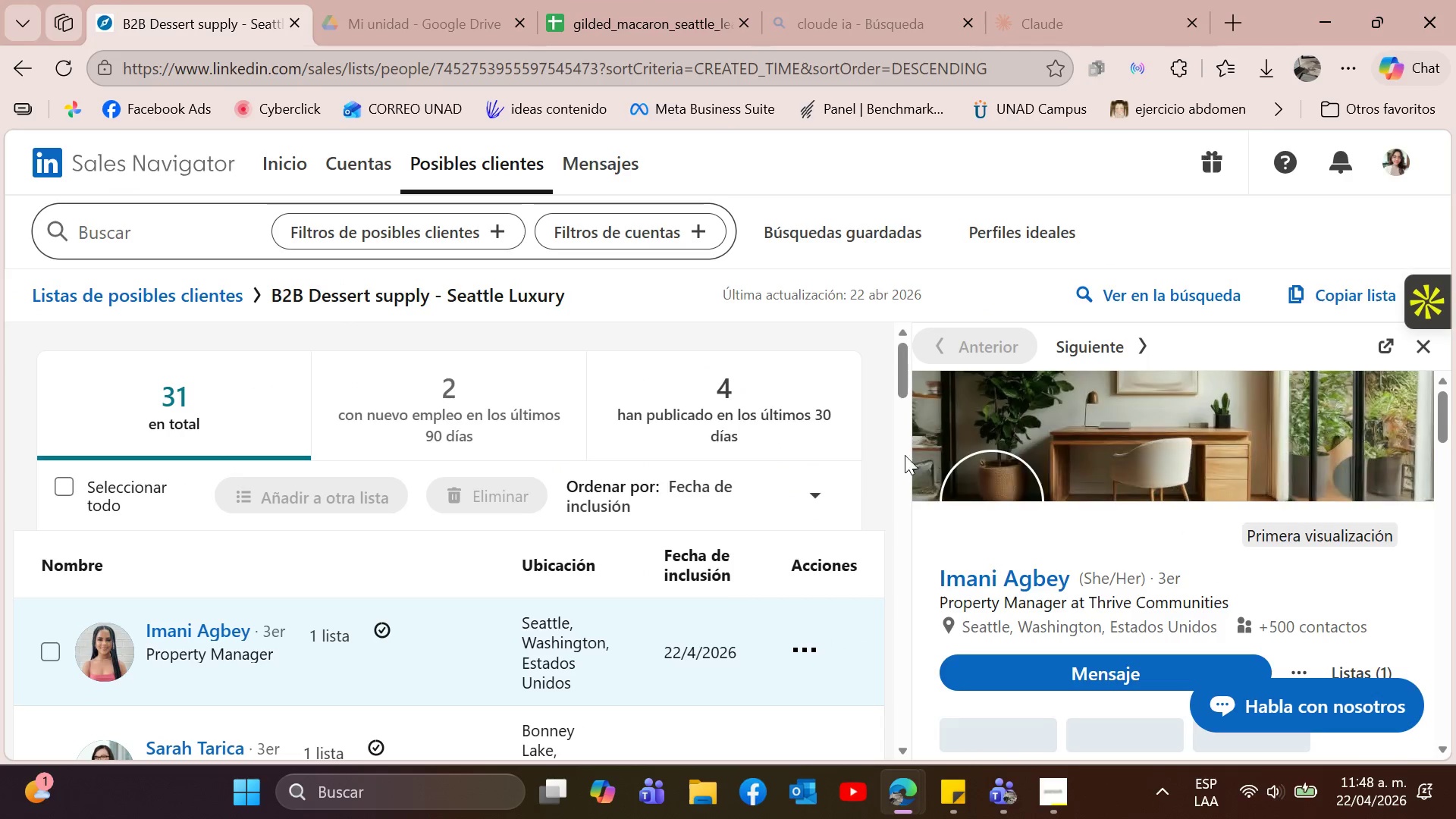 
scroll: coordinate [1200, 508], scroll_direction: down, amount: 1.0
 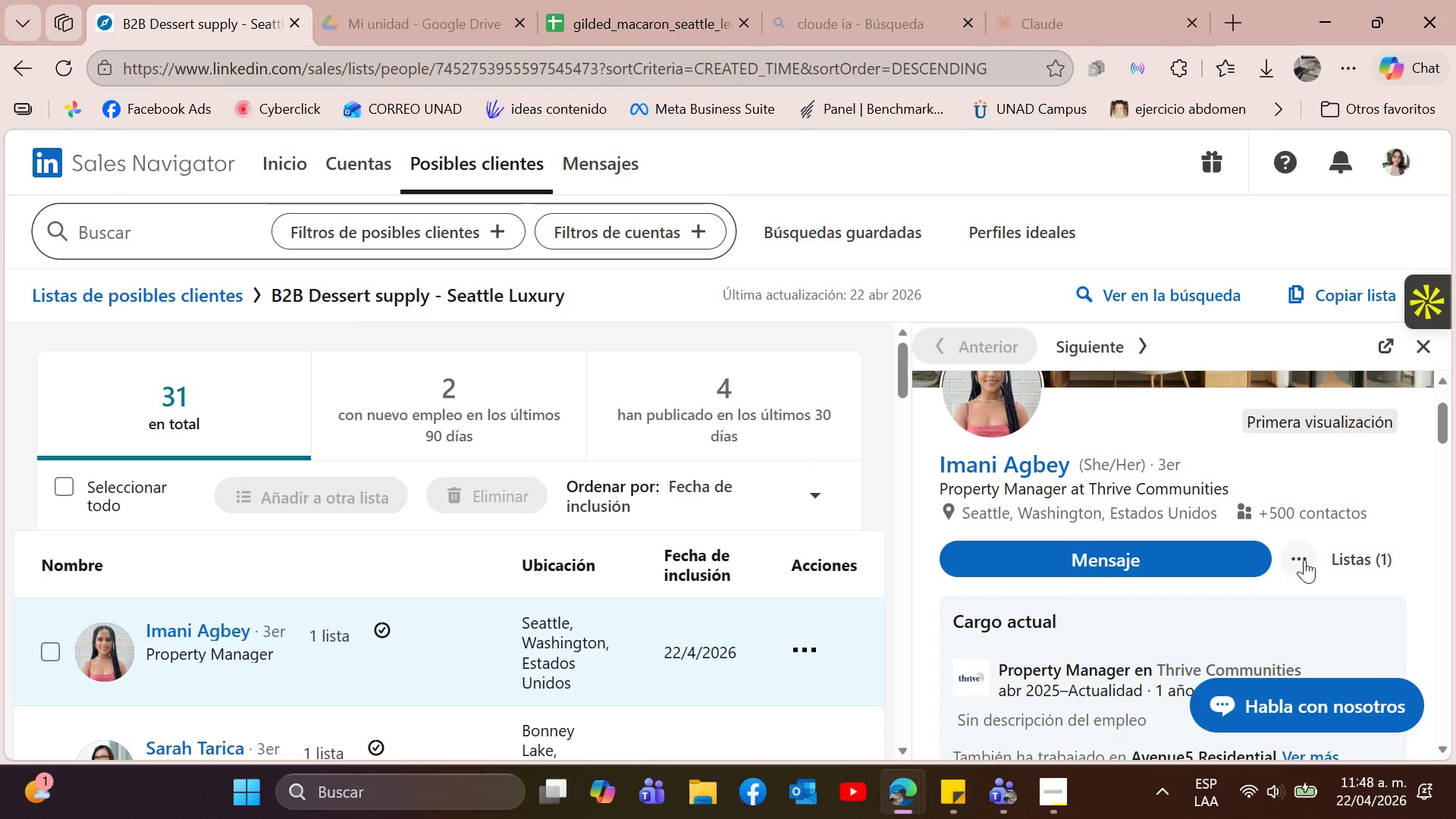 
left_click([1304, 560])
 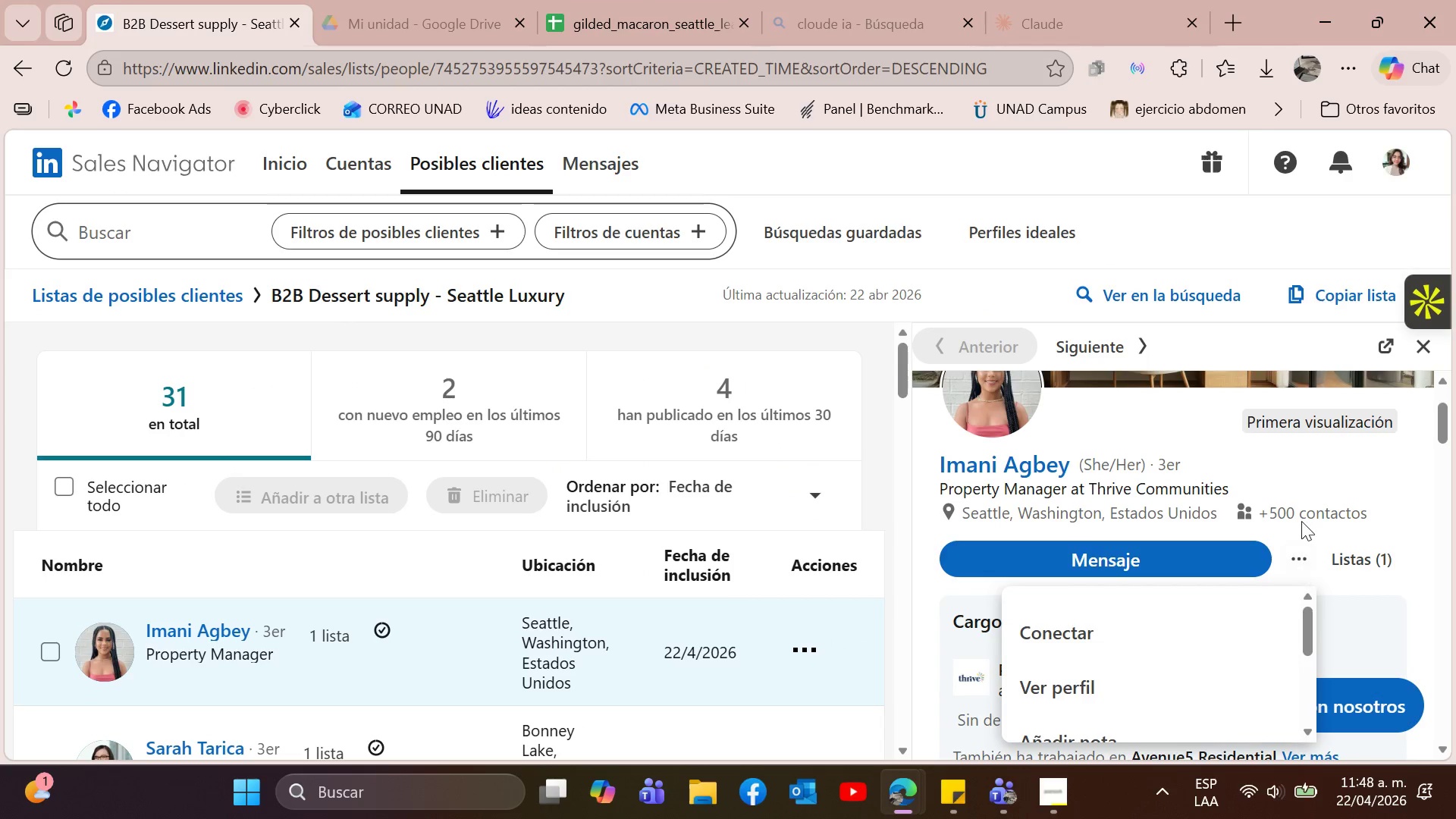 
scroll: coordinate [1277, 532], scroll_direction: down, amount: 4.0
 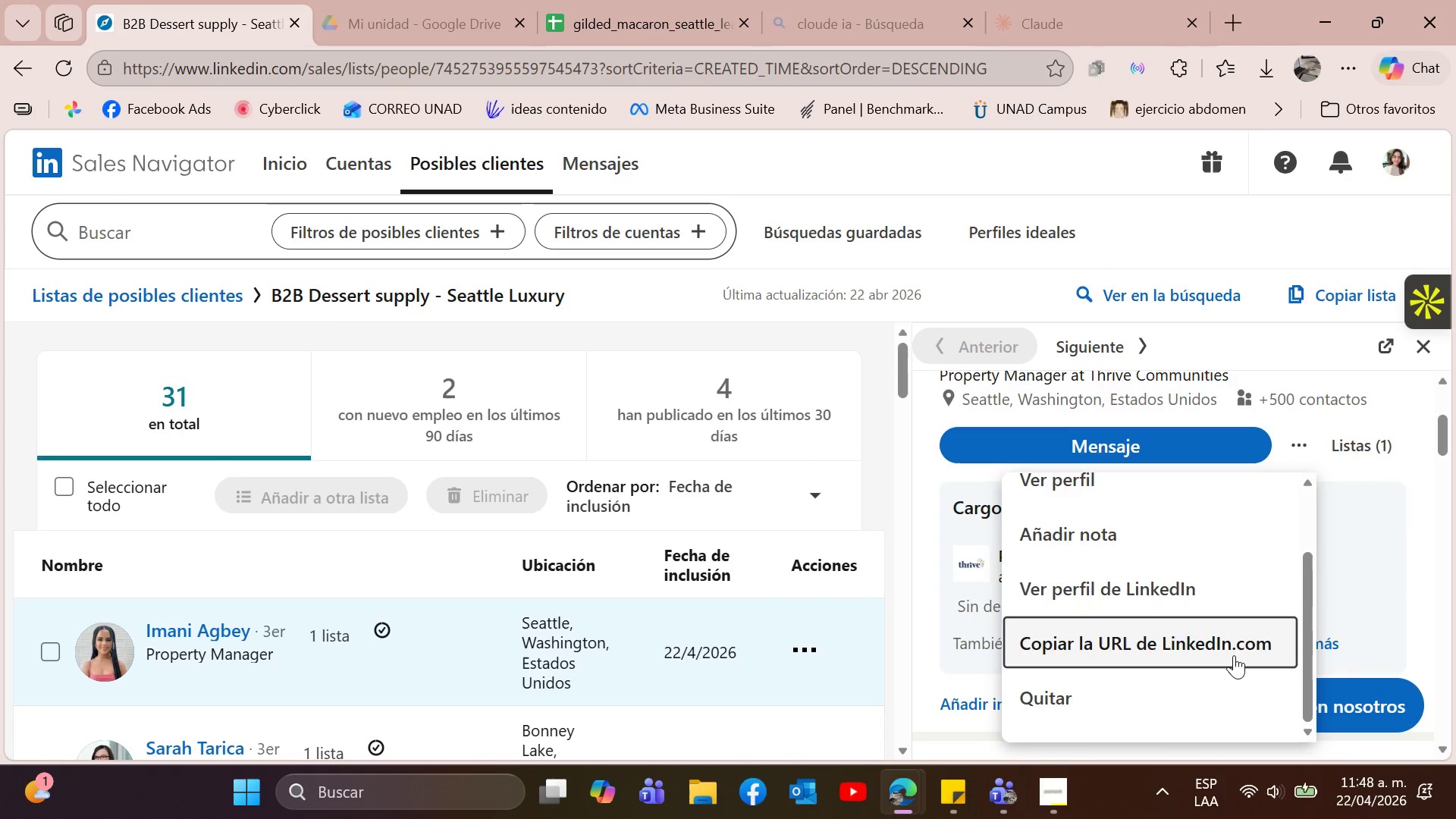 
left_click([1234, 655])
 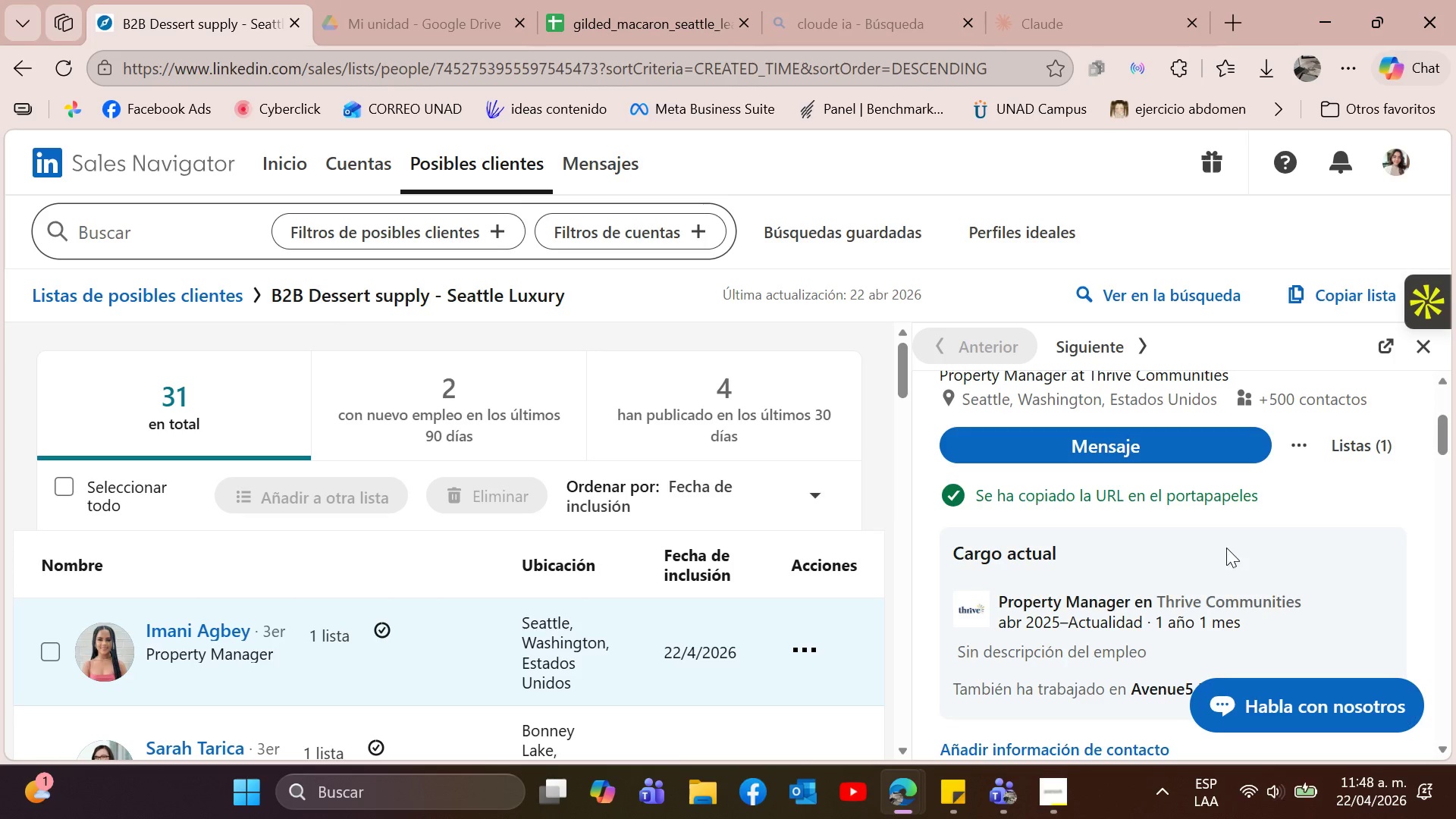 
left_click([644, 0])
 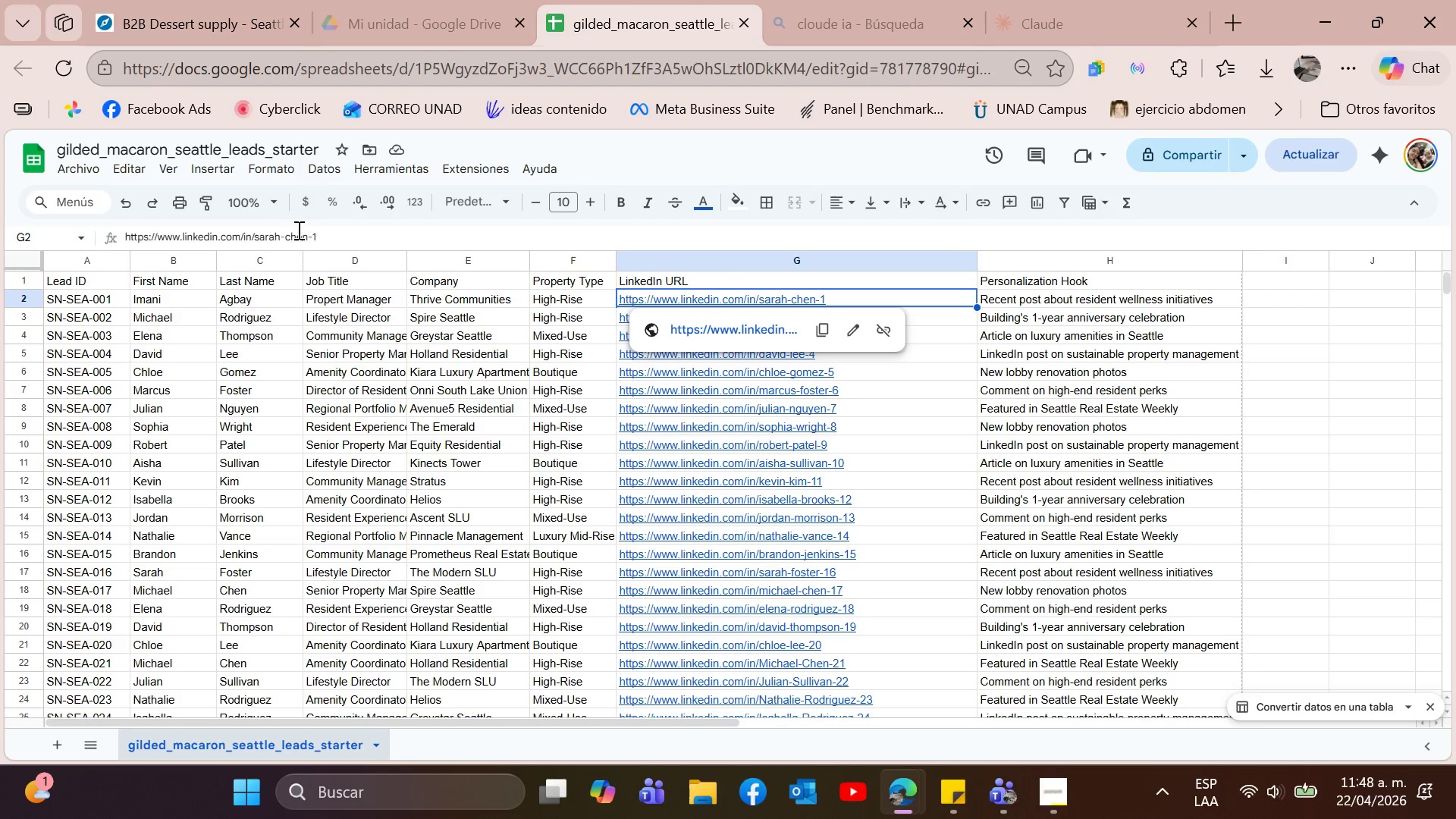 
left_click_drag(start_coordinate=[355, 237], to_coordinate=[27, 239])
 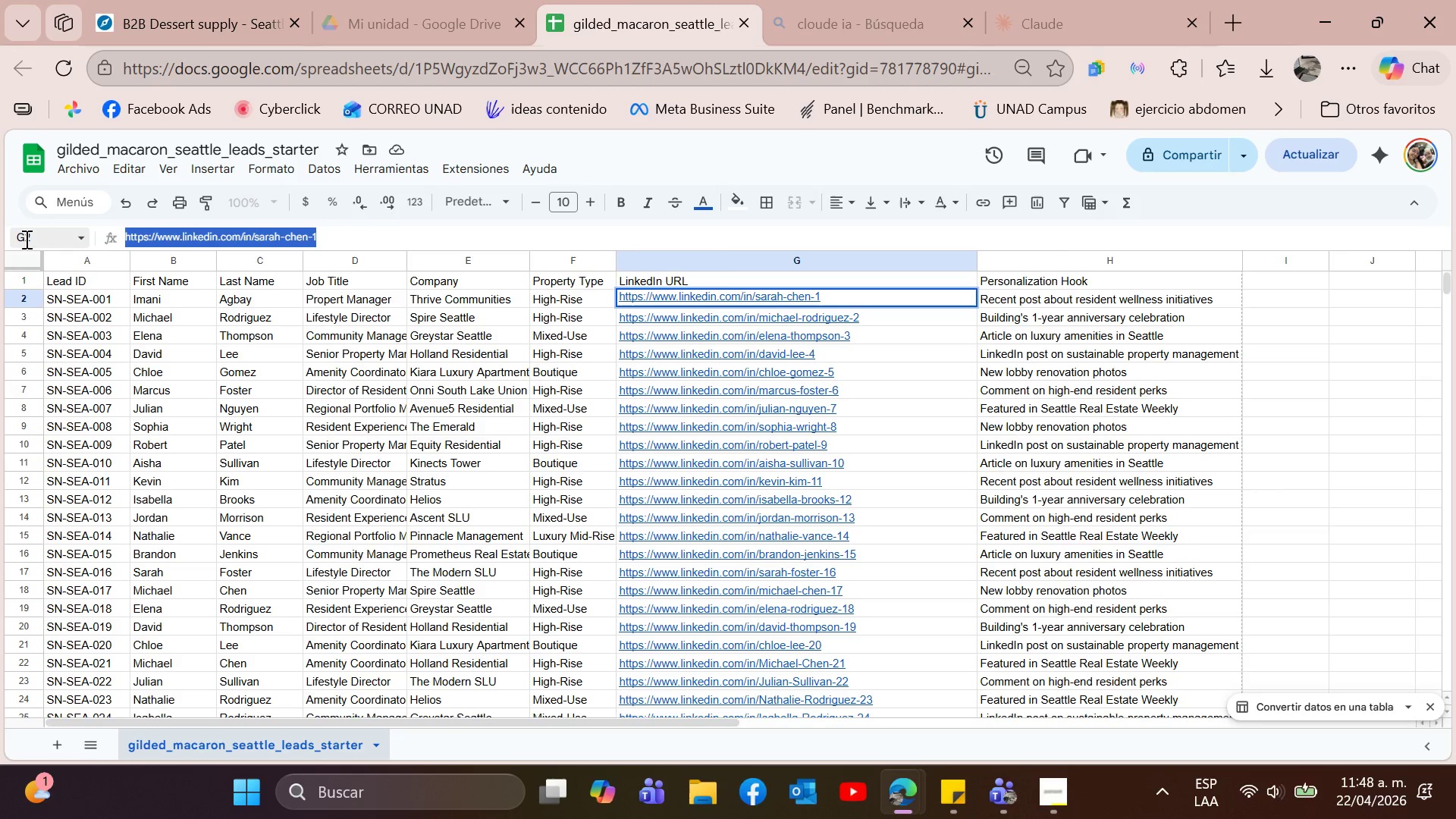 
key(Control+V)
 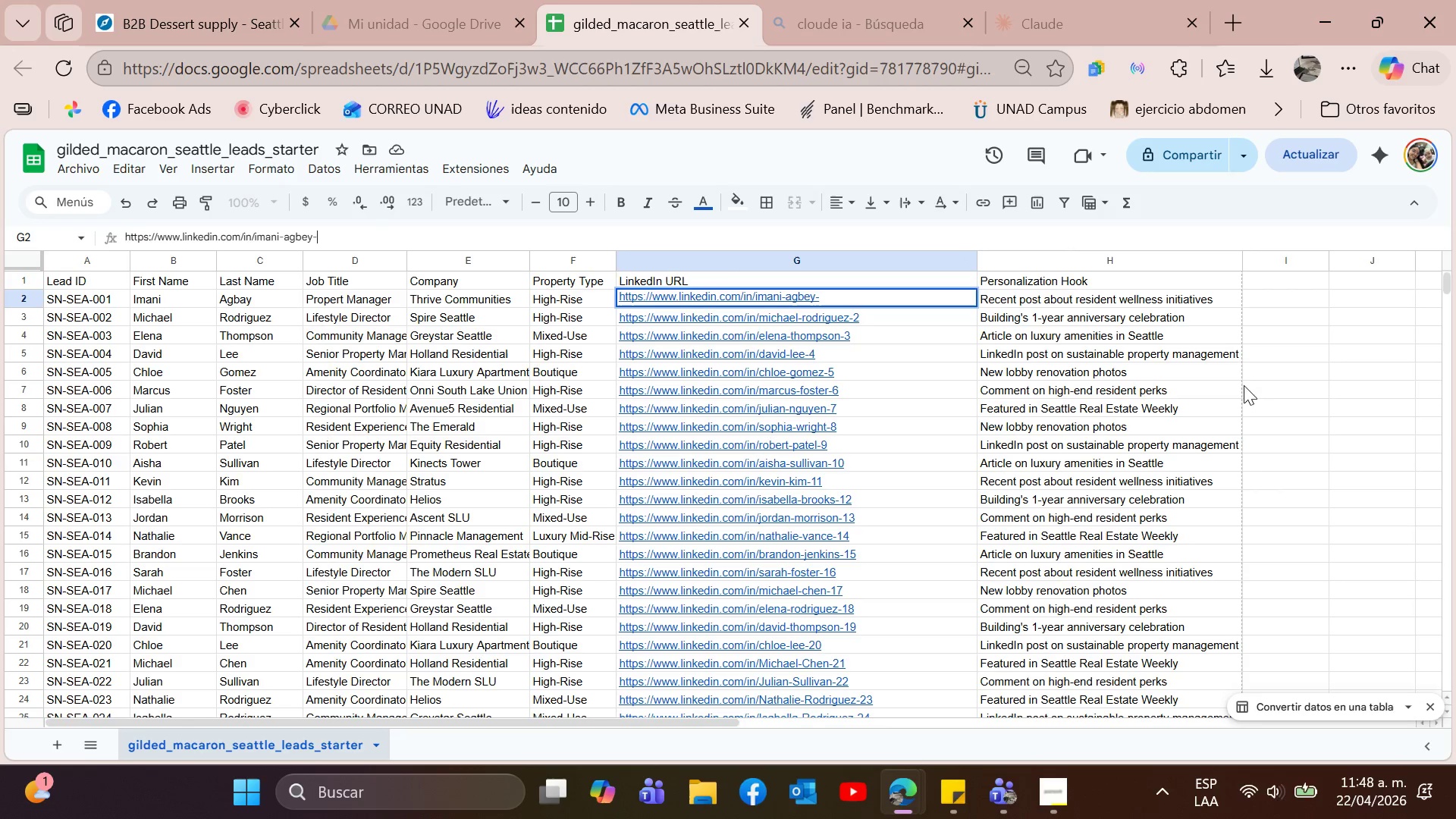 
left_click([1181, 351])
 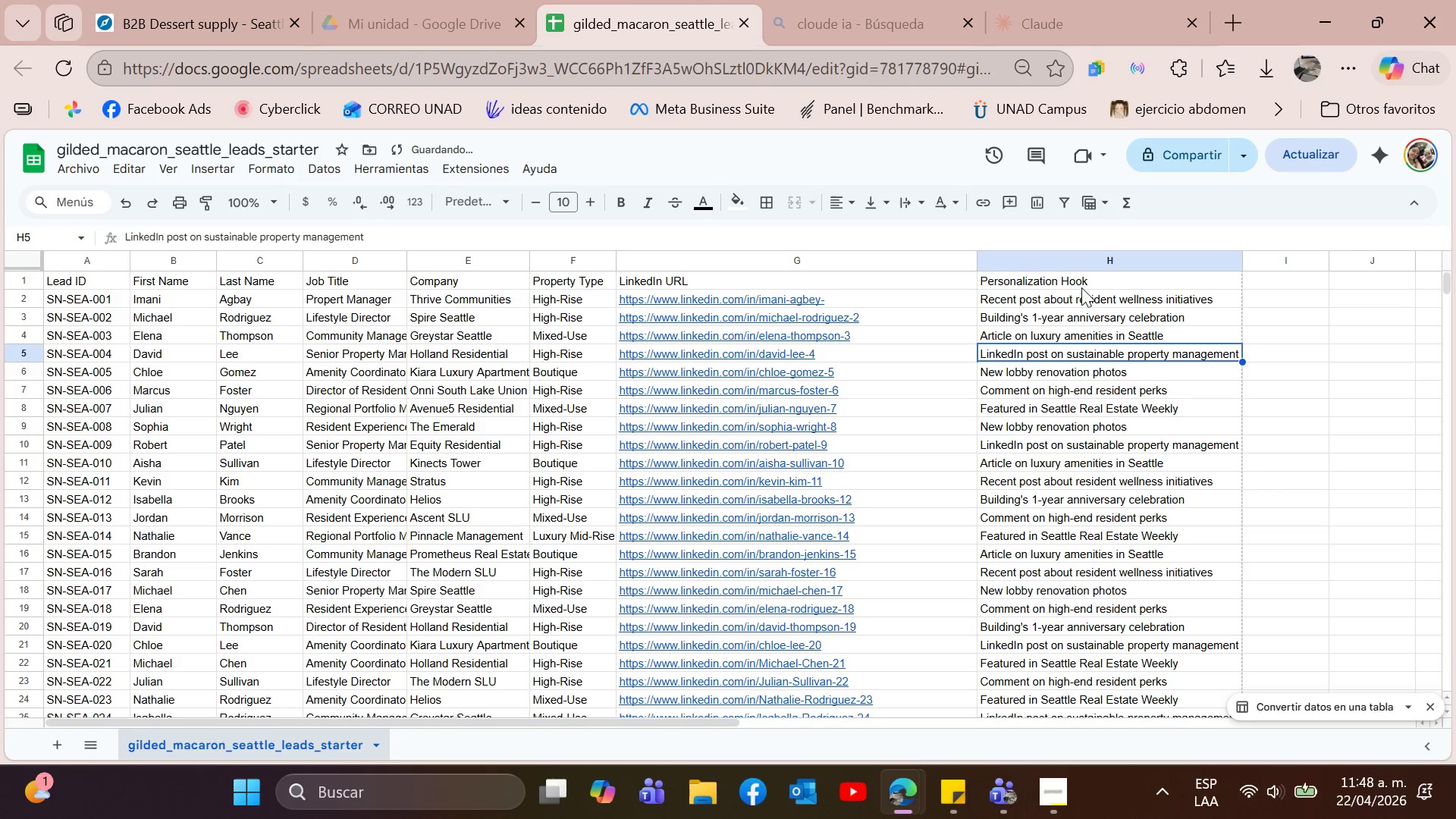 
left_click([971, 275])
 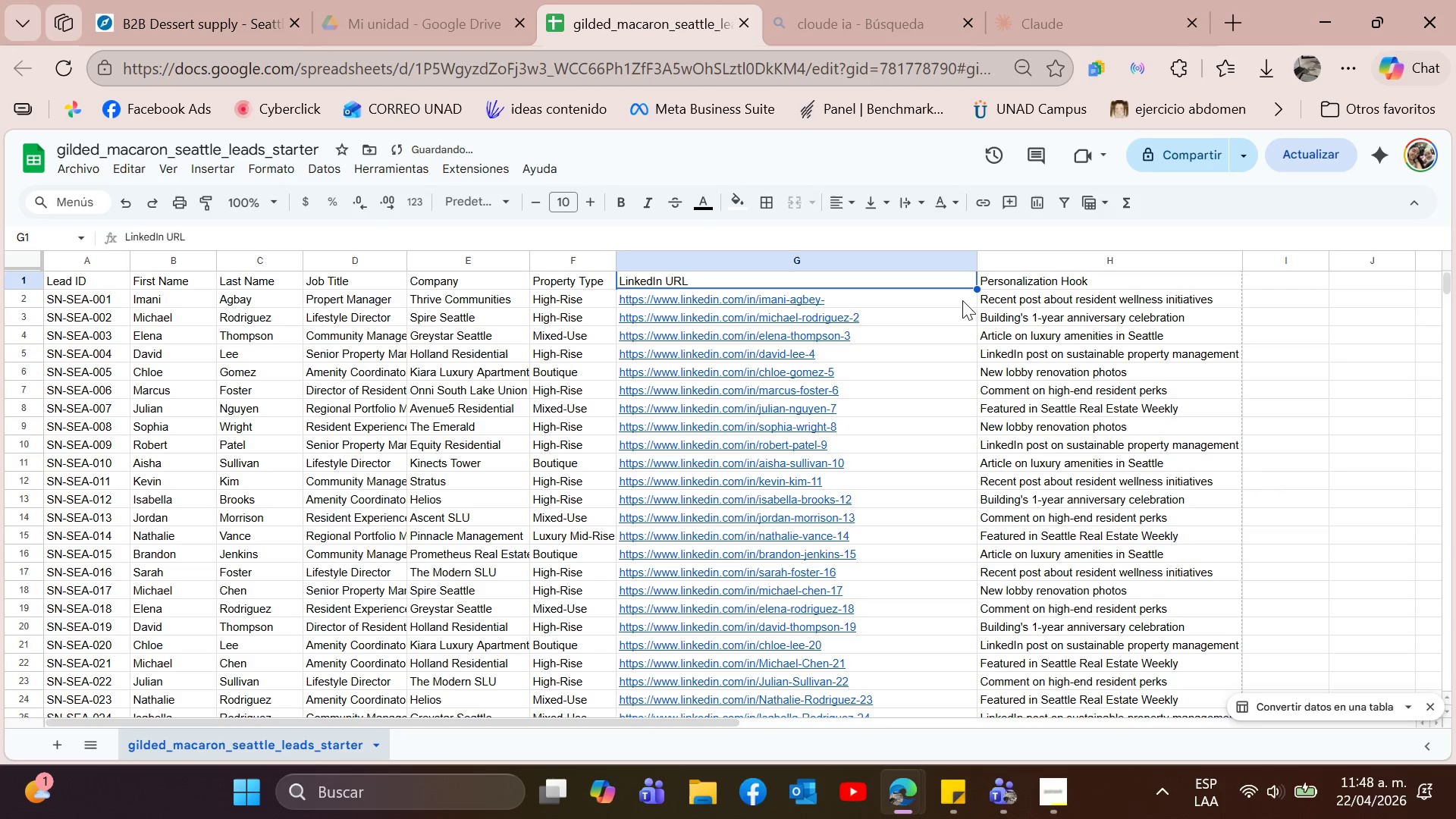 
left_click([952, 300])
 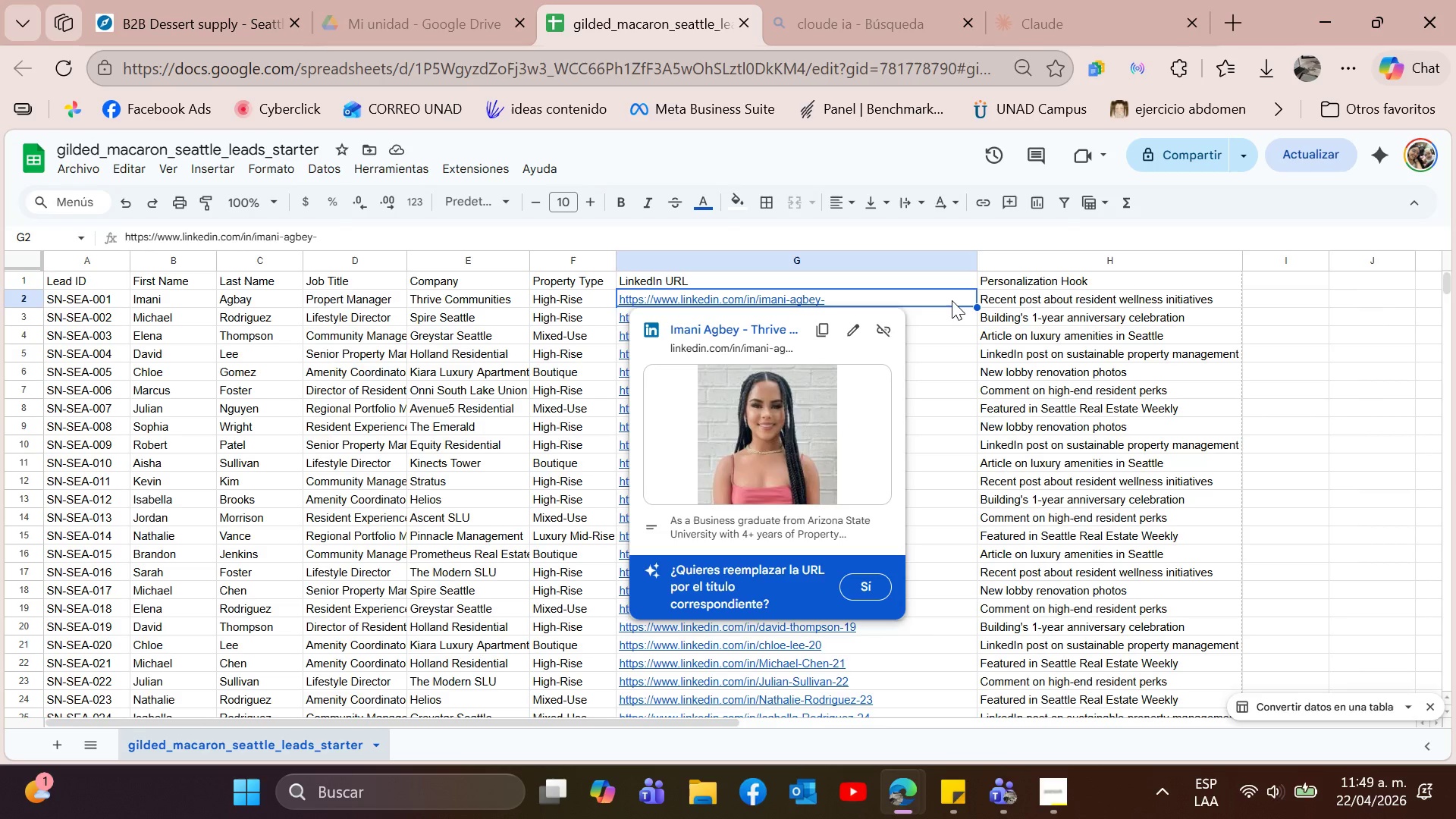 
wait(35.62)
 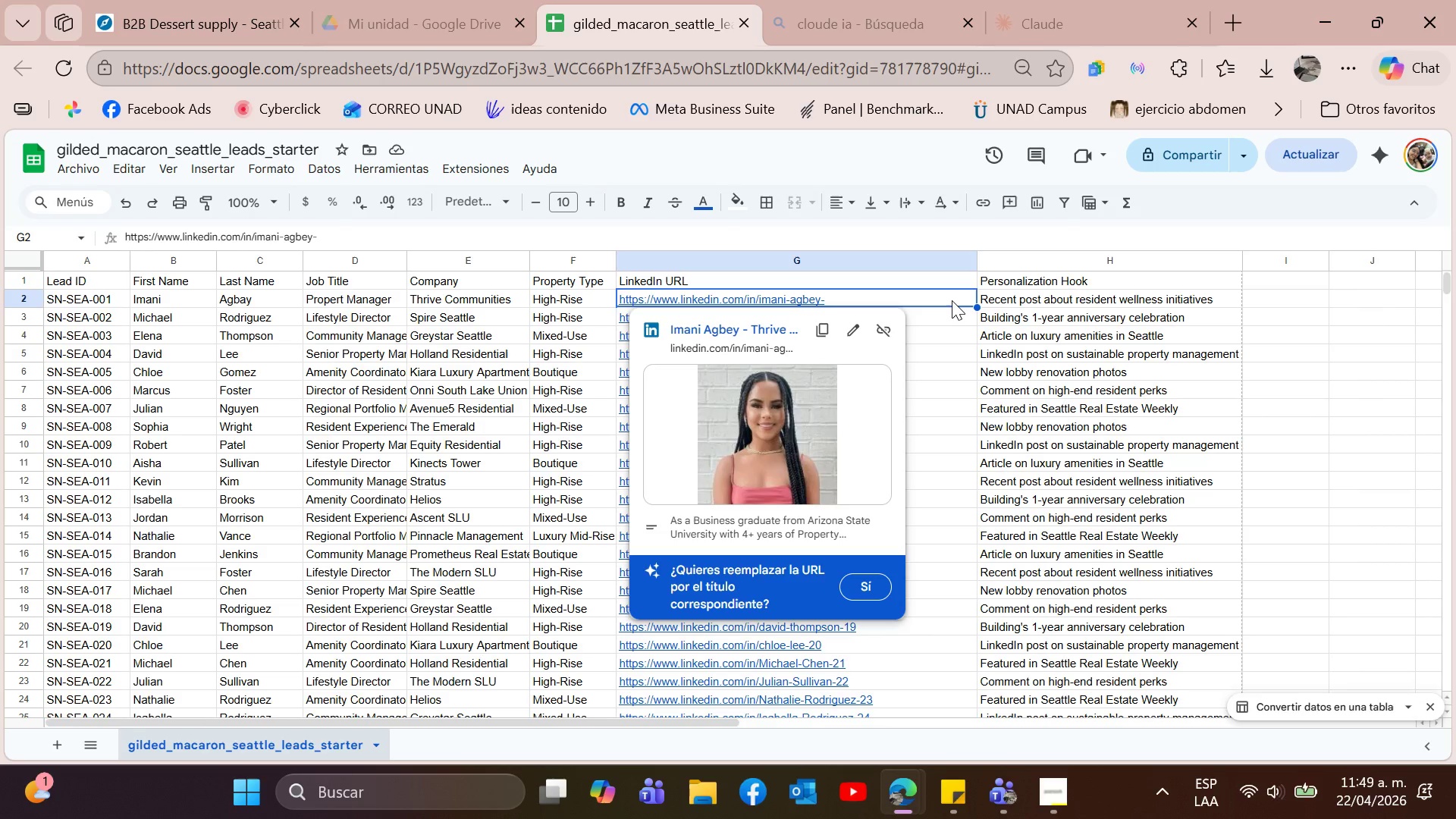 
left_click([1090, 410])
 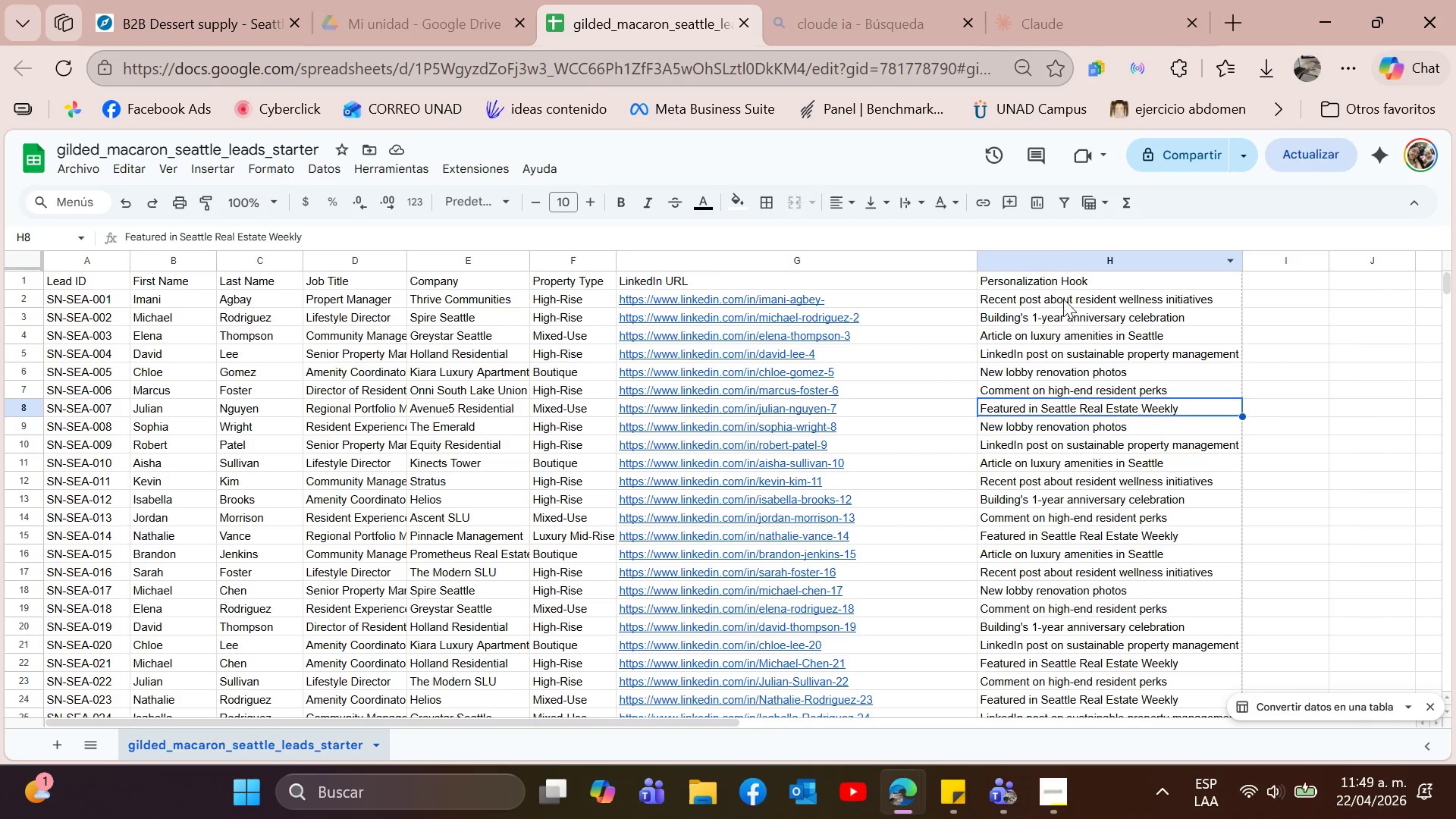 
left_click([1063, 293])
 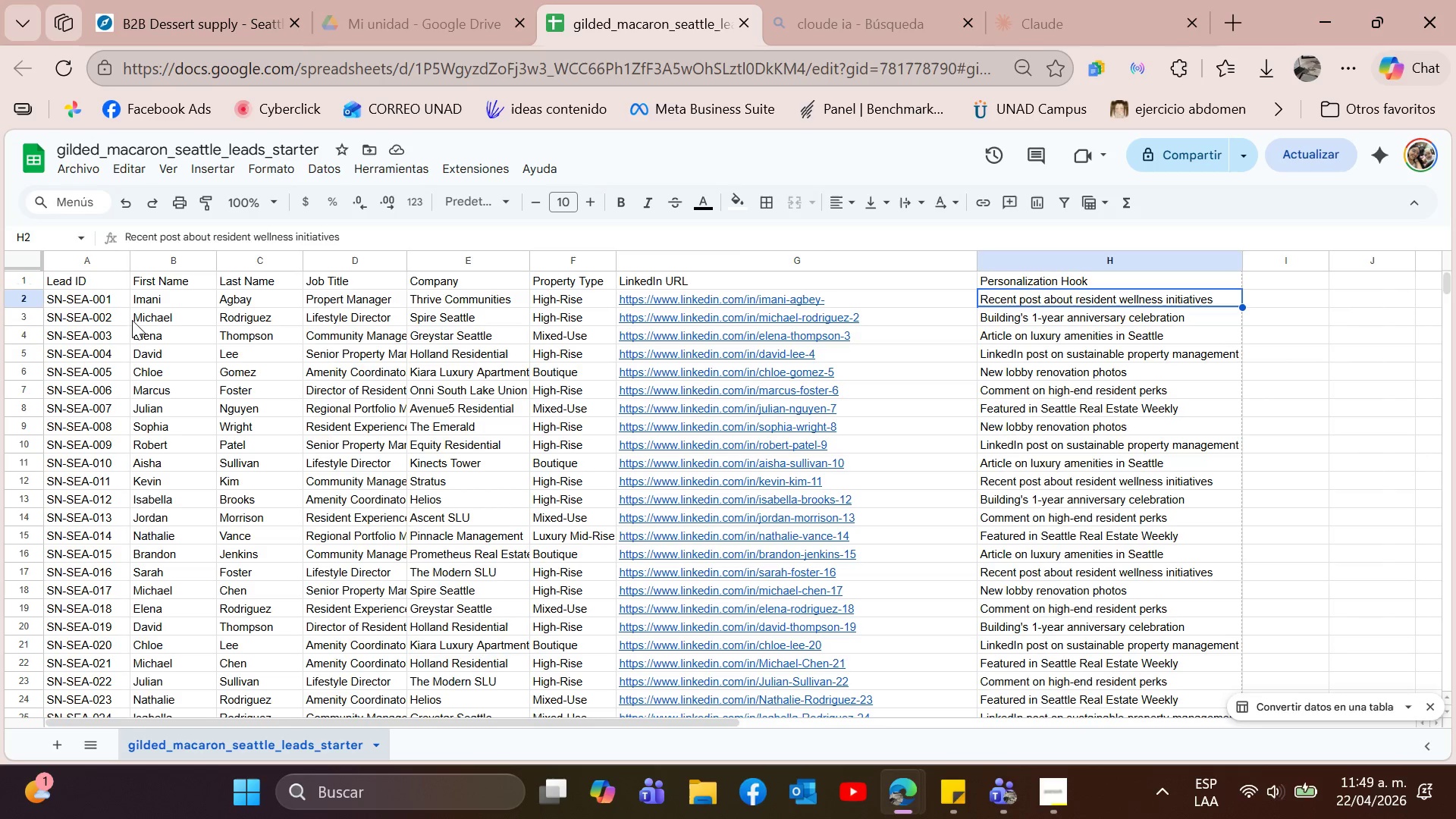 
left_click([161, 312])
 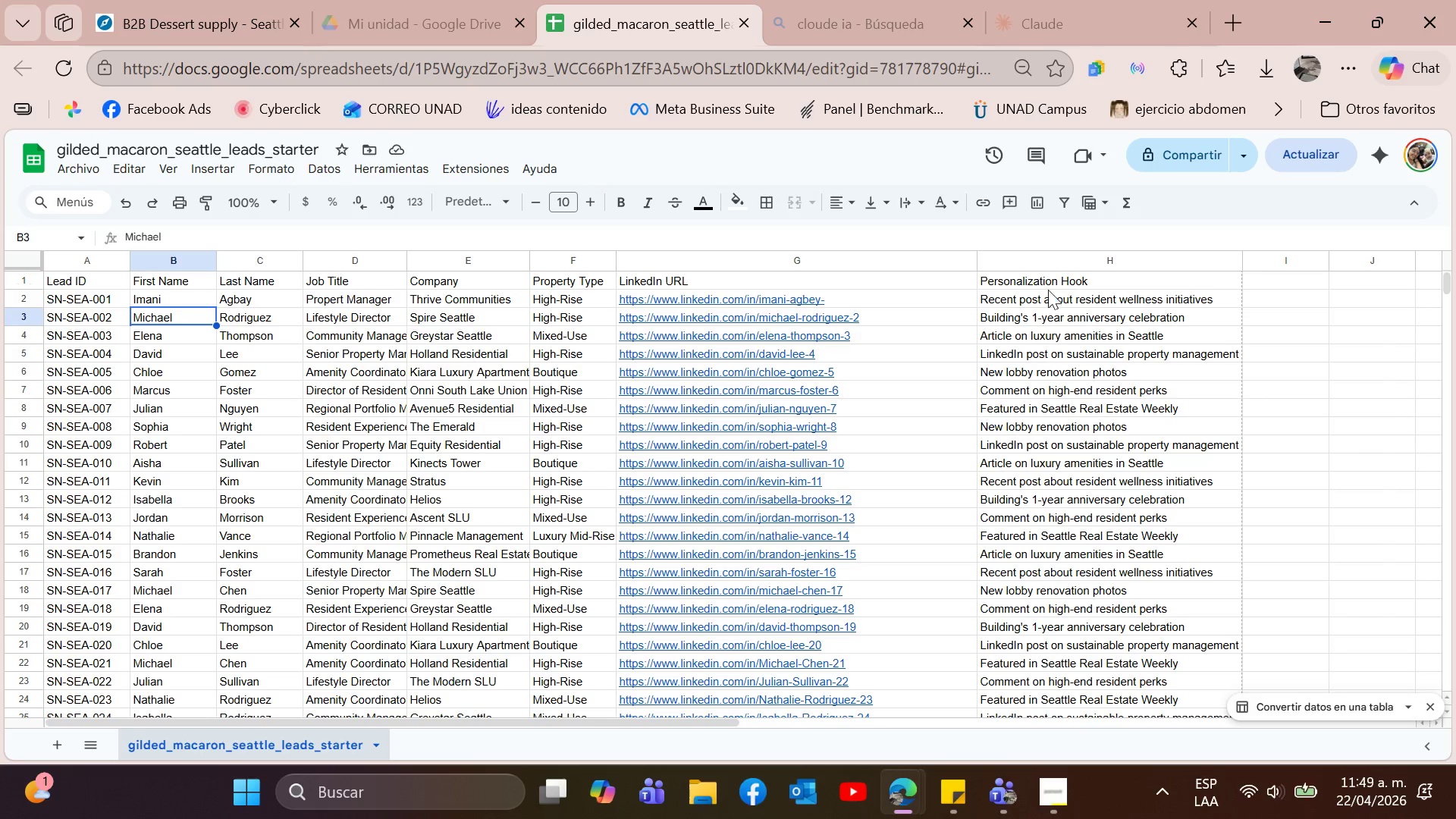 
double_click([1029, 295])
 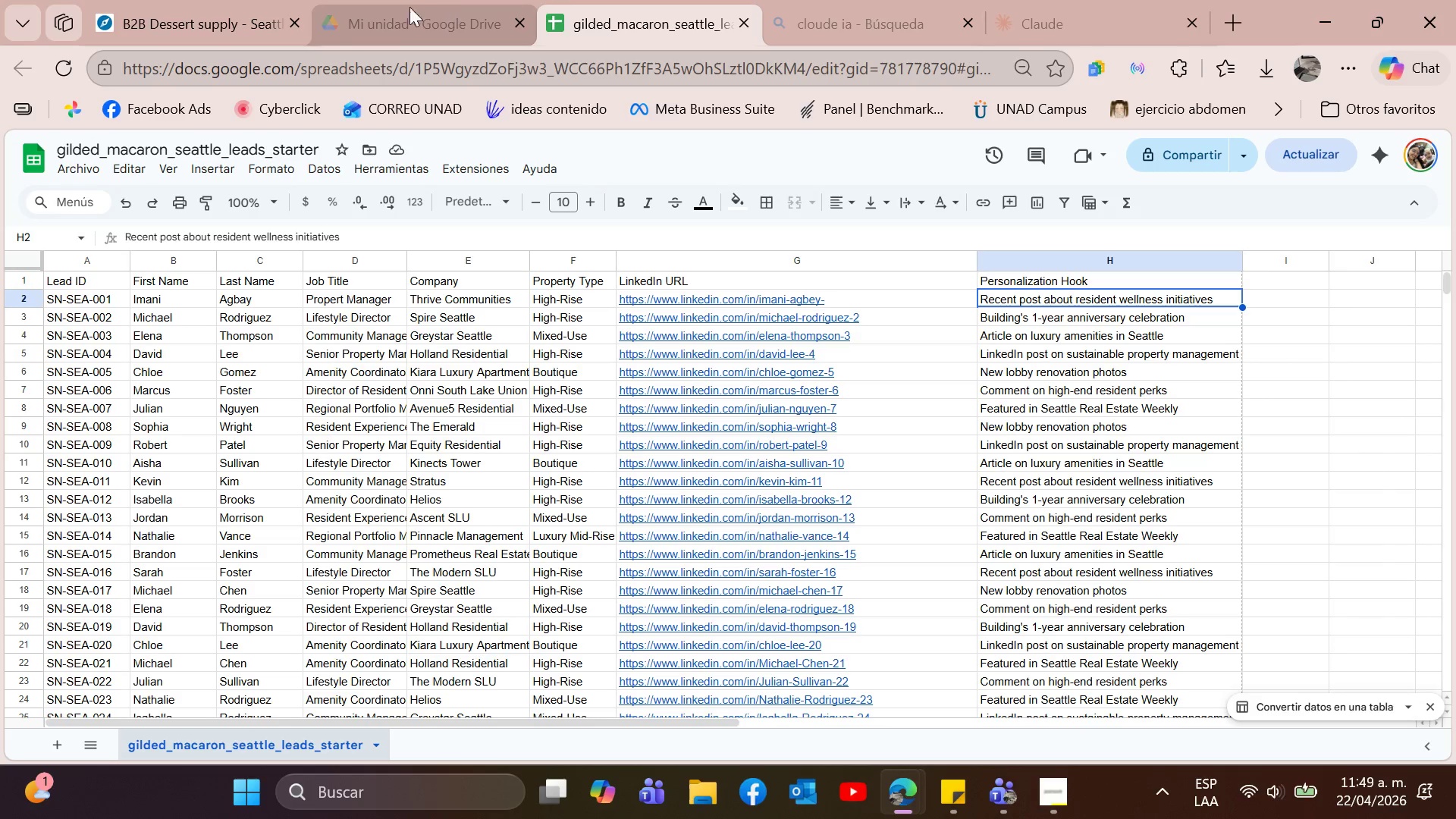 
left_click([213, 0])
 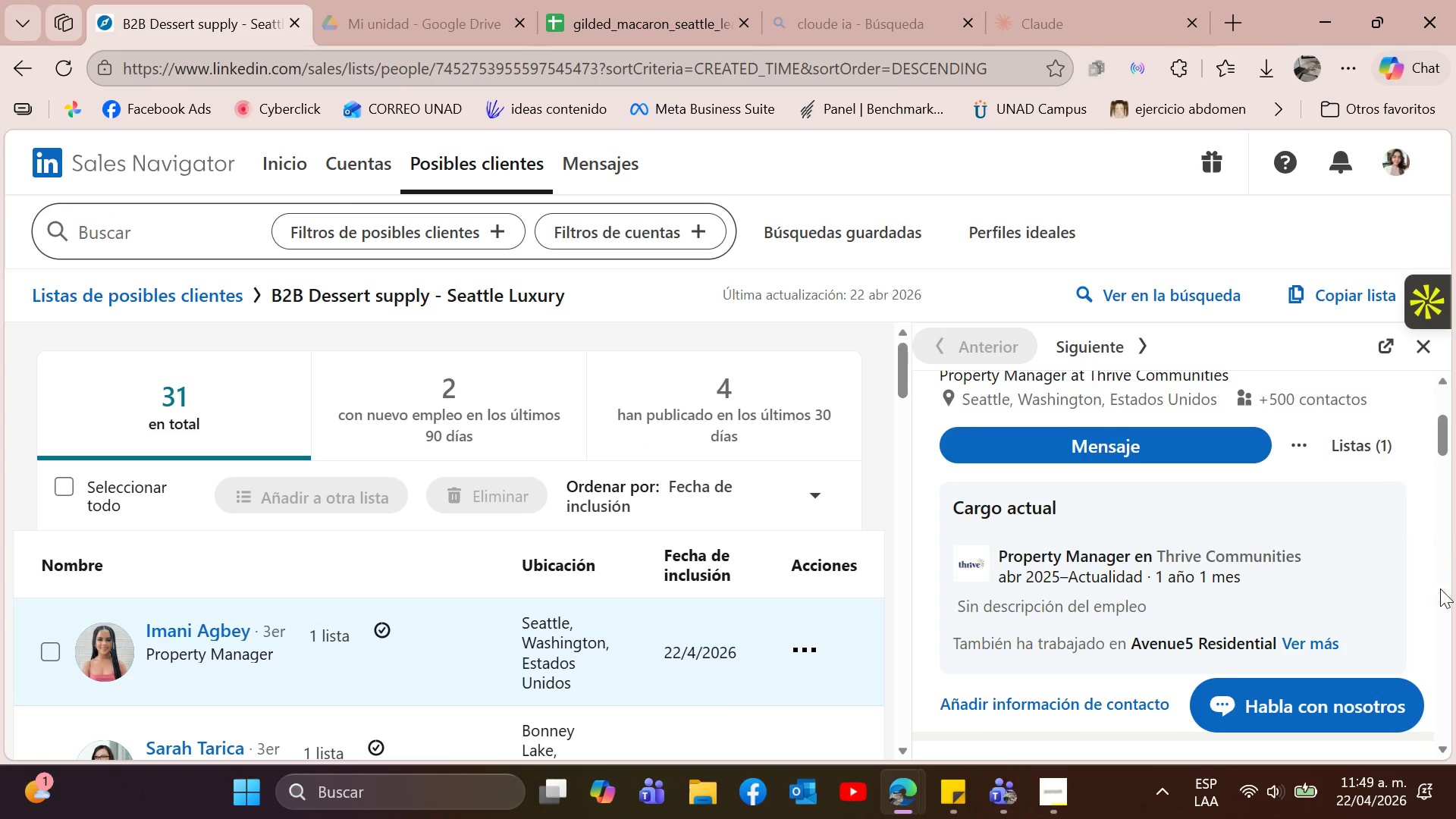 
scroll: coordinate [1380, 523], scroll_direction: down, amount: 5.0
 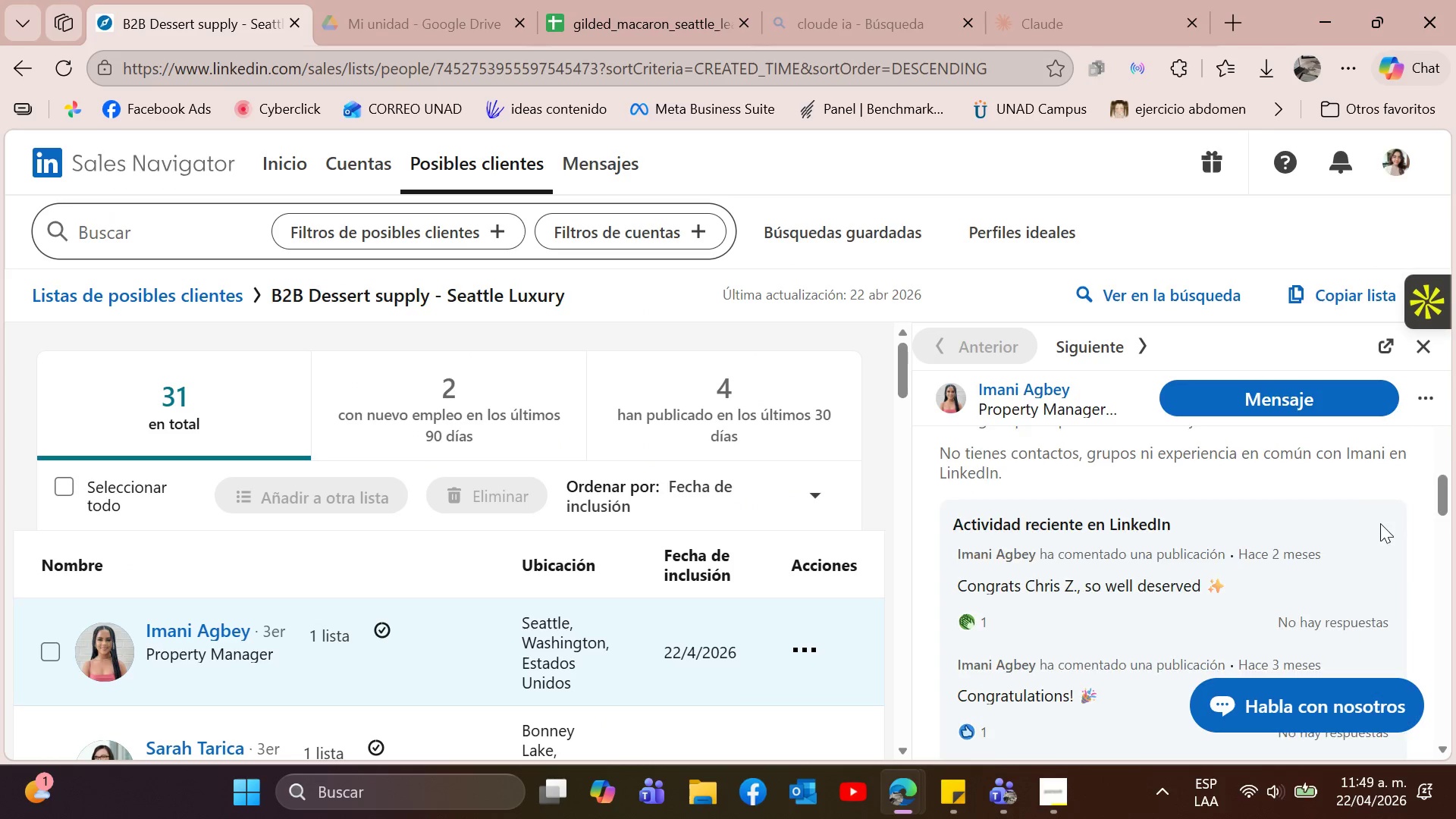 
scroll: coordinate [1380, 523], scroll_direction: none, amount: 0.0
 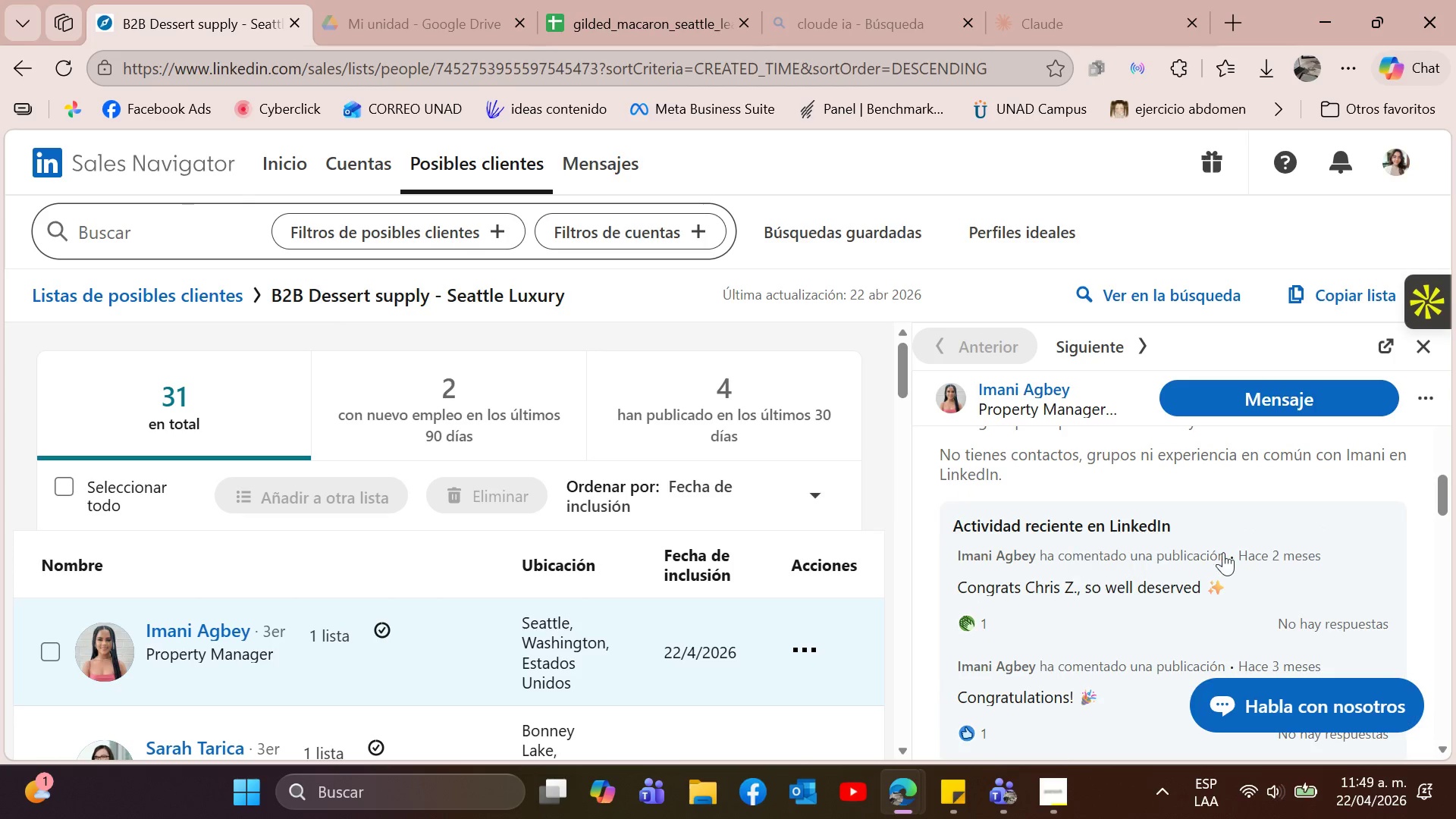 
scroll: coordinate [1278, 602], scroll_direction: down, amount: 6.0
 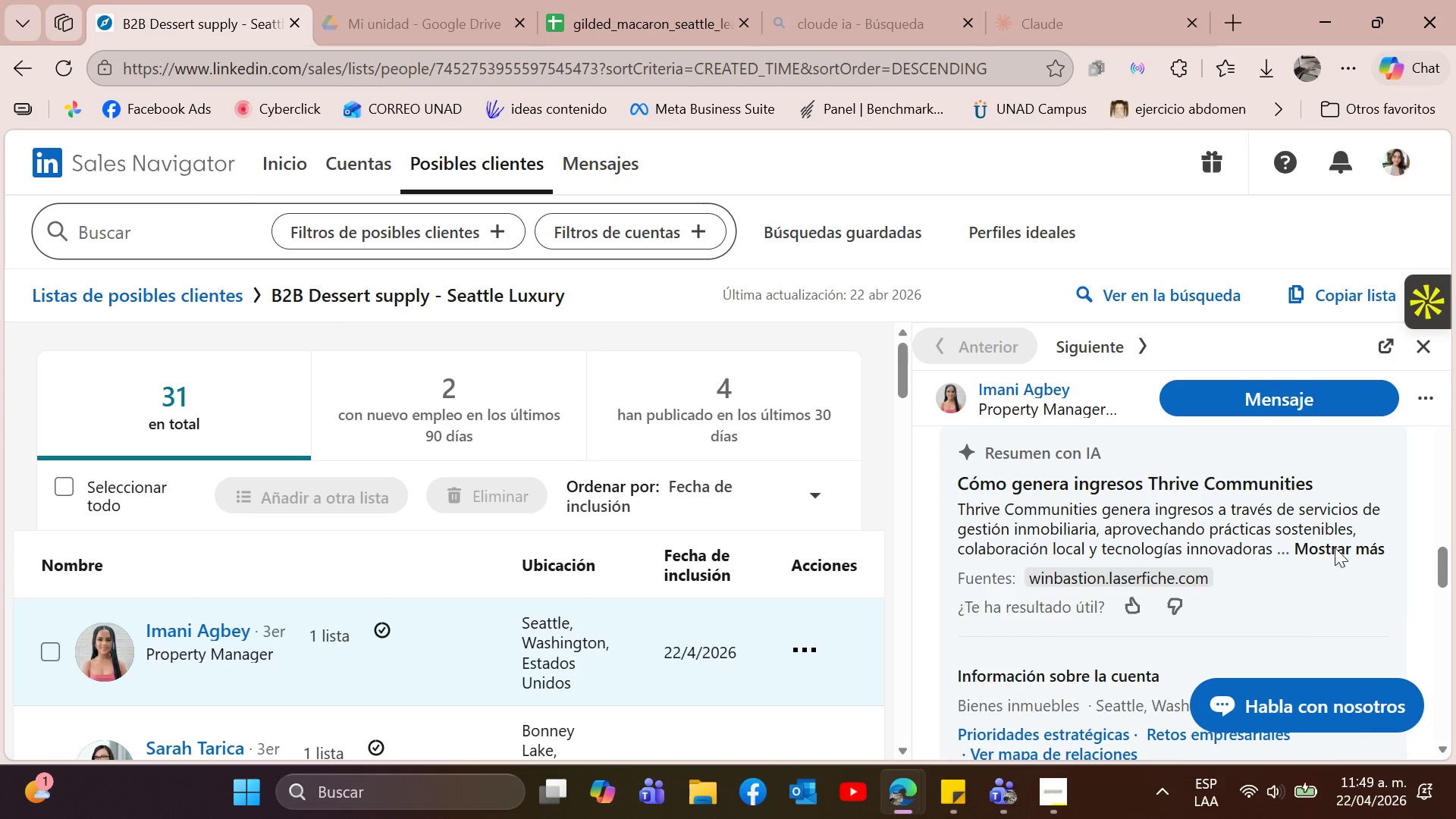 
scroll: coordinate [1384, 548], scroll_direction: none, amount: 0.0
 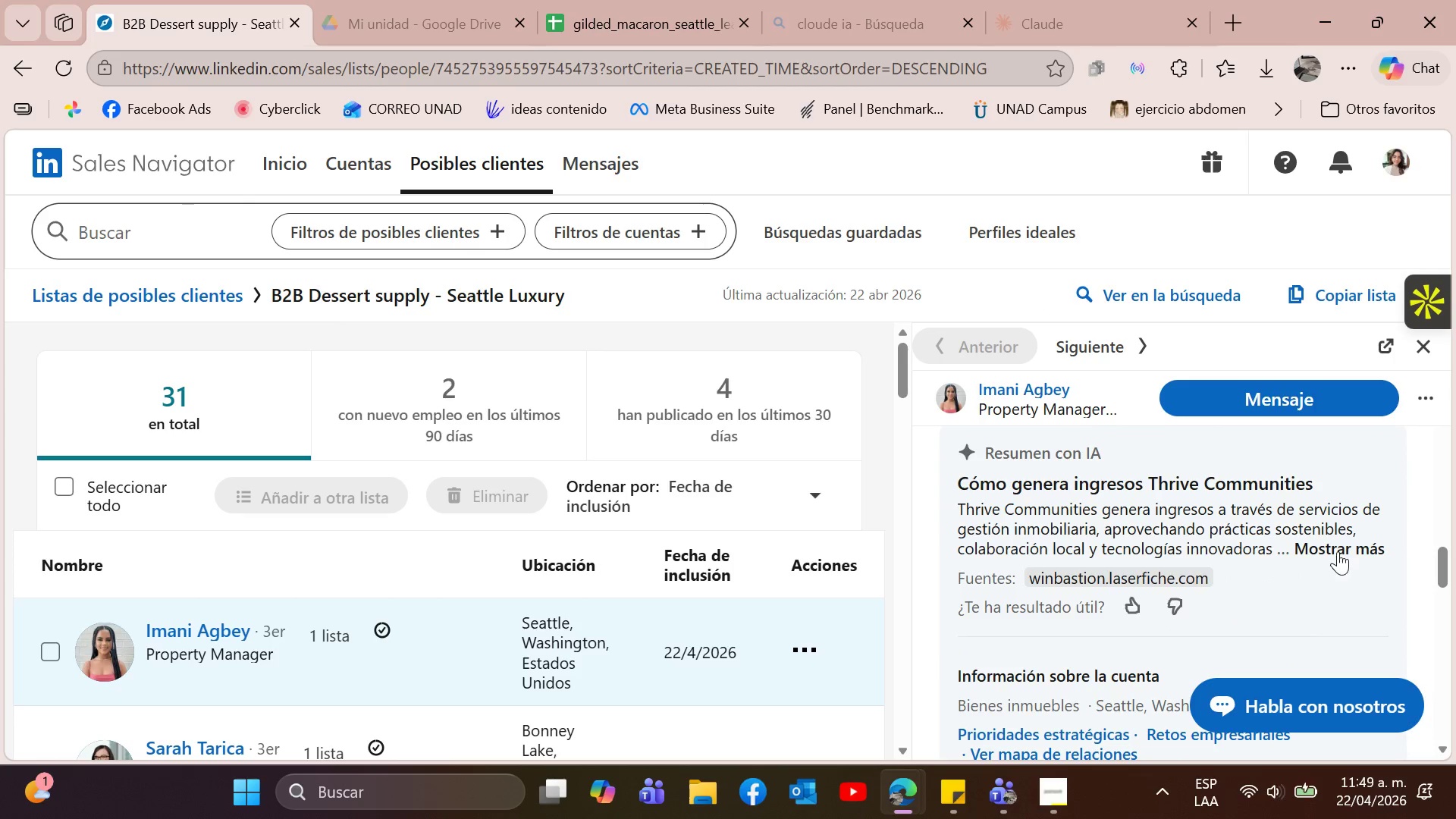 
left_click([1338, 551])
 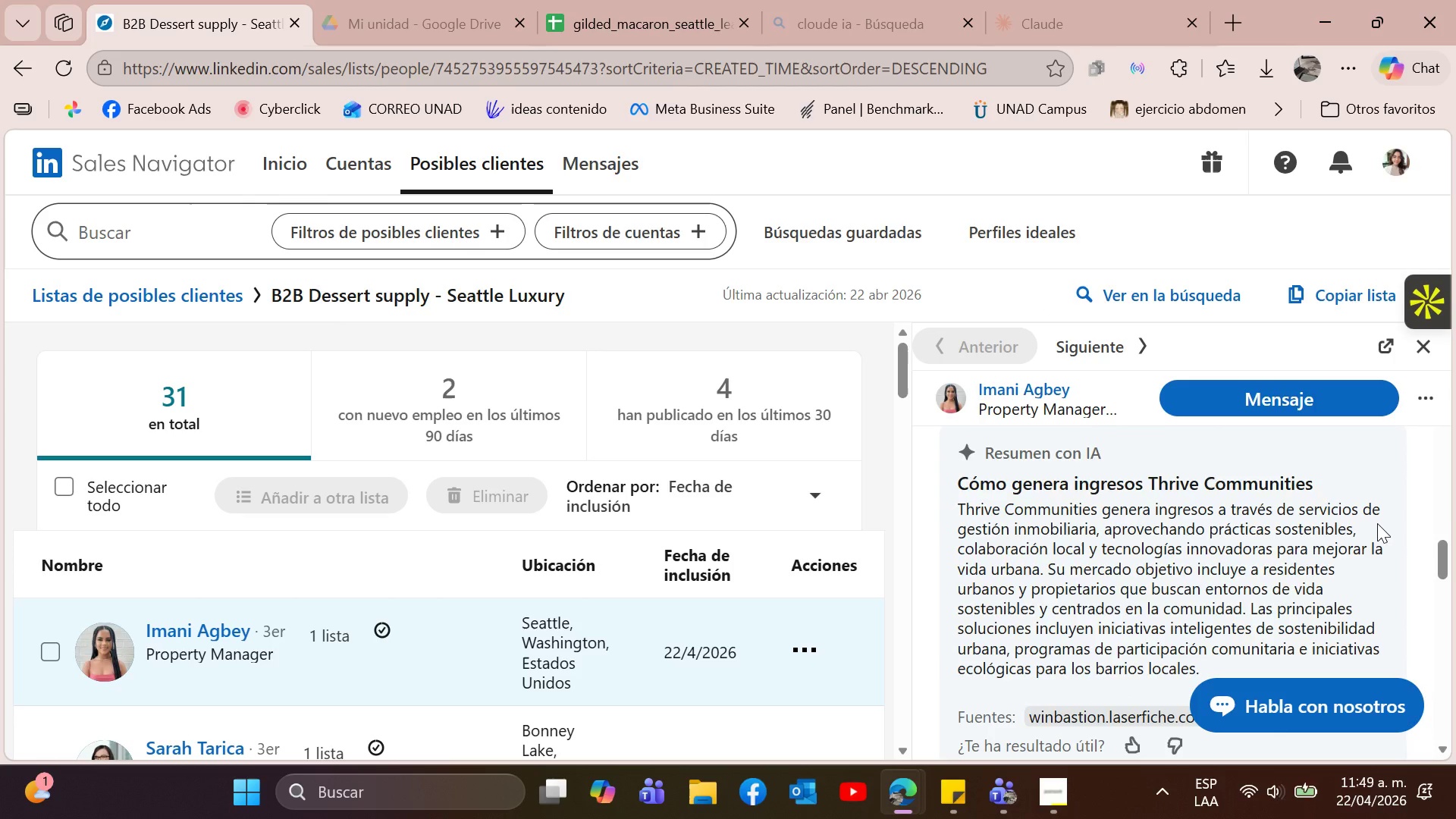 
scroll: coordinate [1377, 523], scroll_direction: down, amount: 1.0
 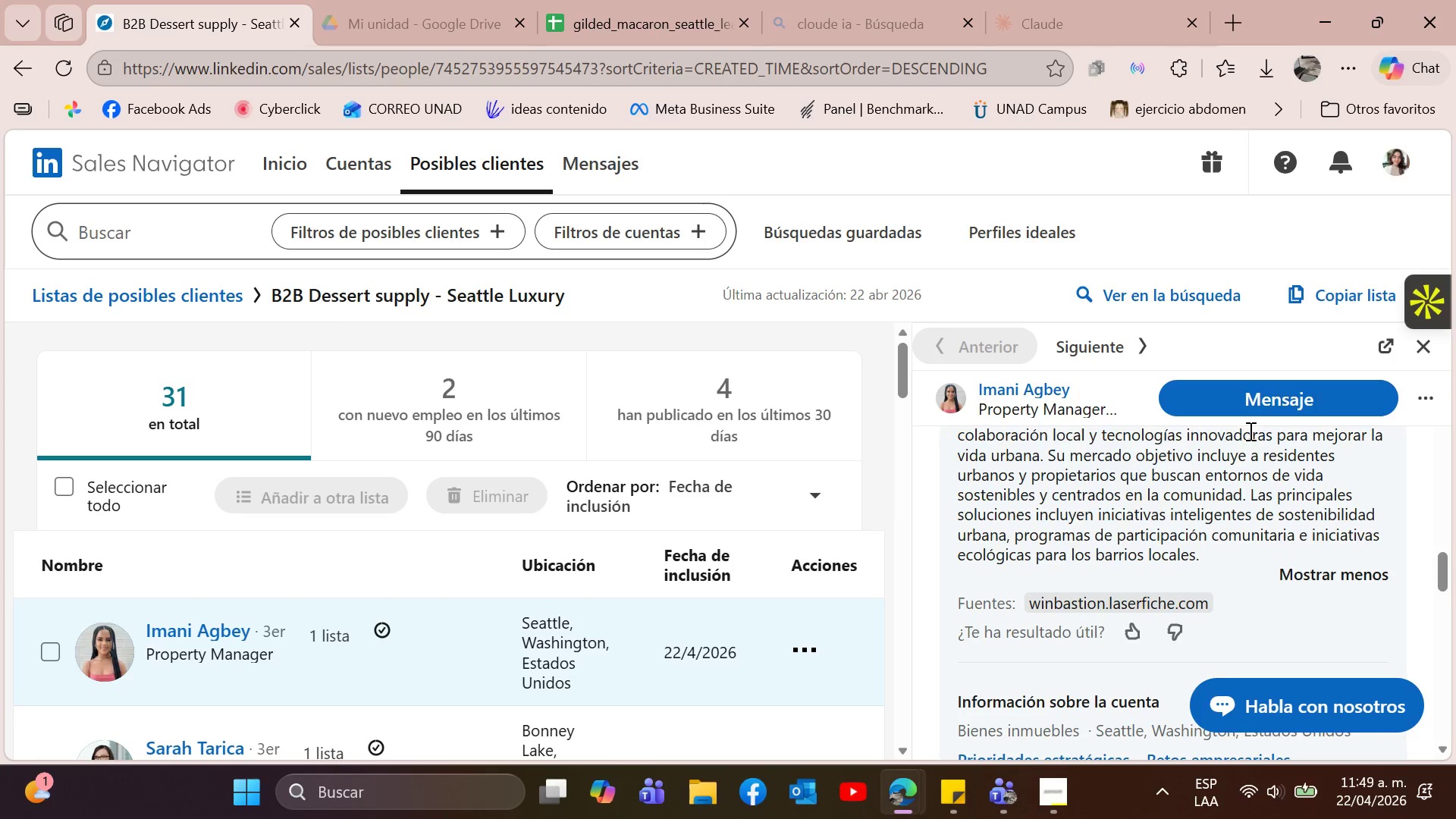 
scroll: coordinate [1241, 507], scroll_direction: up, amount: 1.0
 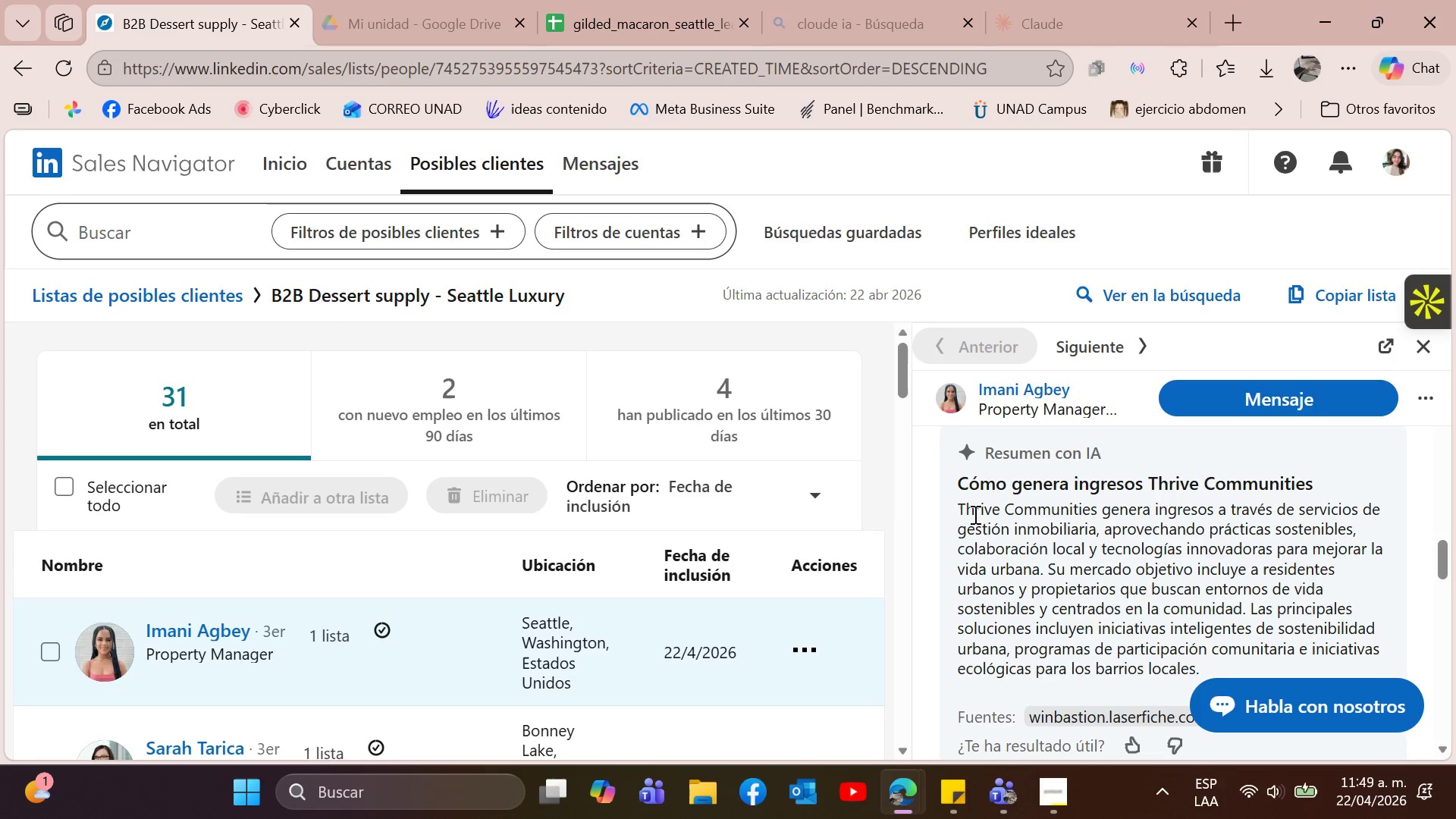 
left_click_drag(start_coordinate=[956, 505], to_coordinate=[1043, 574])
 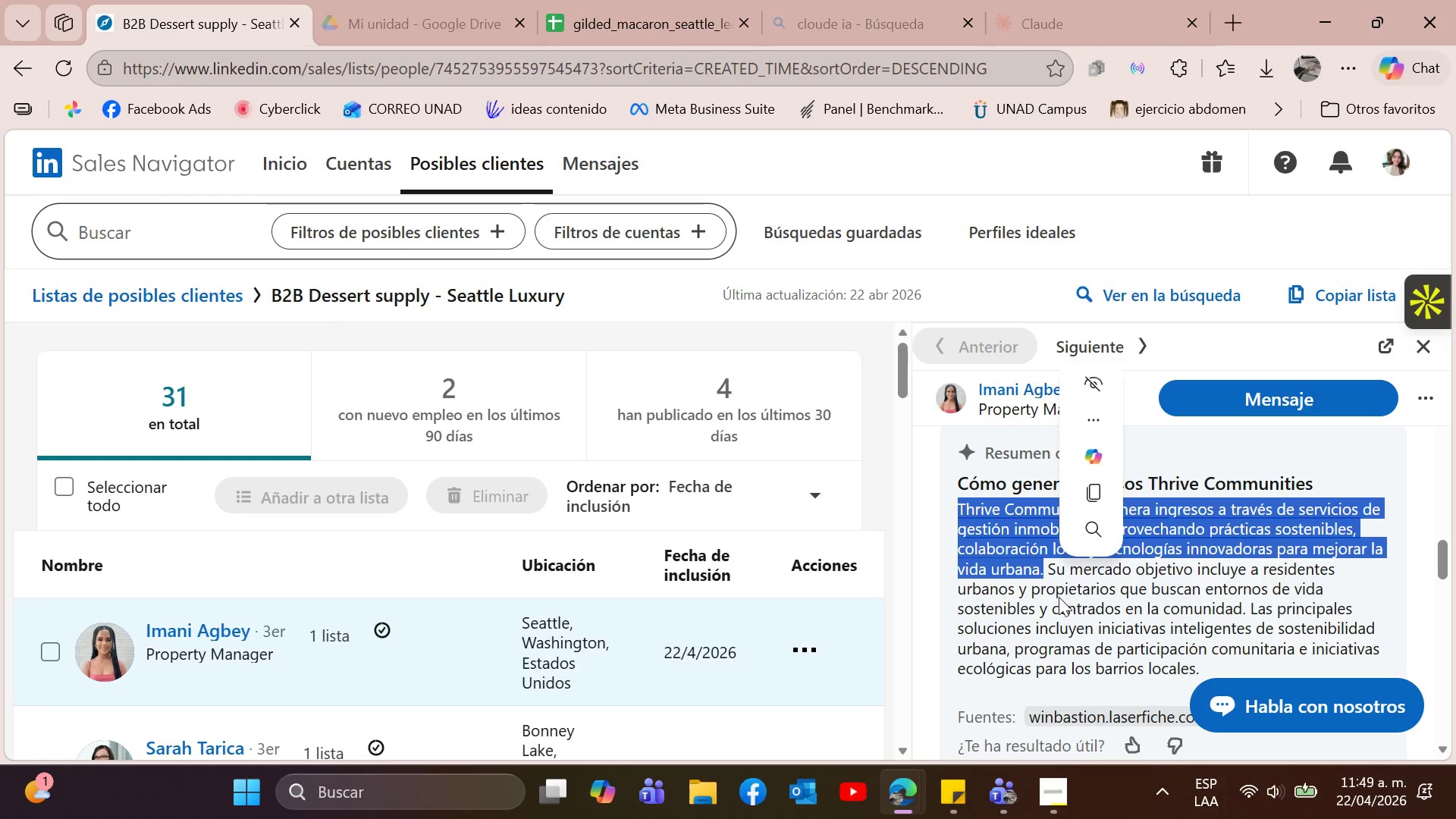 
left_click([1070, 614])
 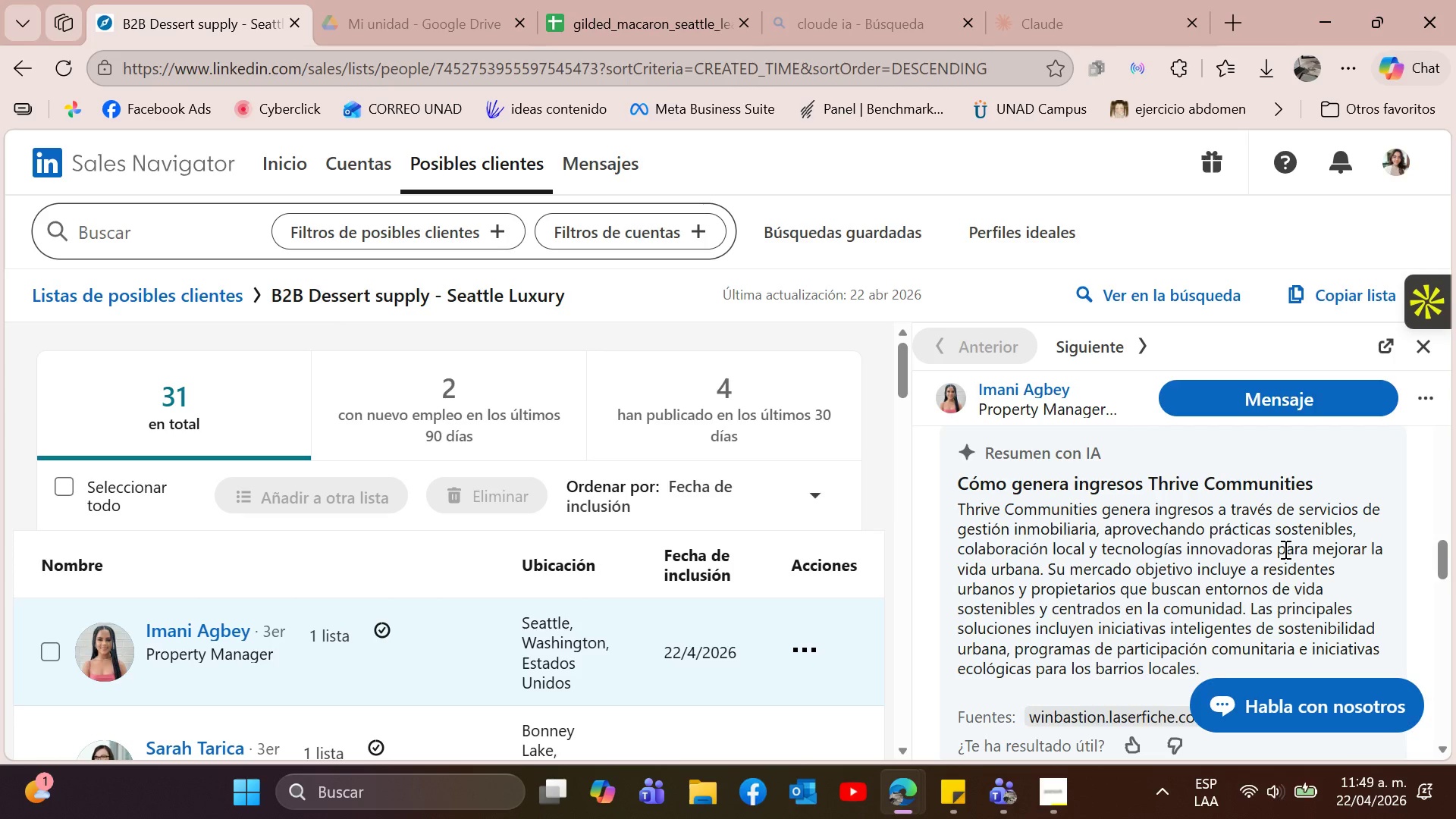 
wait(5.31)
 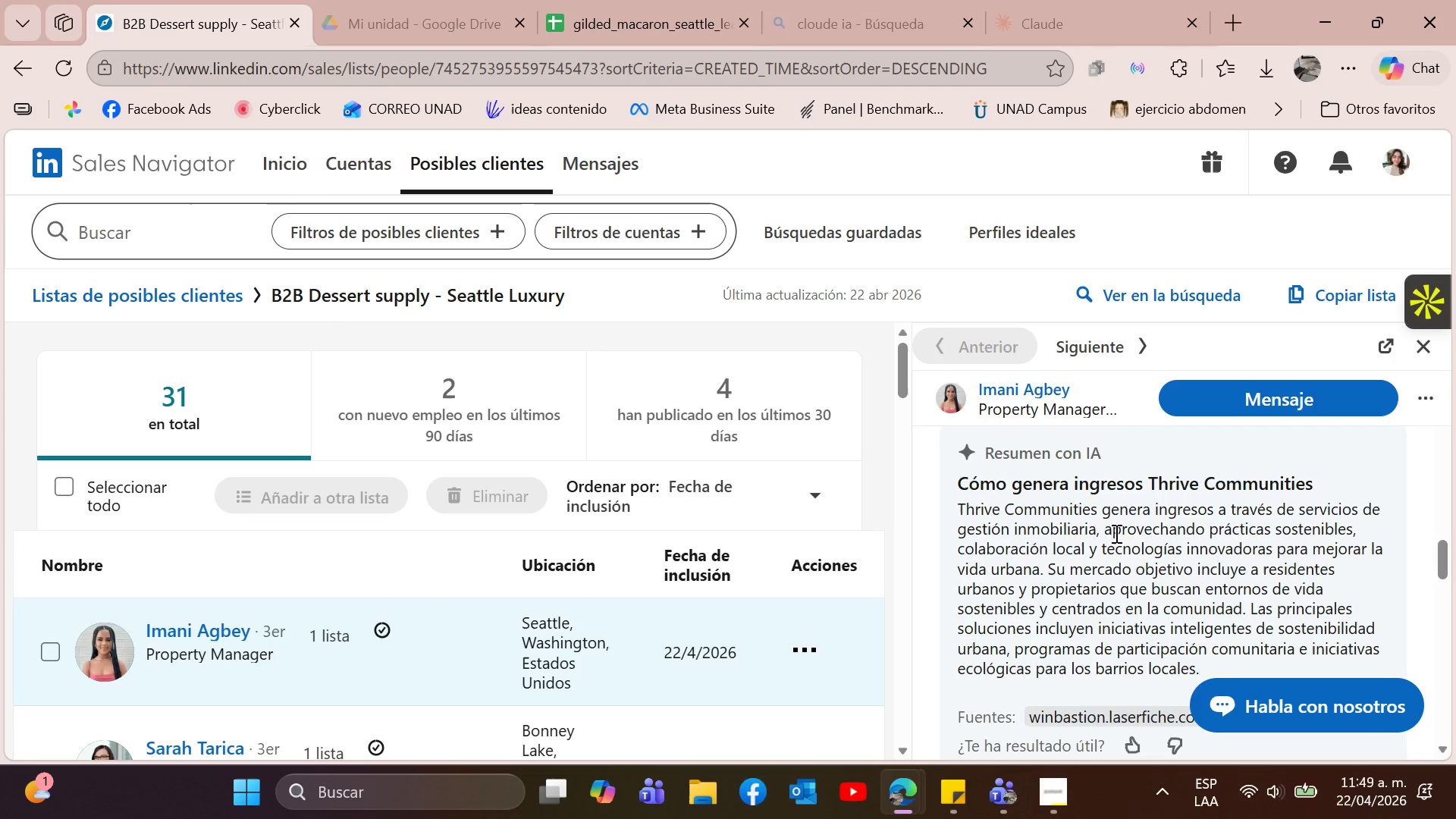 
scroll: coordinate [1222, 566], scroll_direction: down, amount: 1.0
 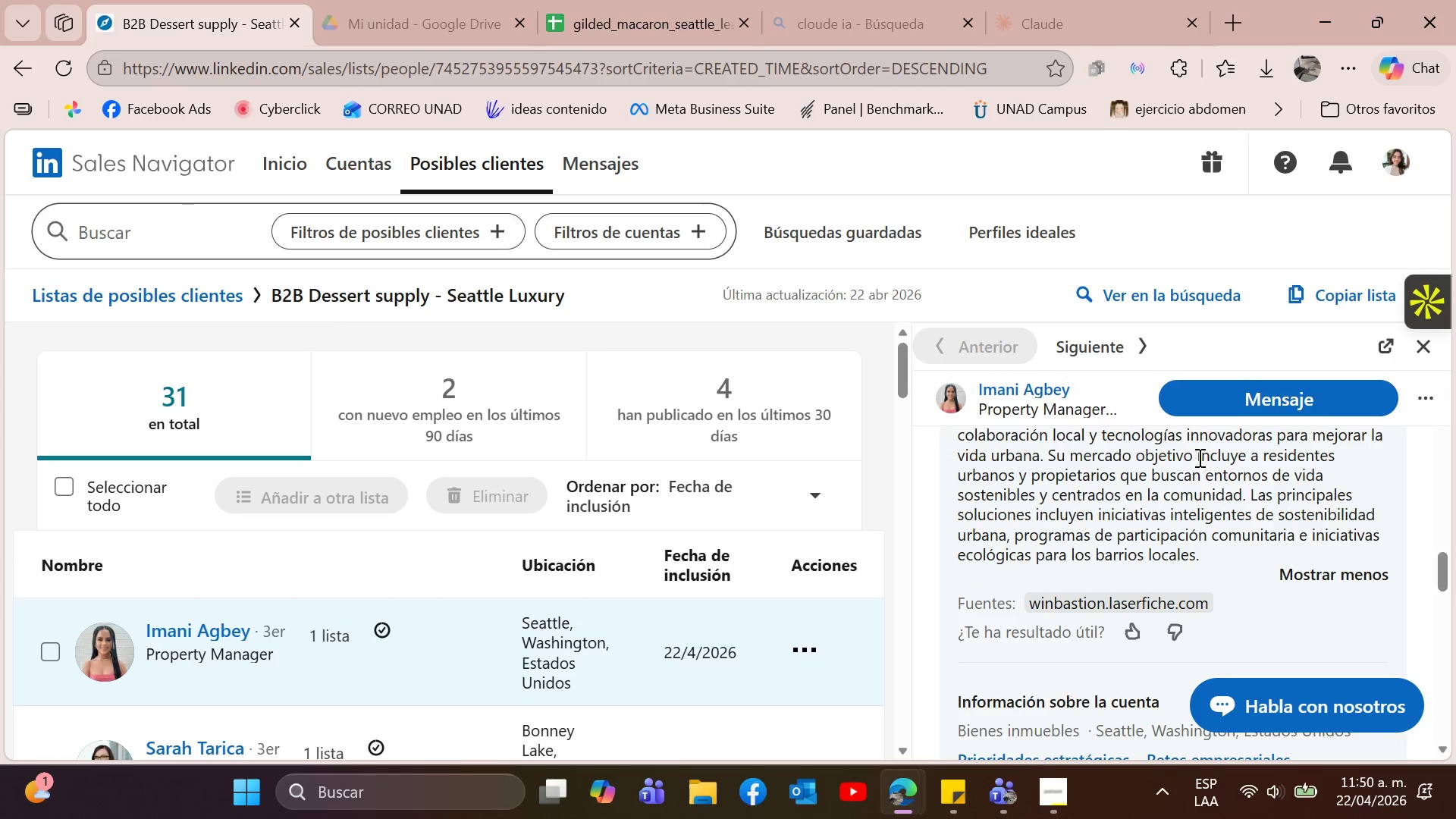 
left_click_drag(start_coordinate=[1263, 454], to_coordinate=[1245, 494])
 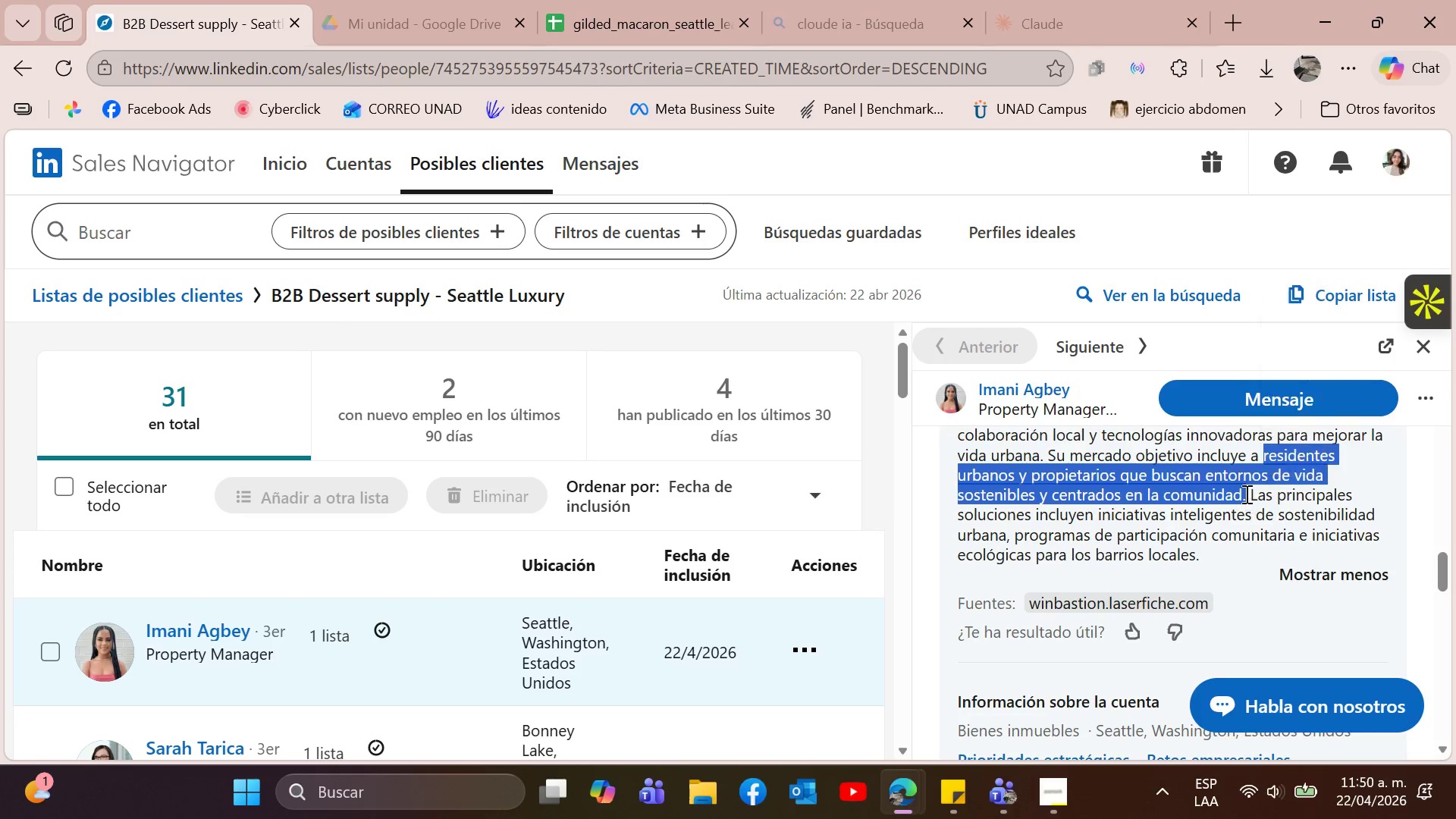 
key(Control+C)
 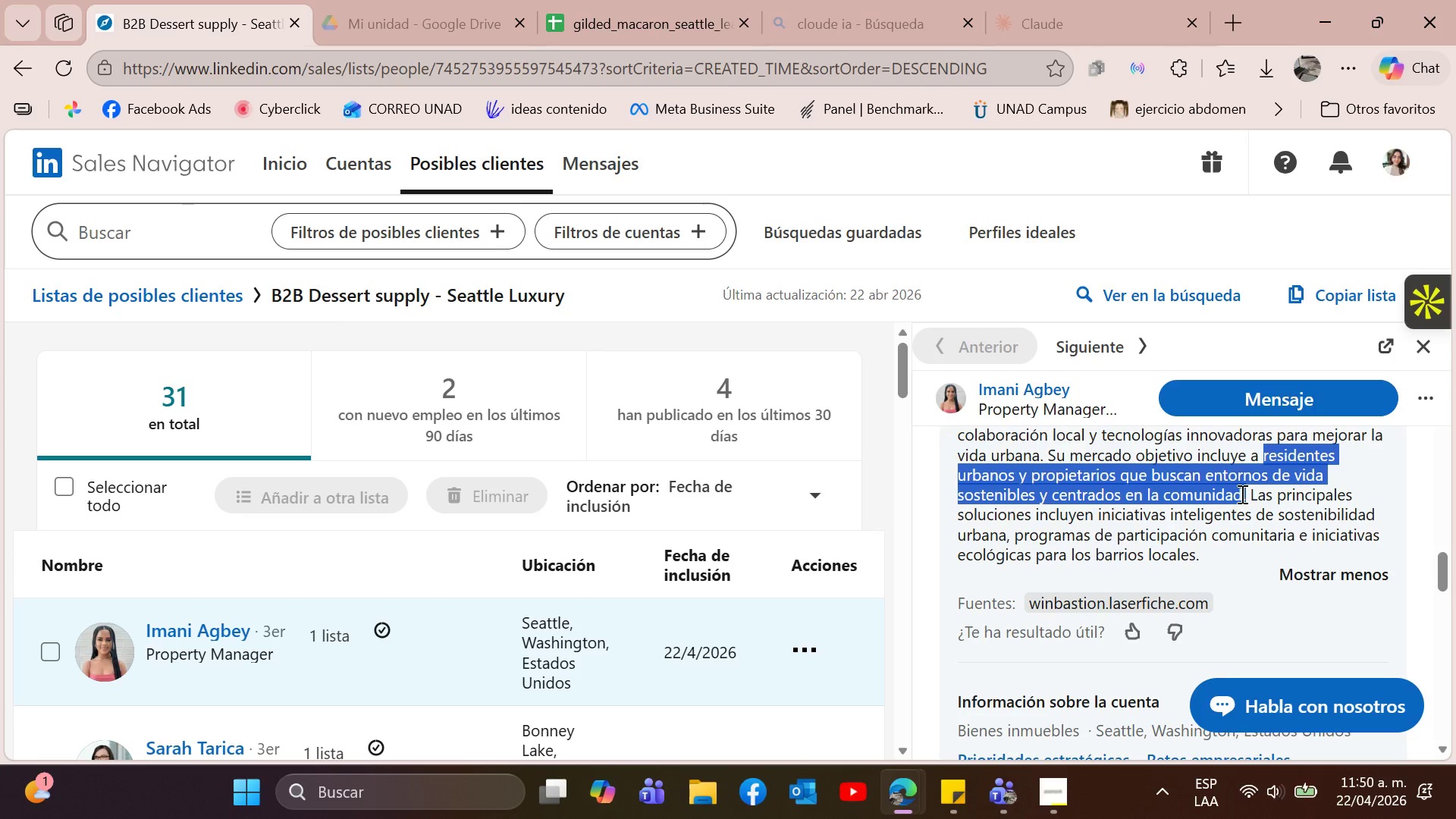 
key(Control+C)
 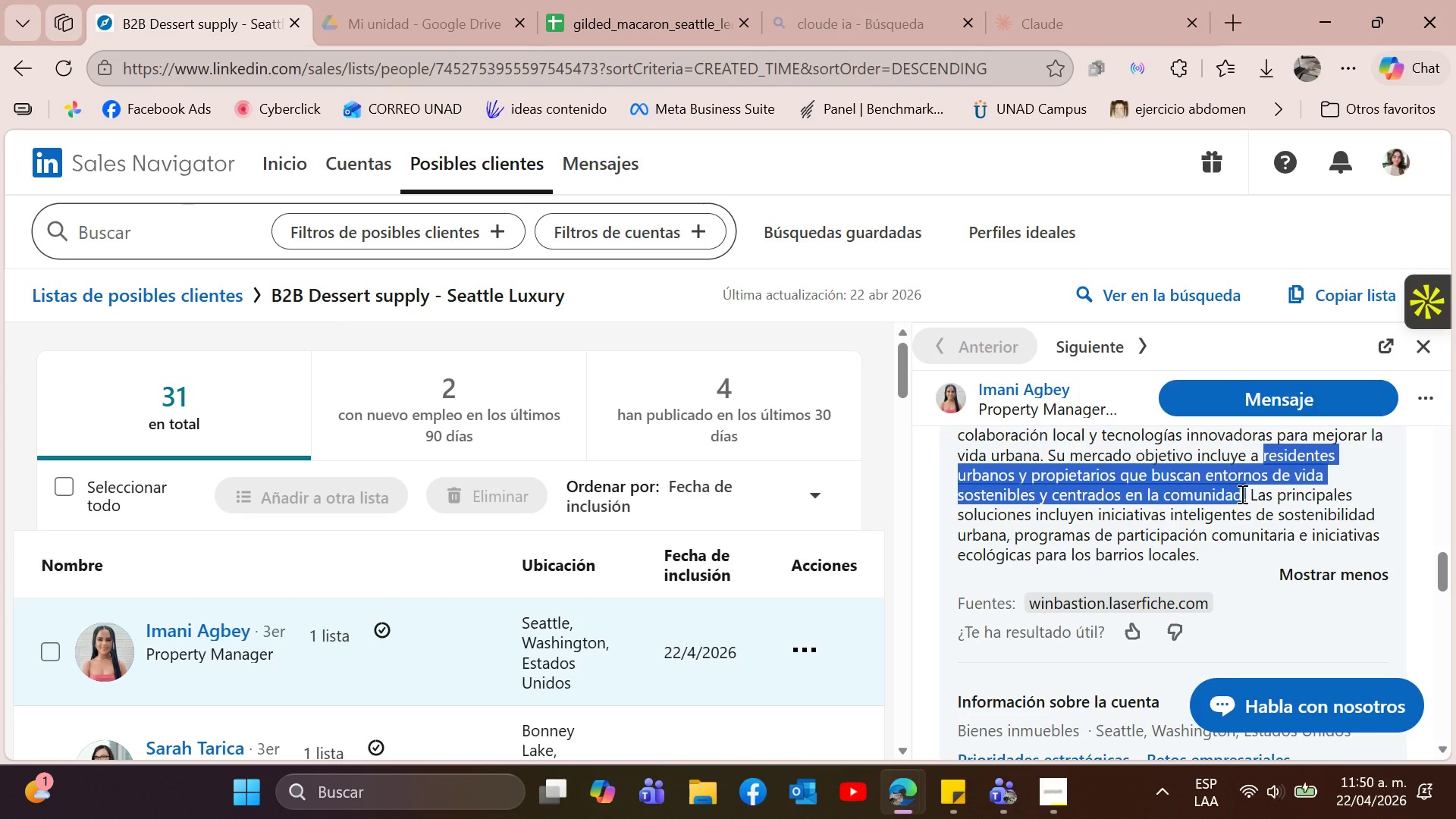 
key(Control+C)
 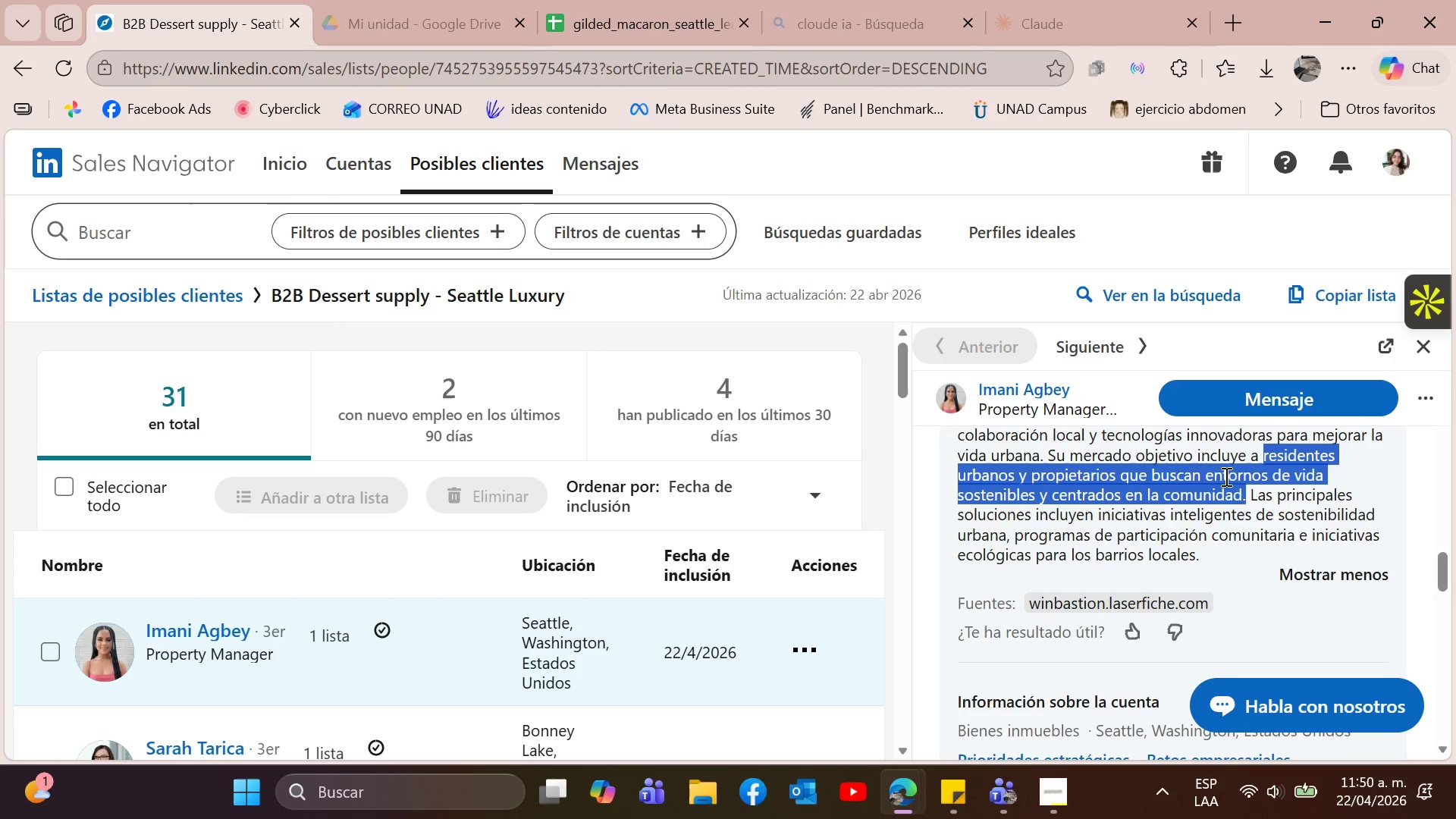 
wait(10.02)
 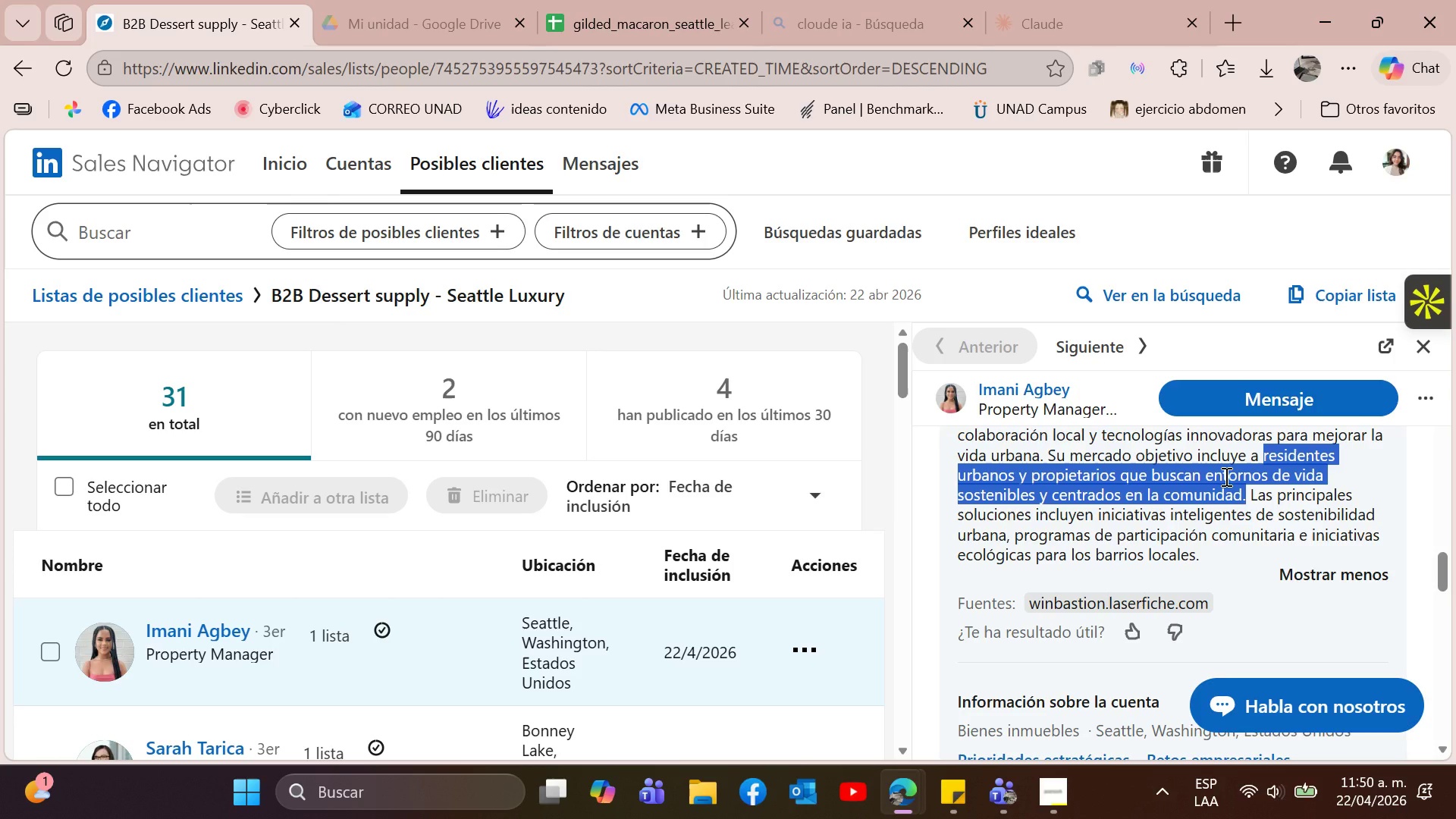 
left_click([606, 0])
 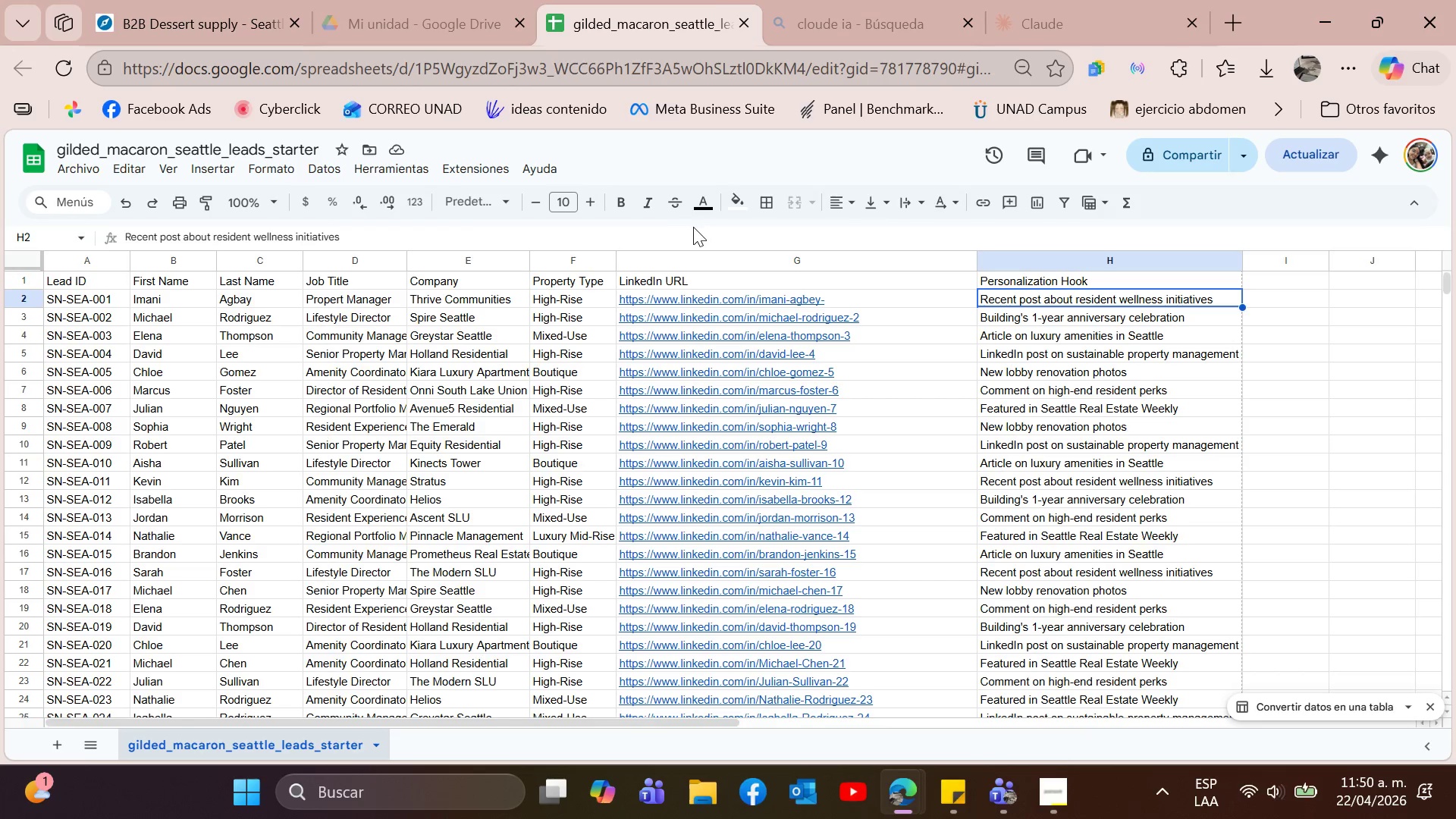 
left_click_drag(start_coordinate=[678, 237], to_coordinate=[0, 237])
 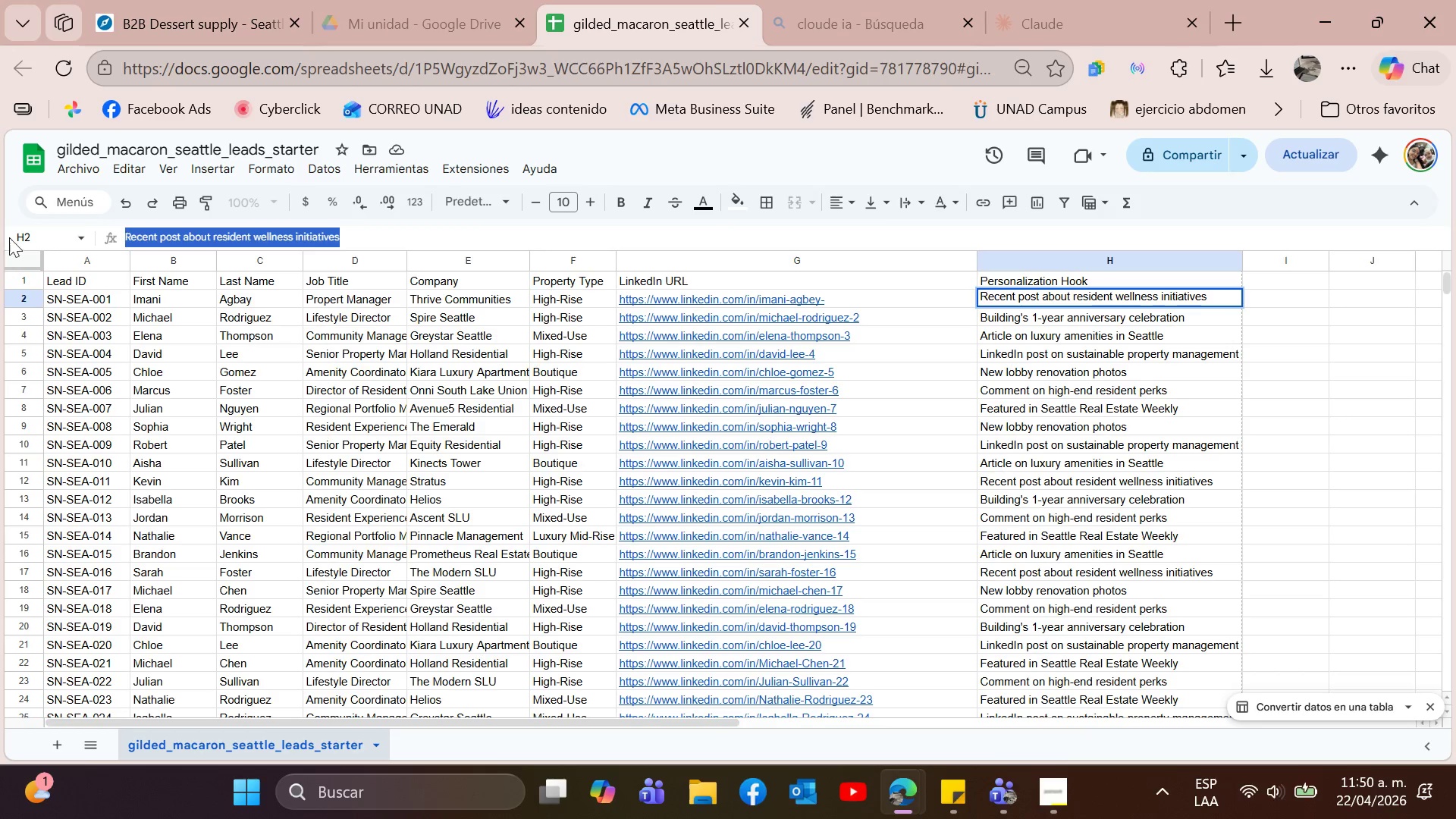 
key(Control+V)
 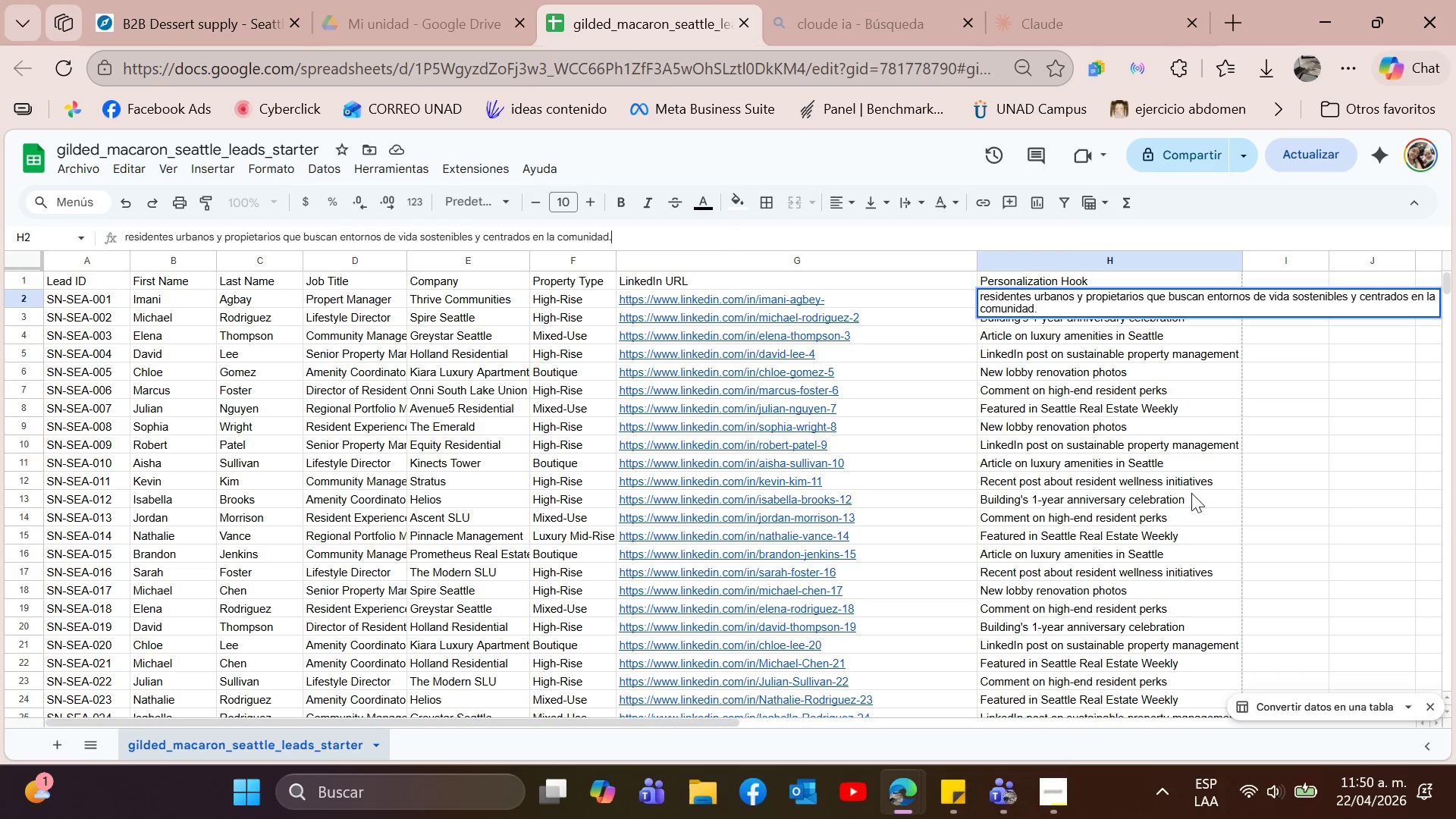 
left_click([1182, 489])
 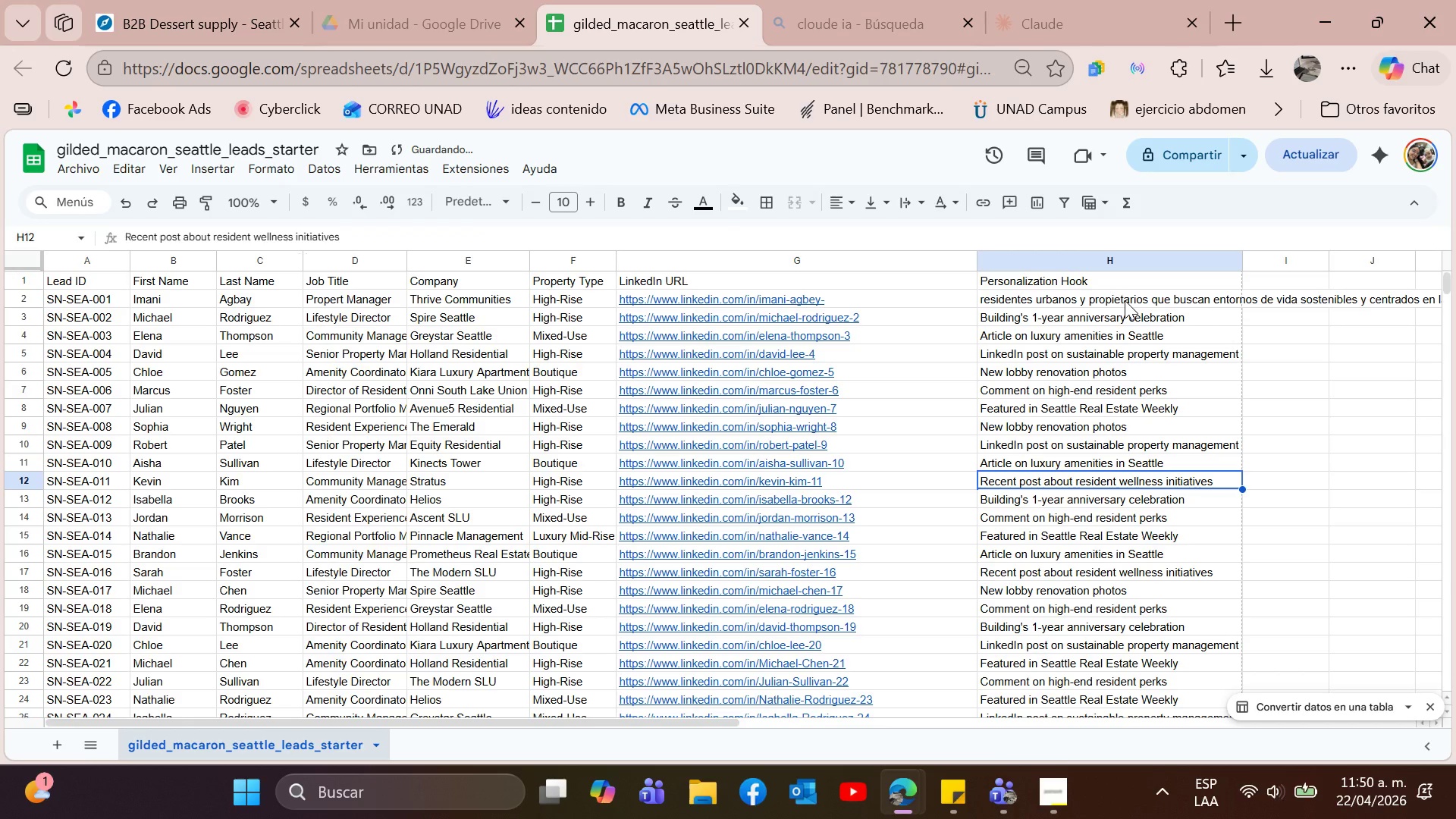 
key(Control+Z)
 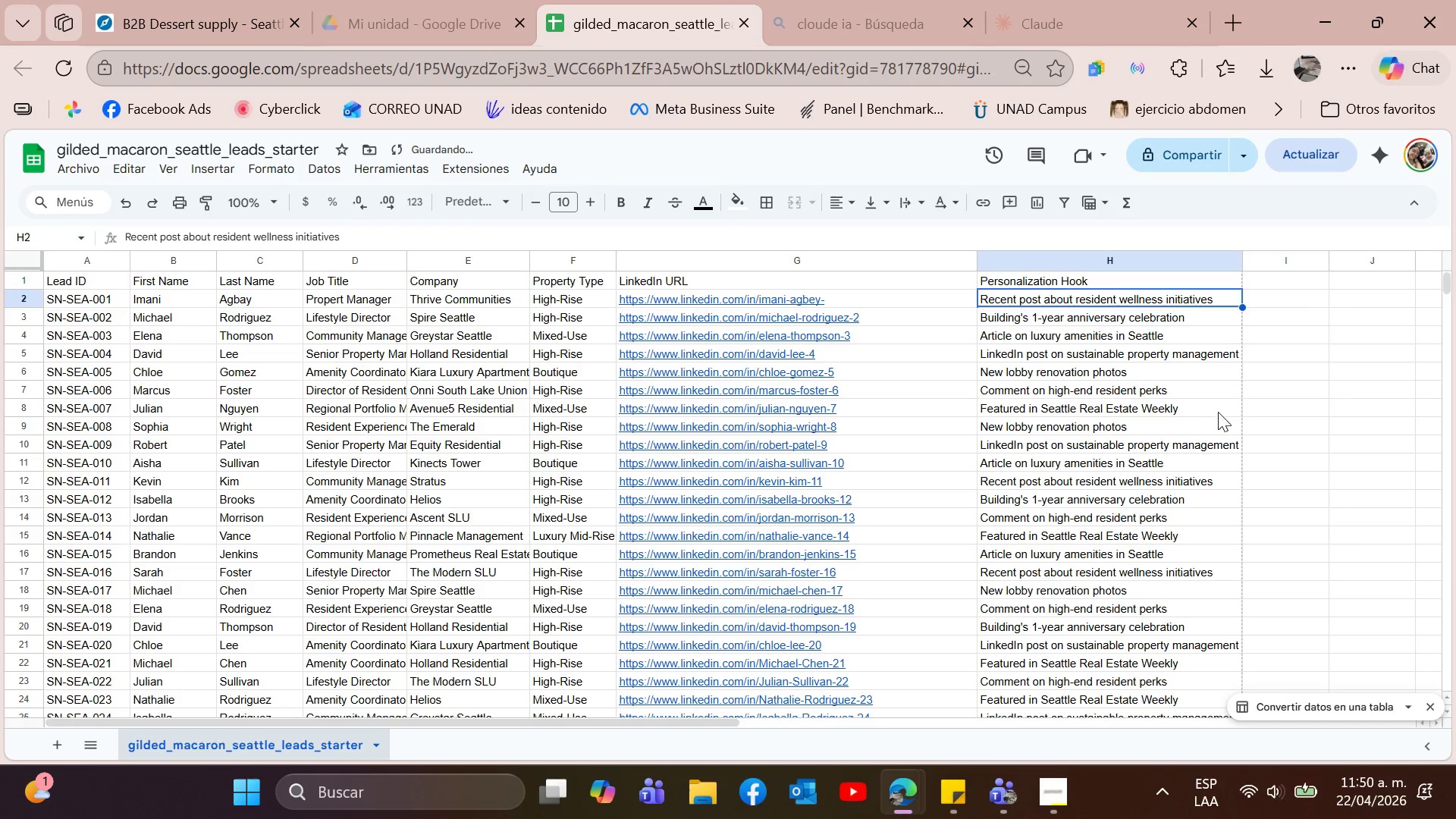 
left_click([1218, 412])
 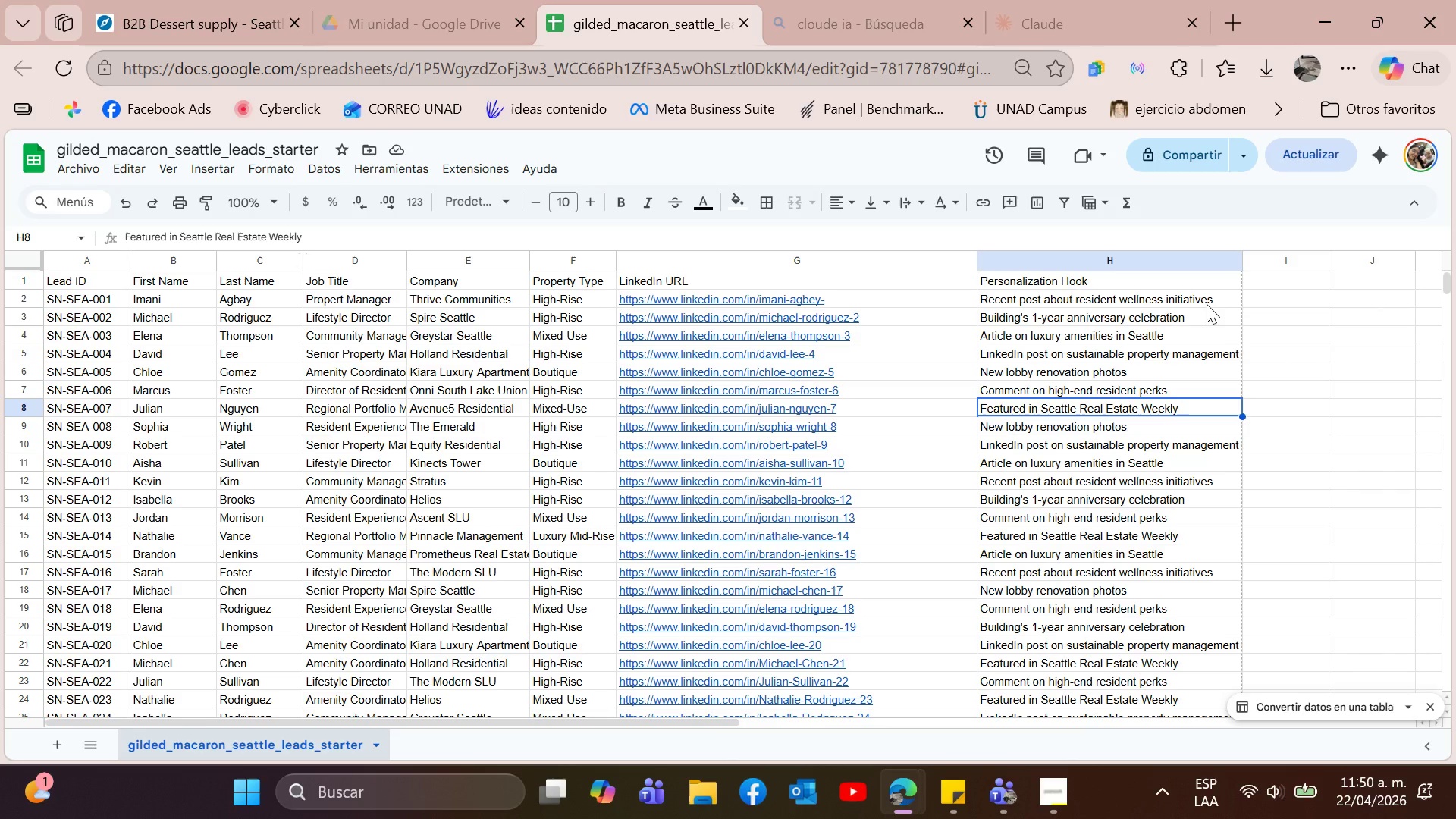 
wait(14.8)
 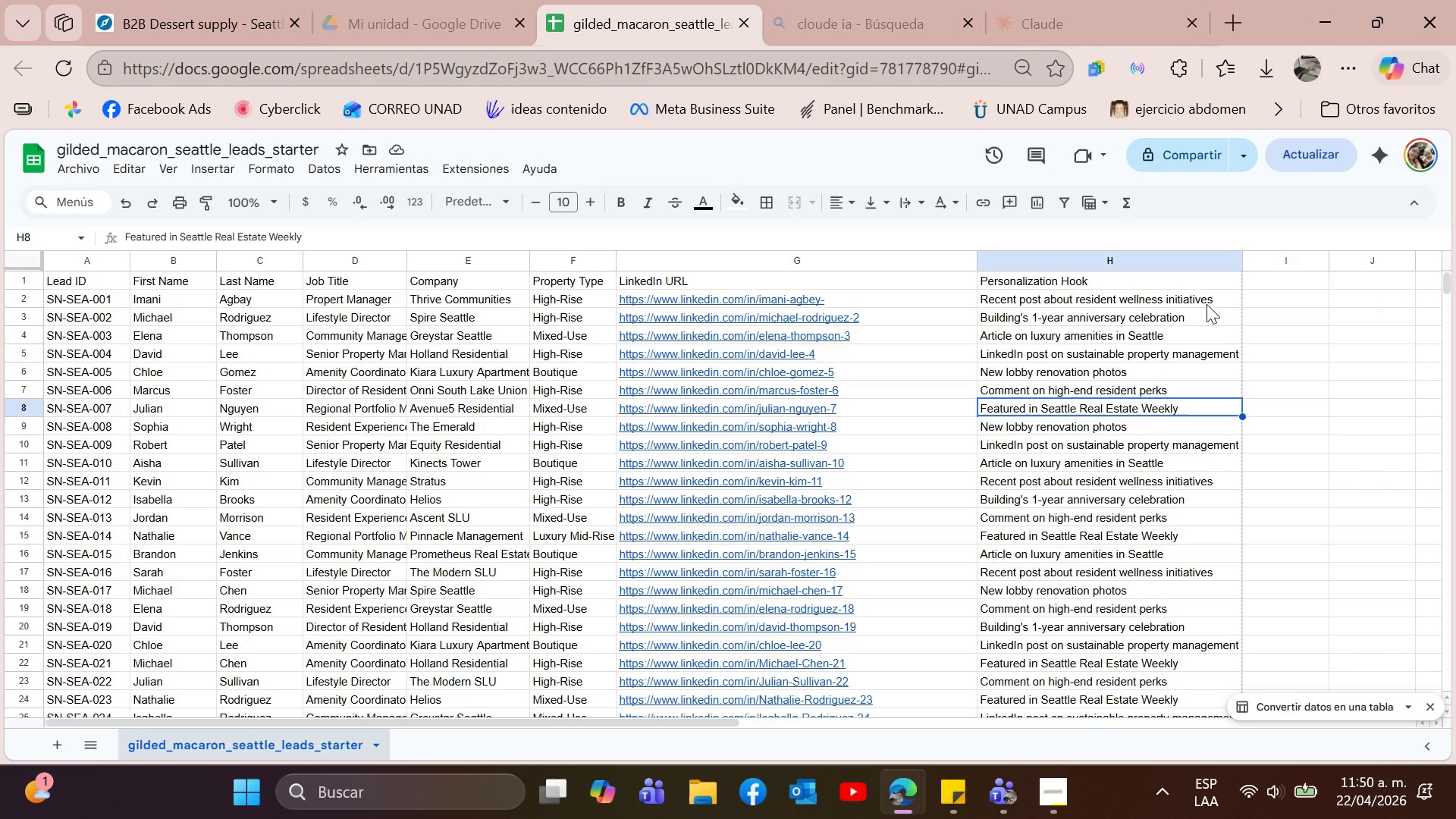 
left_click_drag(start_coordinate=[532, 262], to_coordinate=[563, 269])
 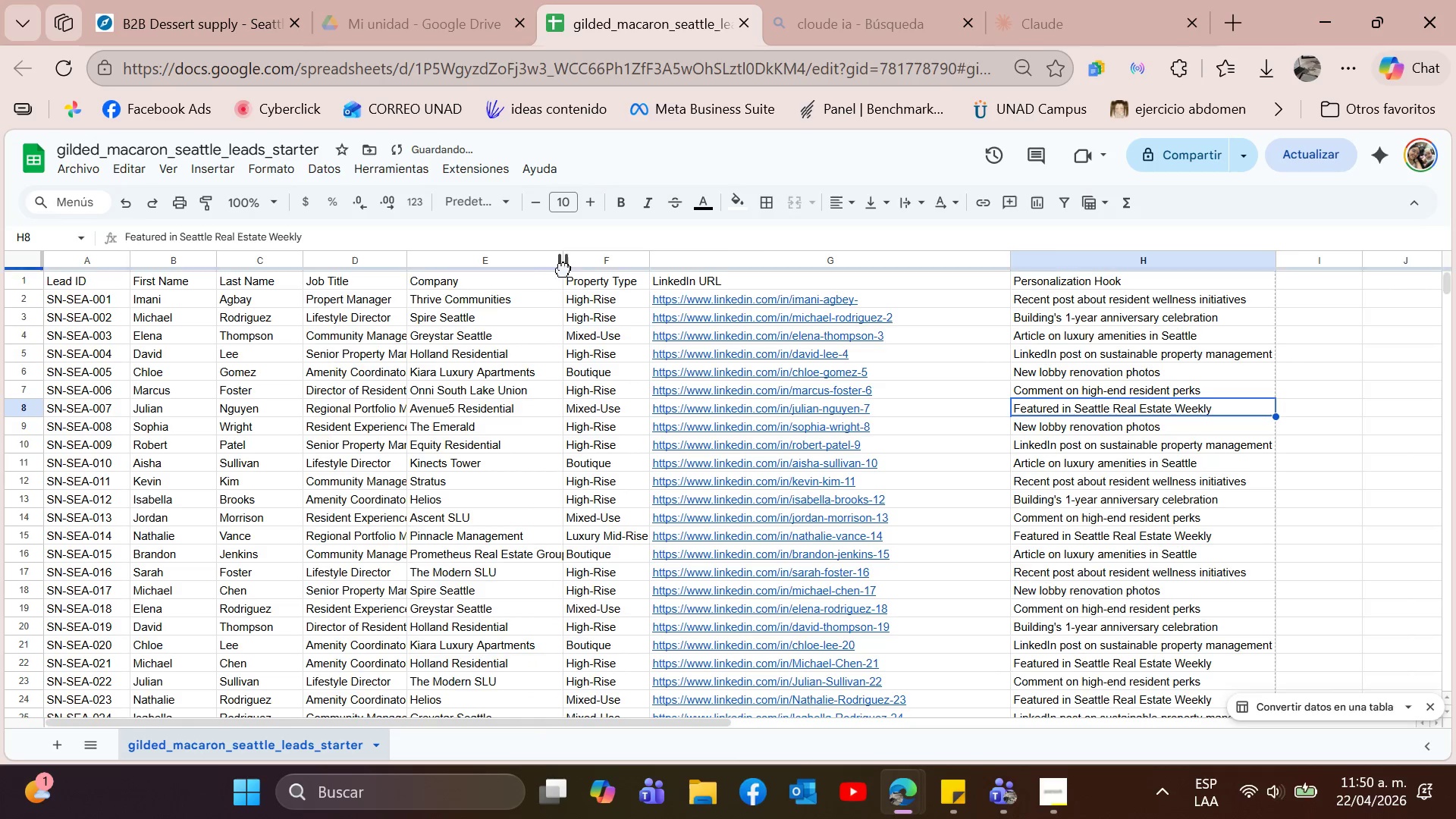 
left_click_drag(start_coordinate=[563, 269], to_coordinate=[604, 280])
 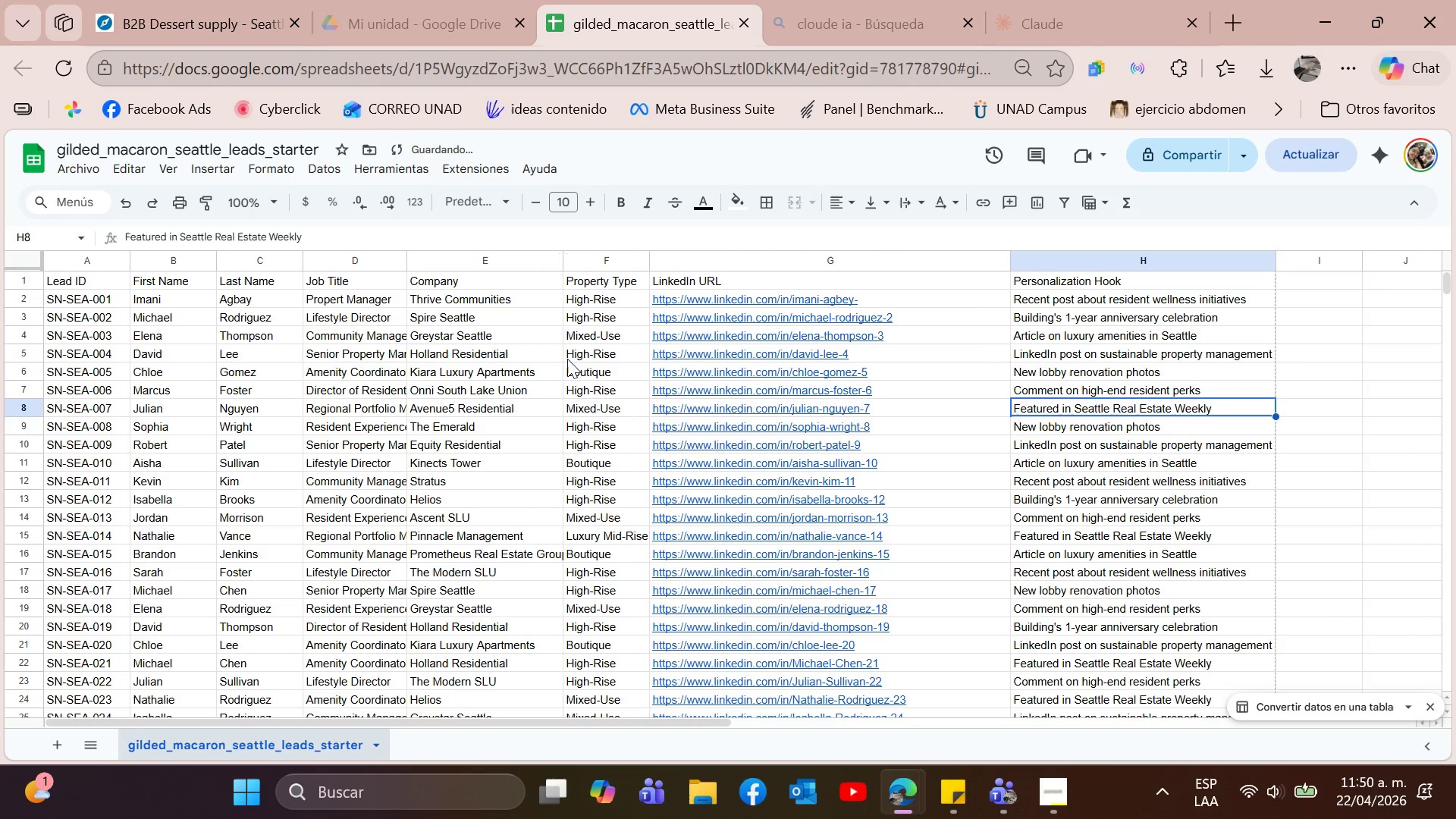 
left_click([570, 303])
 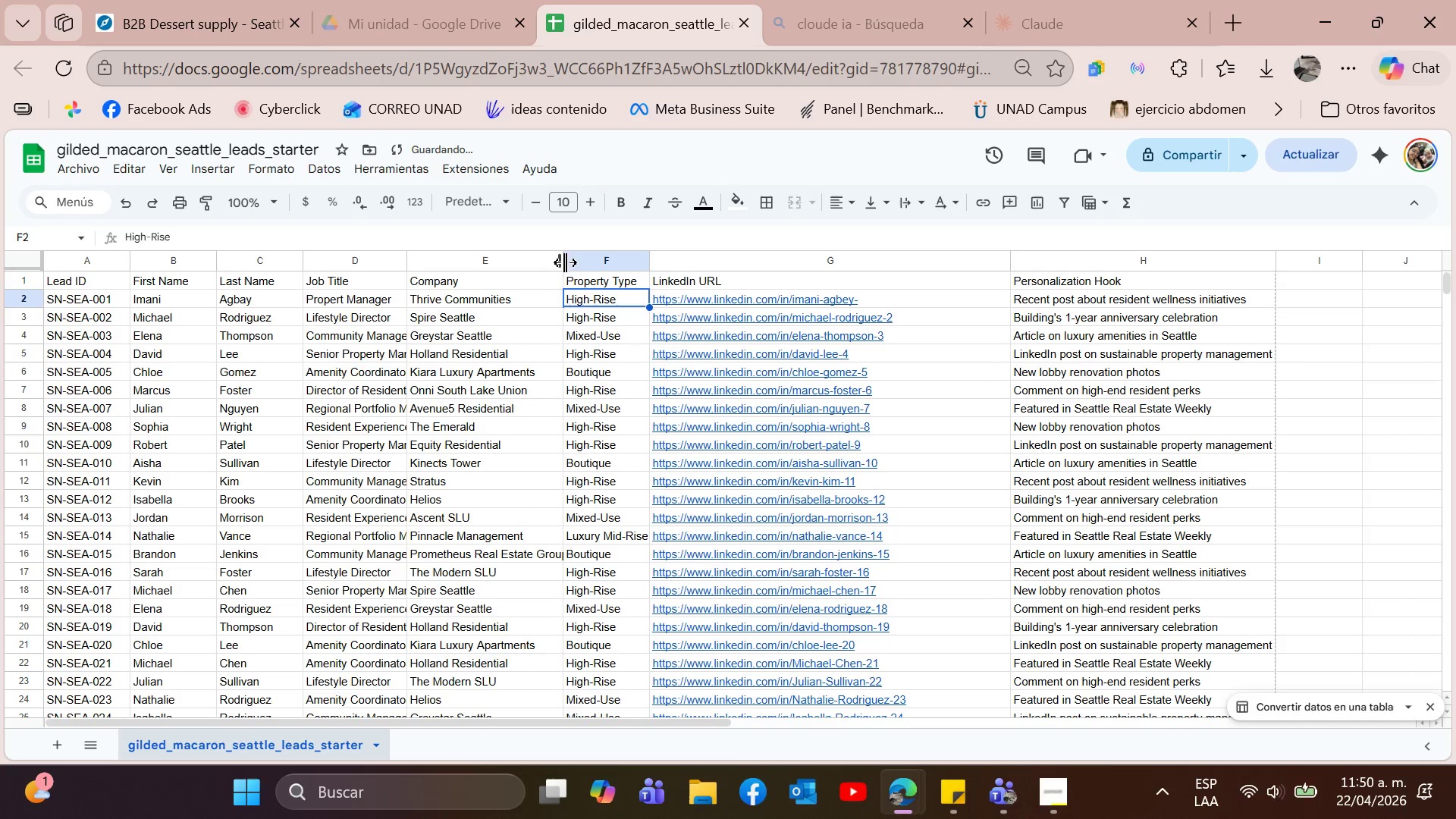 
left_click_drag(start_coordinate=[563, 262], to_coordinate=[623, 271])
 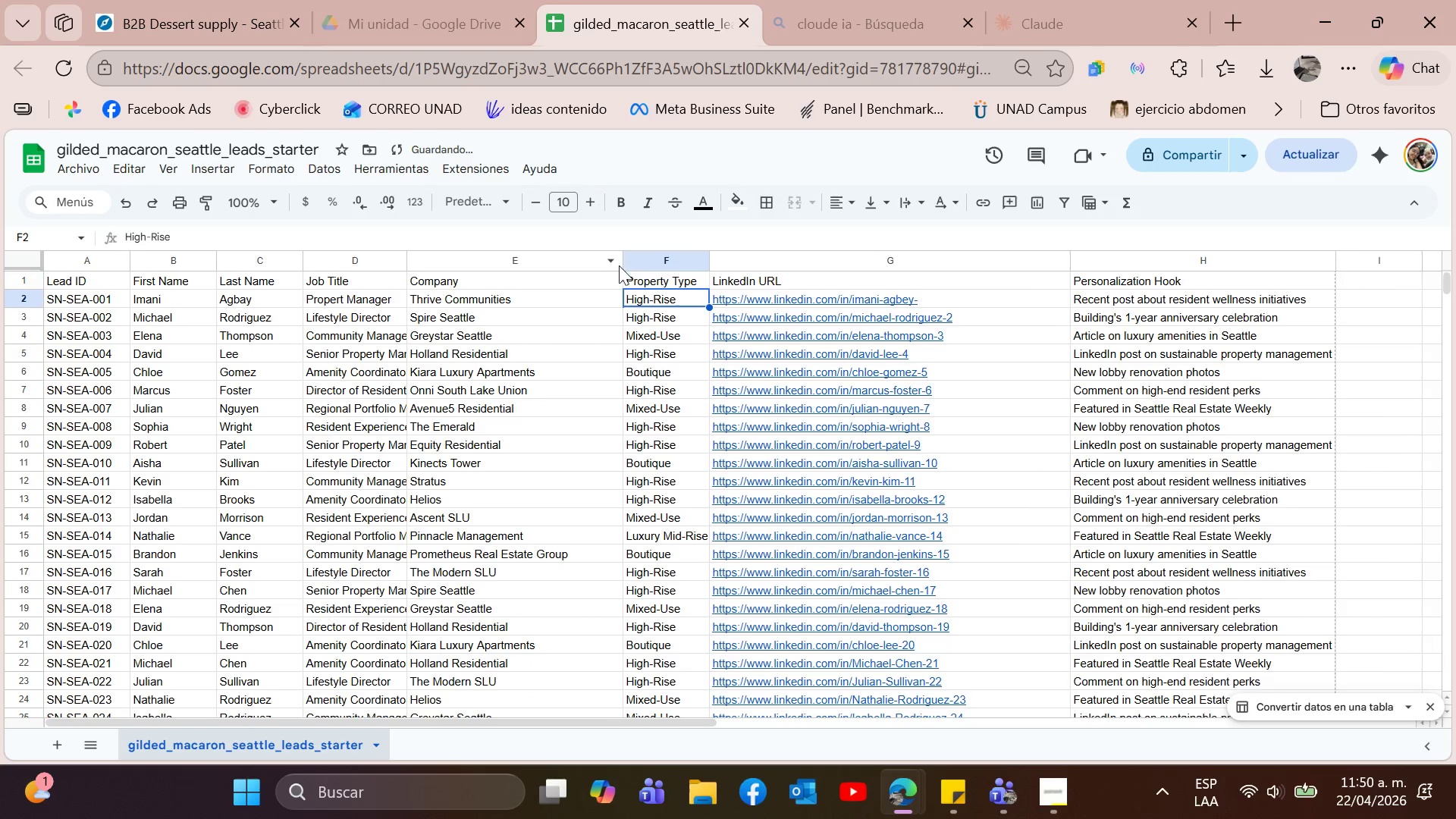 
left_click_drag(start_coordinate=[623, 263], to_coordinate=[604, 262])
 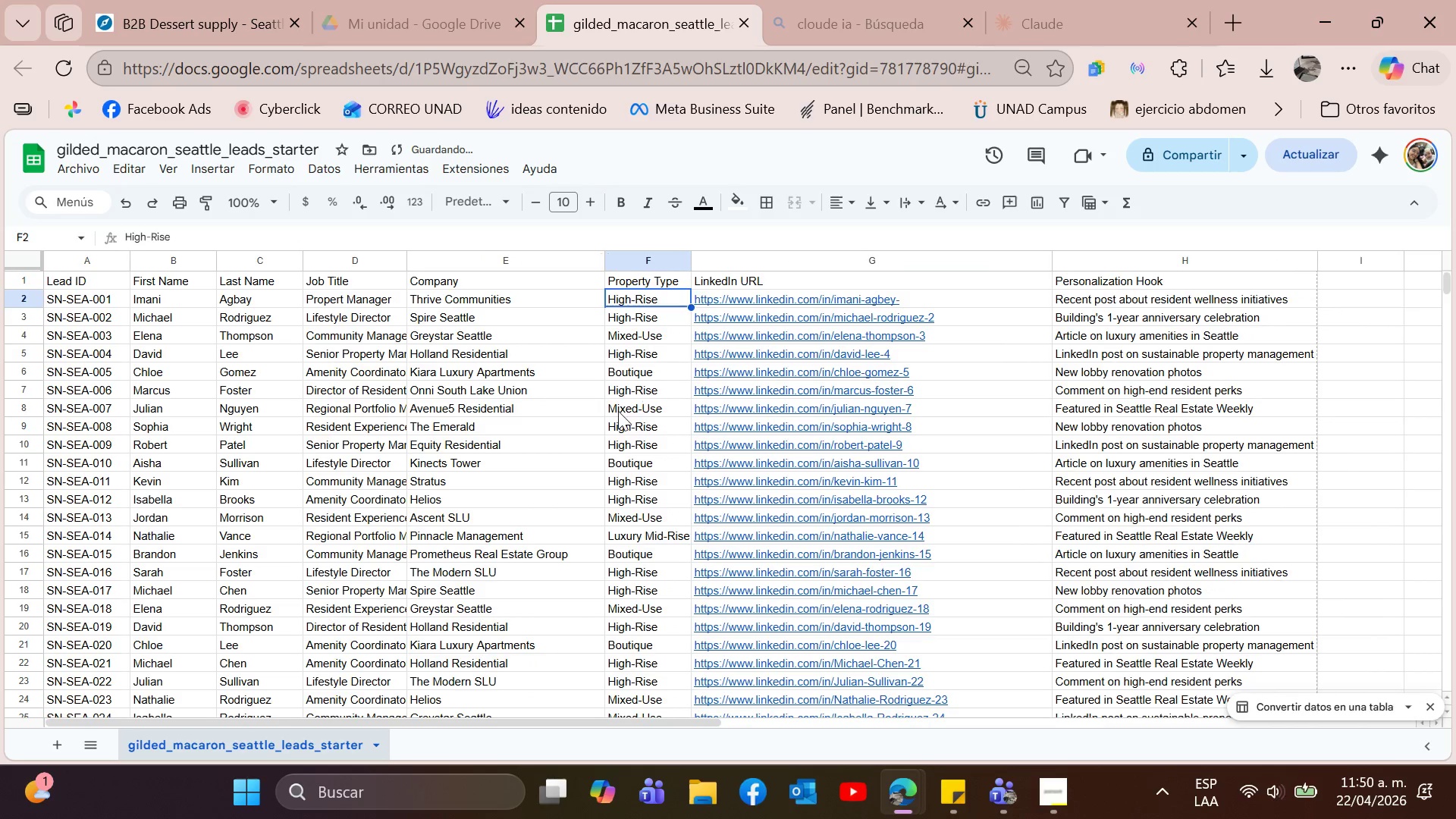 
left_click([617, 412])
 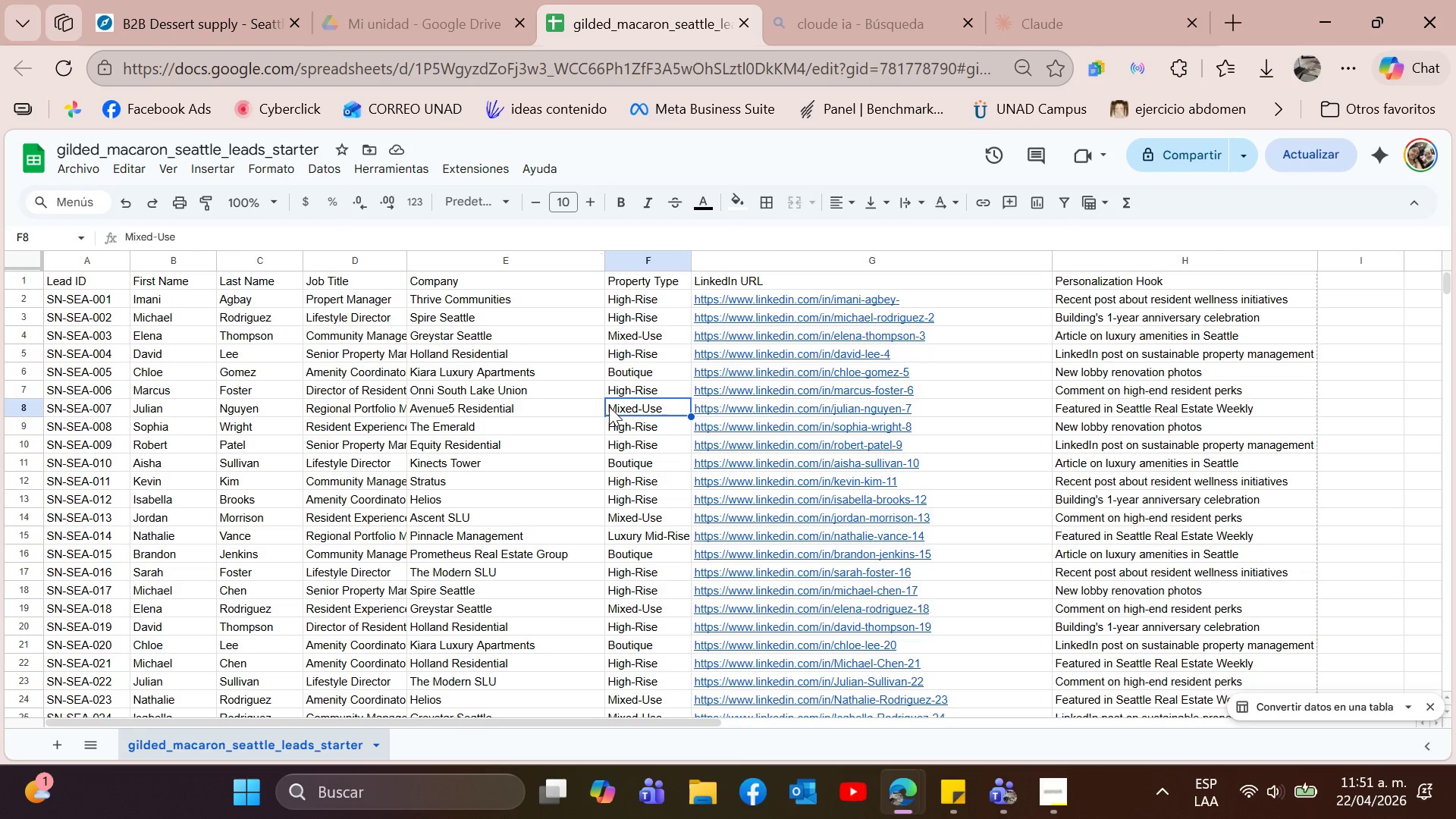 
wait(35.72)
 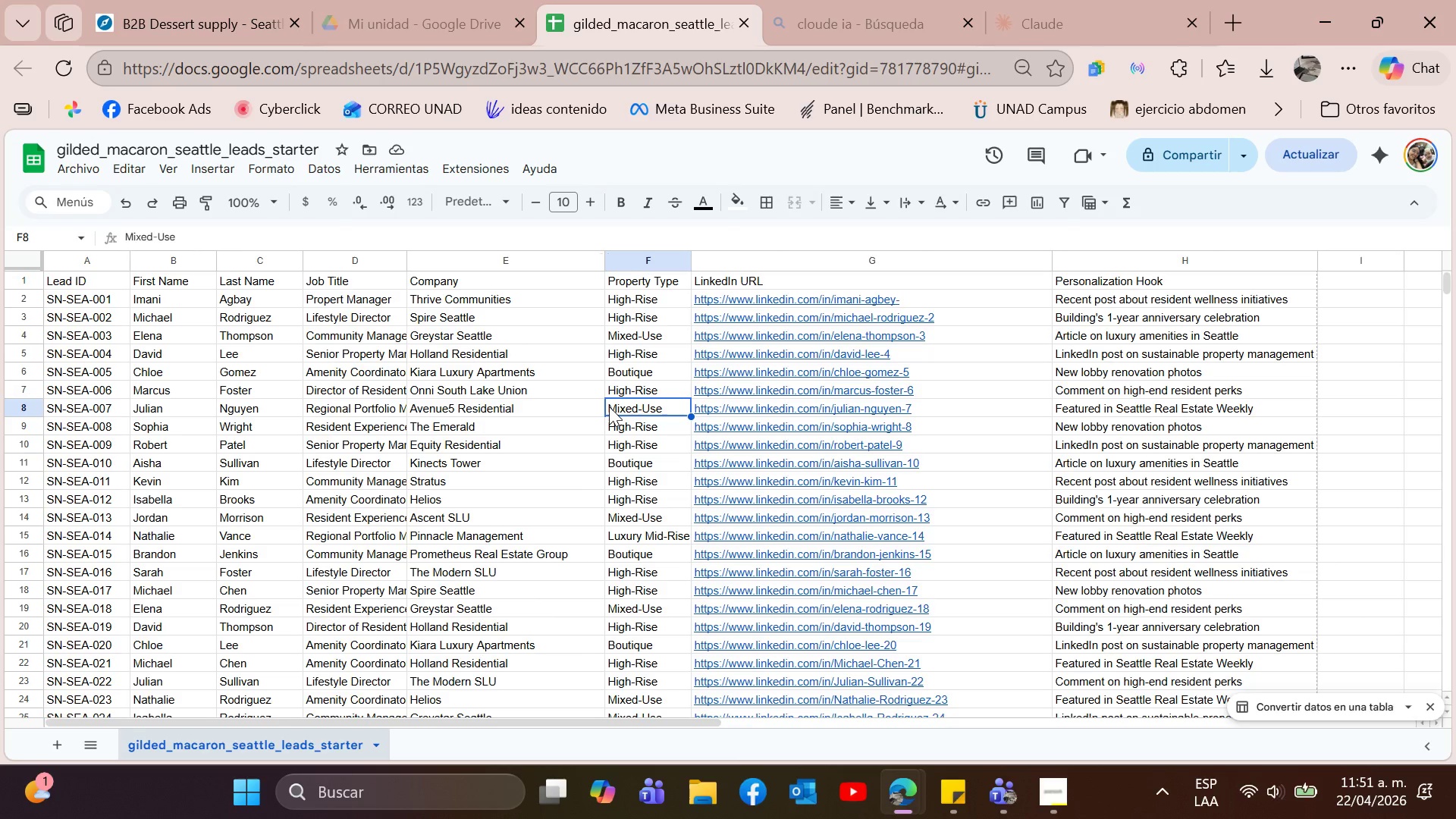 
double_click([137, 206])
 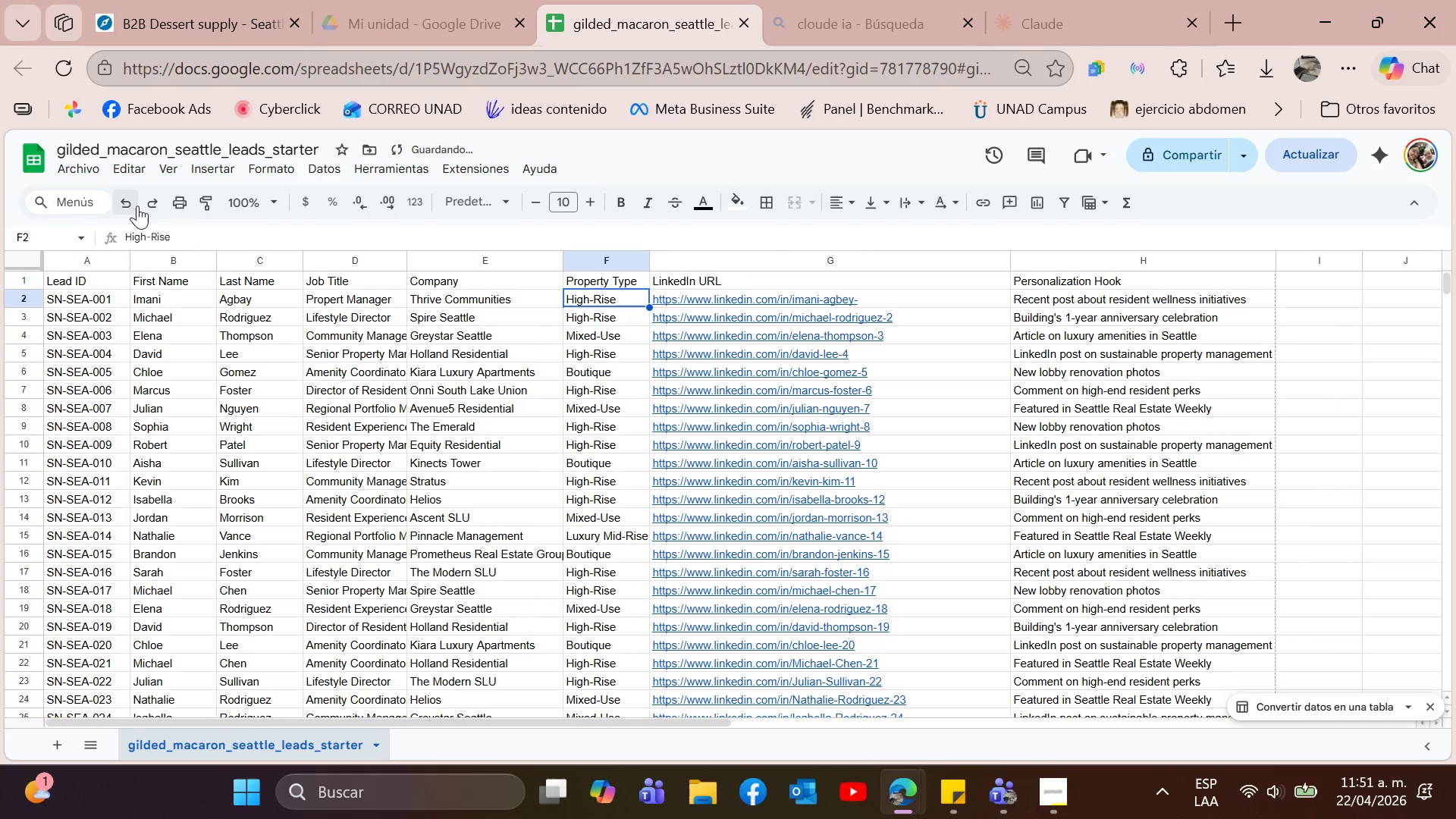 
triple_click([137, 206])
 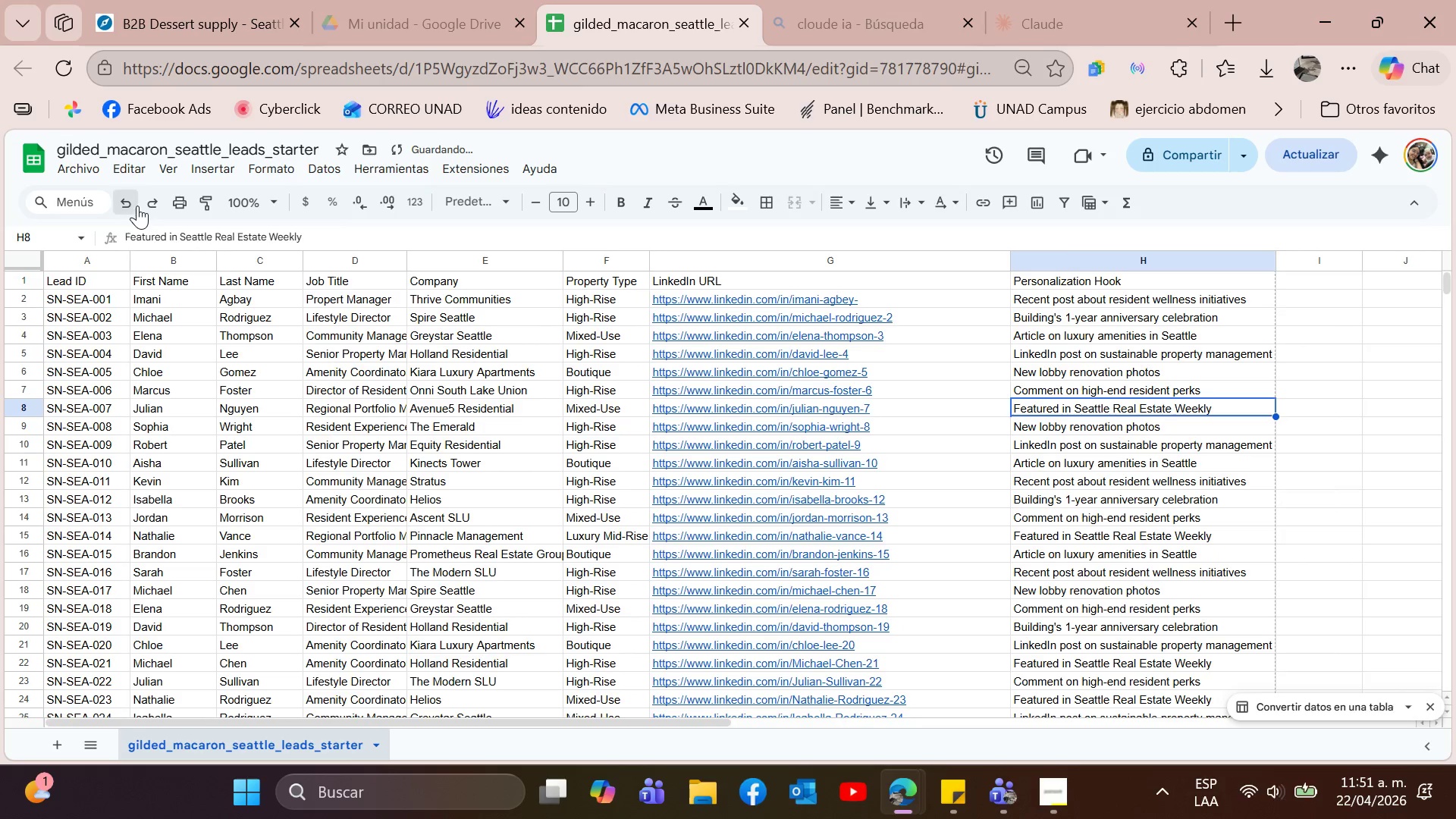 
triple_click([137, 206])
 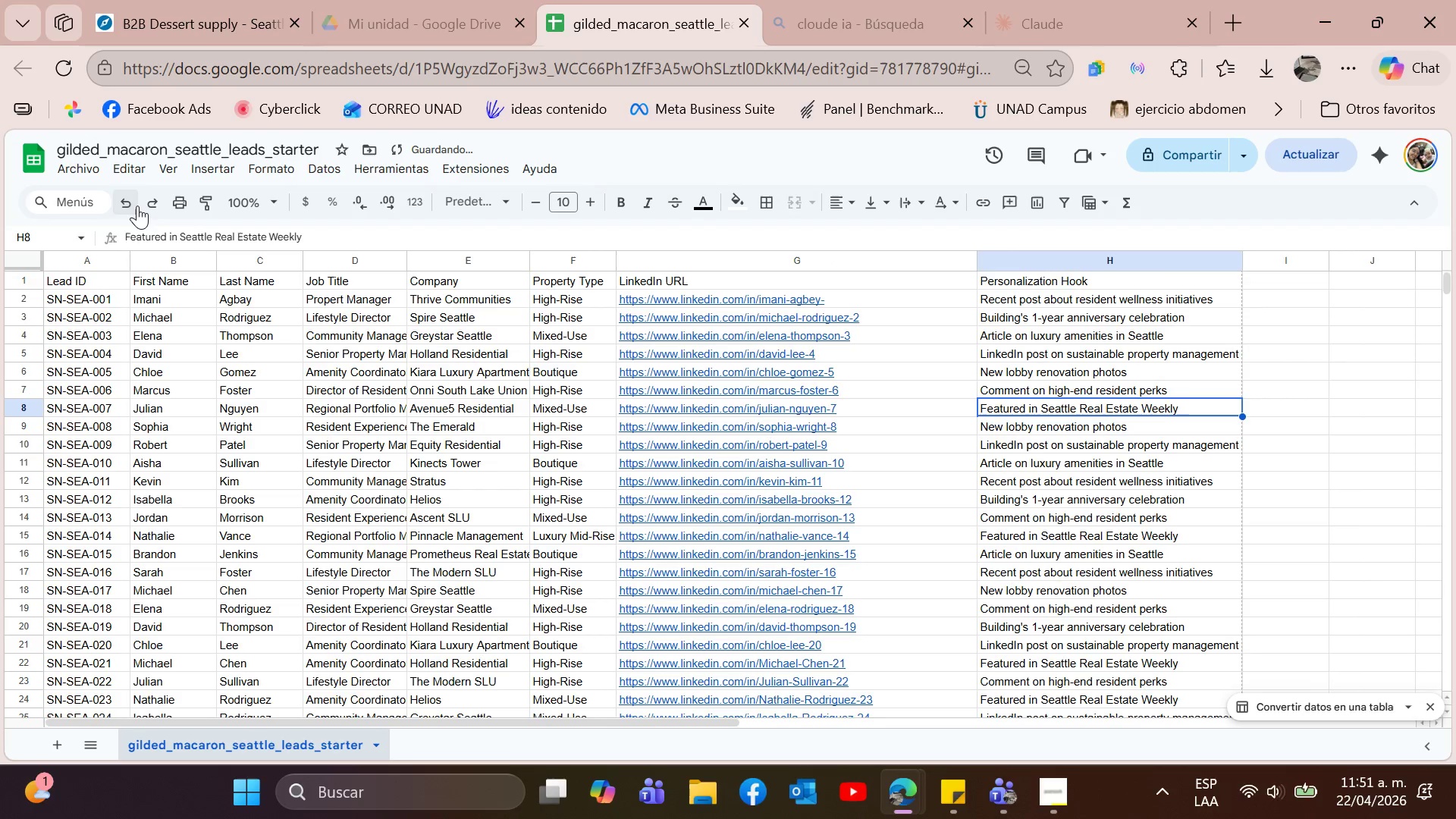 
triple_click([137, 206])
 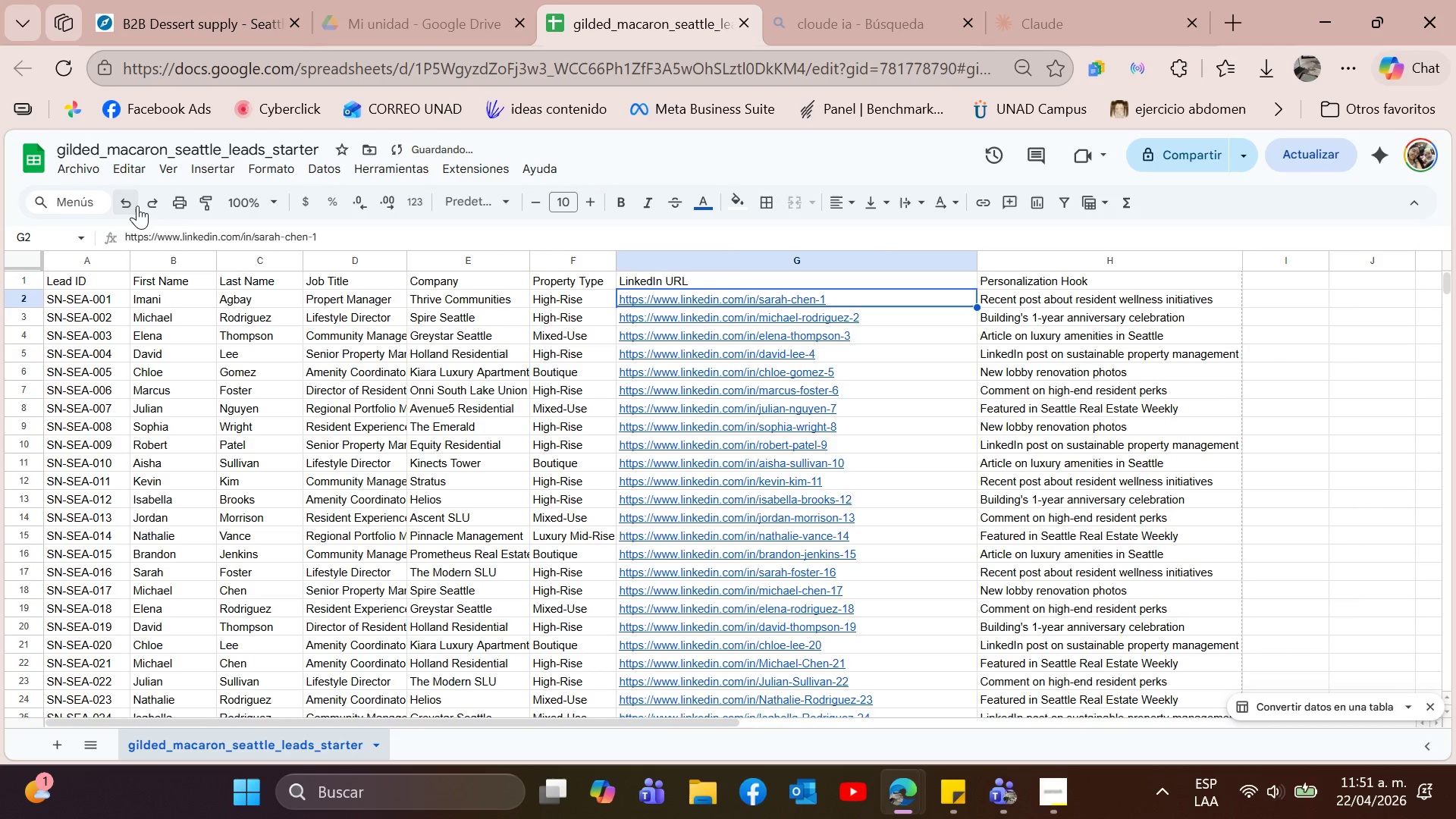 
triple_click([137, 206])
 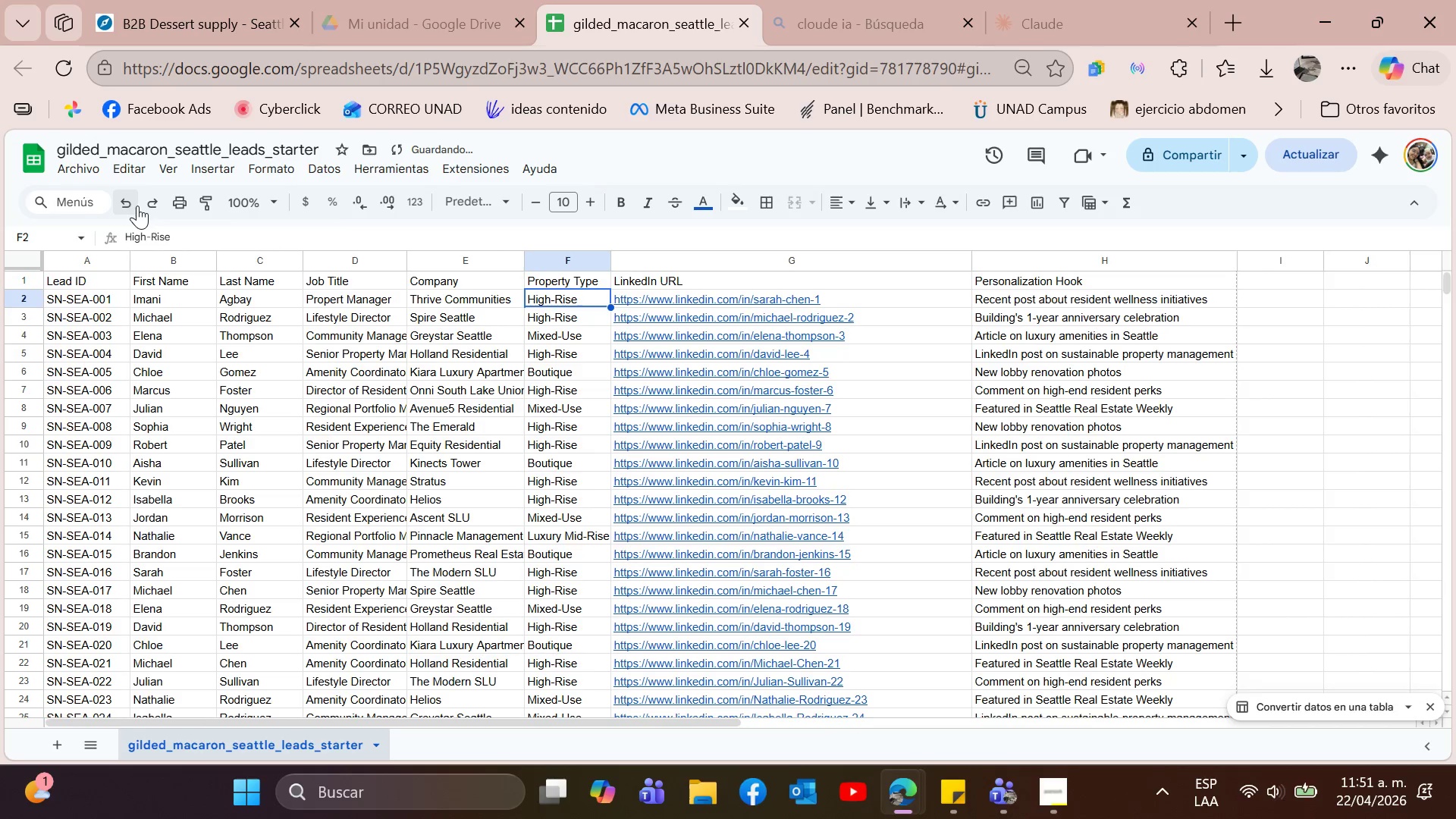 
triple_click([137, 206])
 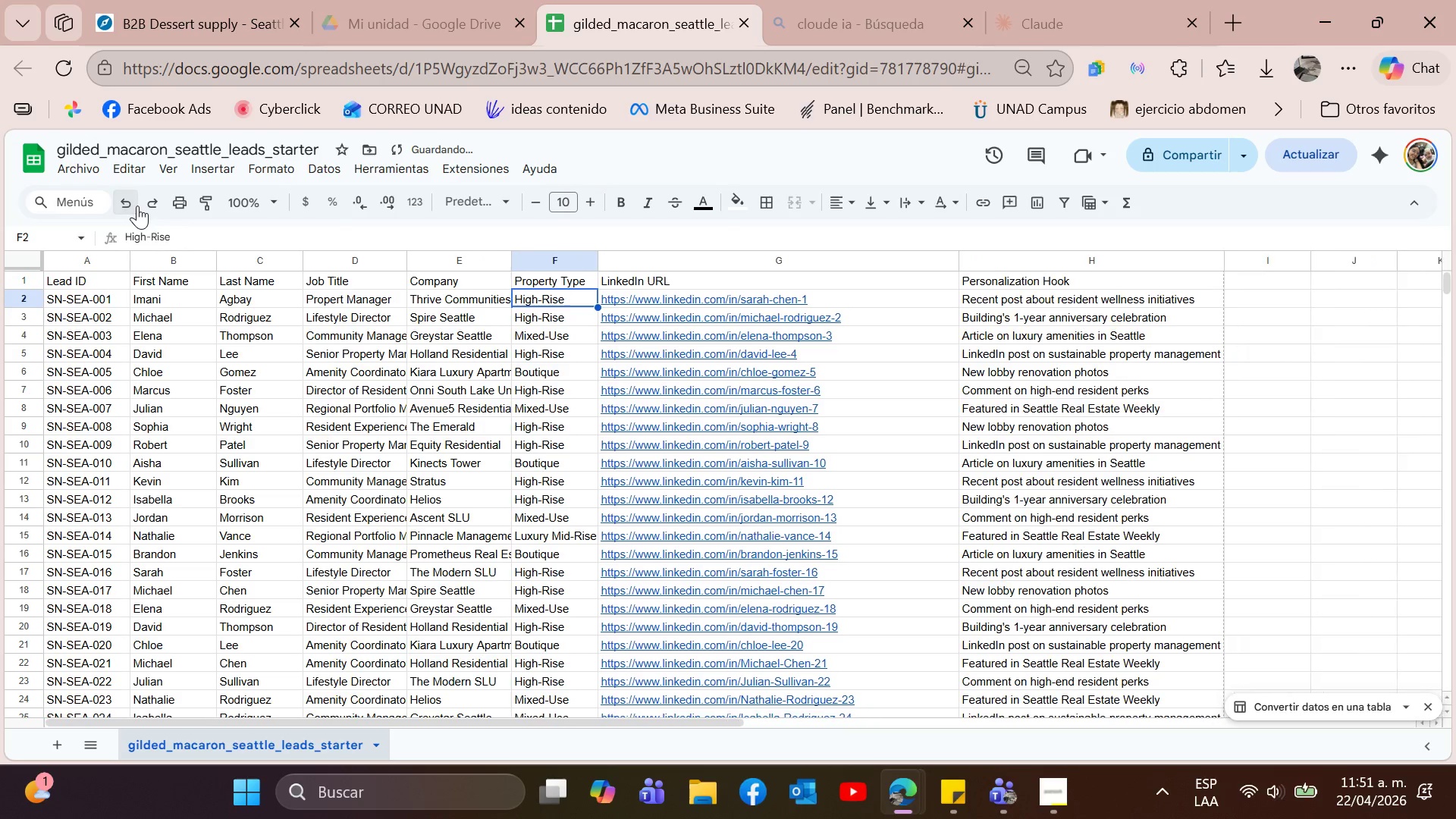 
triple_click([137, 206])
 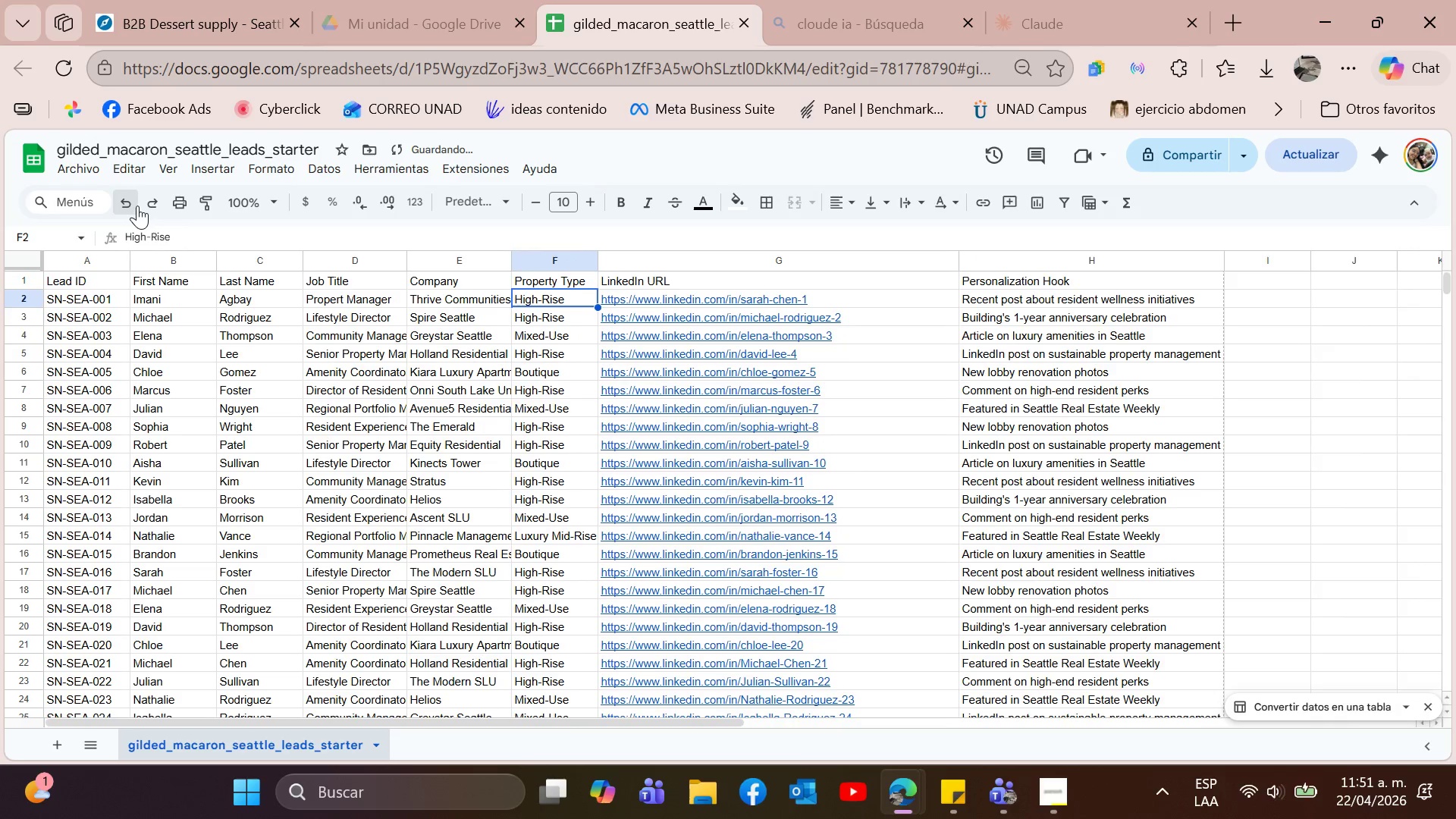 
triple_click([137, 206])
 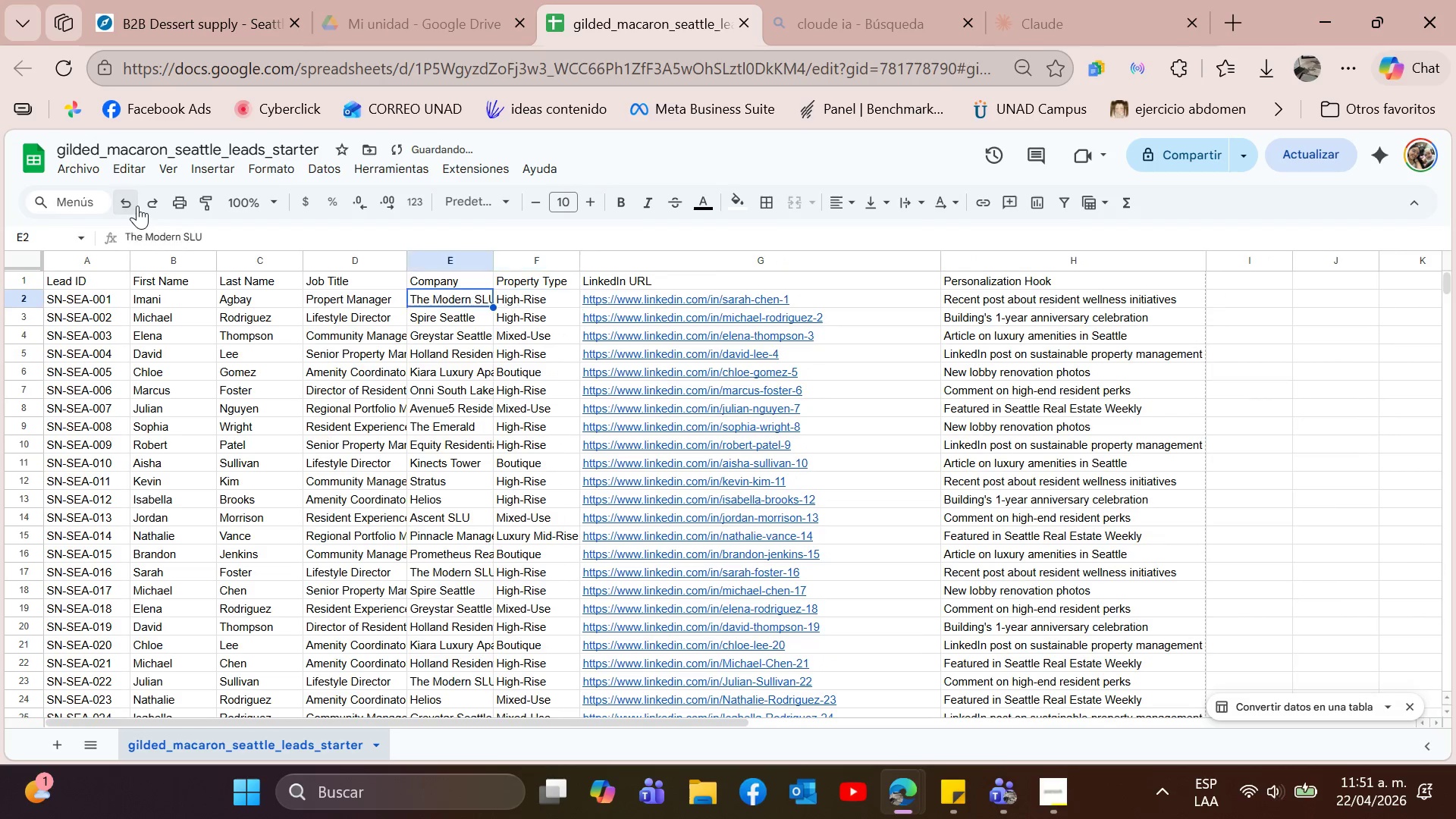 
triple_click([137, 206])
 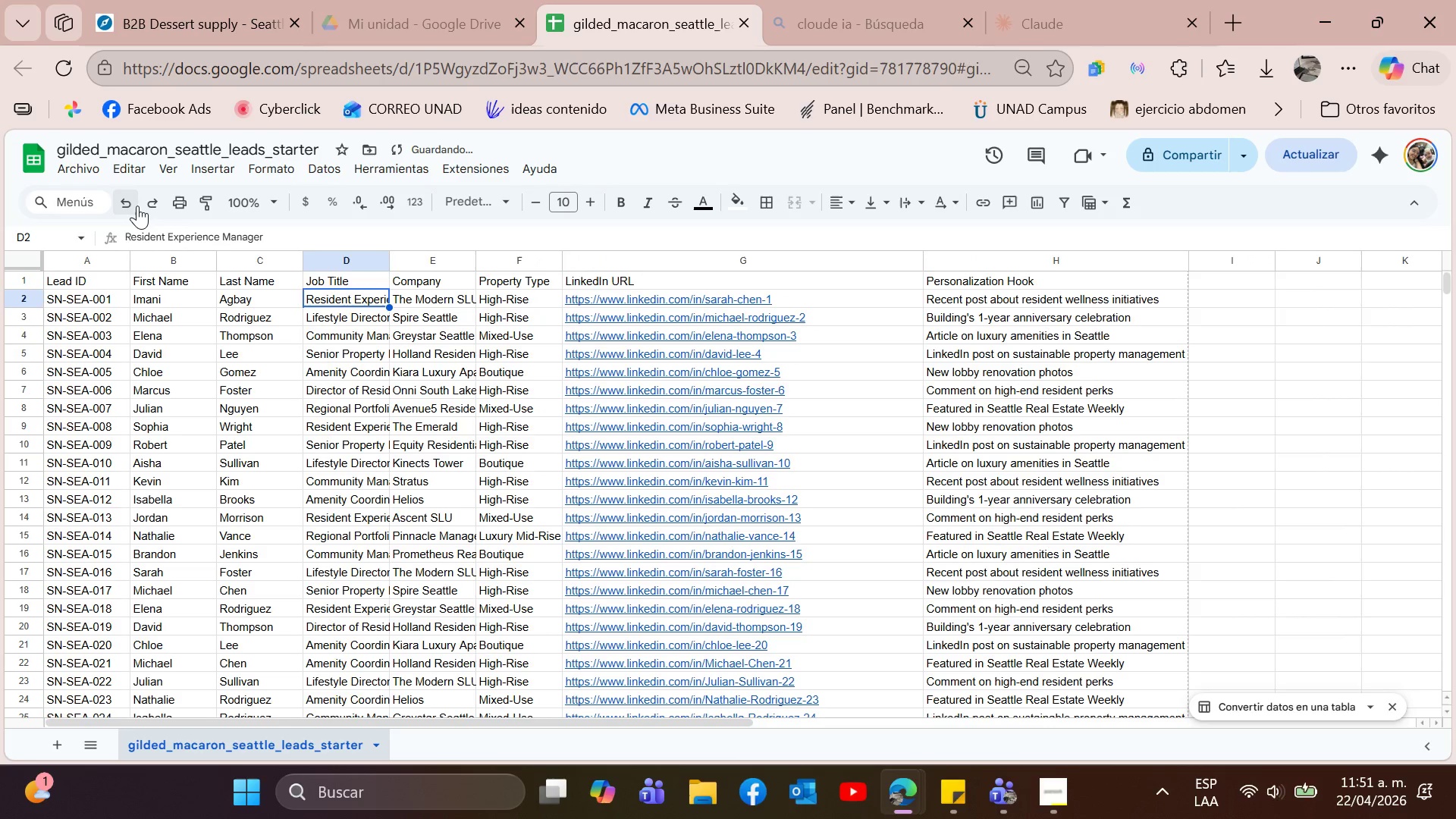 
double_click([137, 206])
 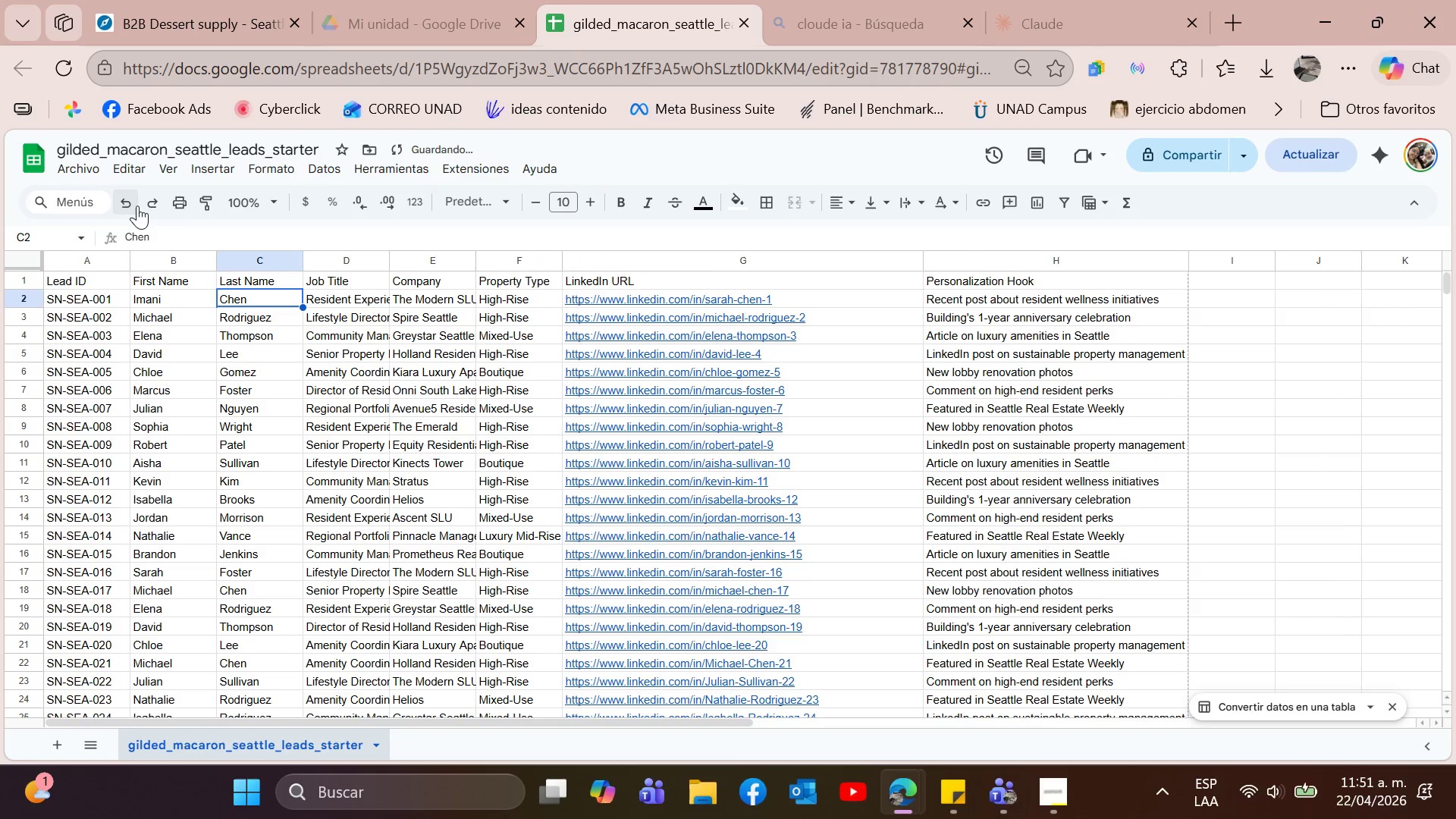 
triple_click([137, 206])
 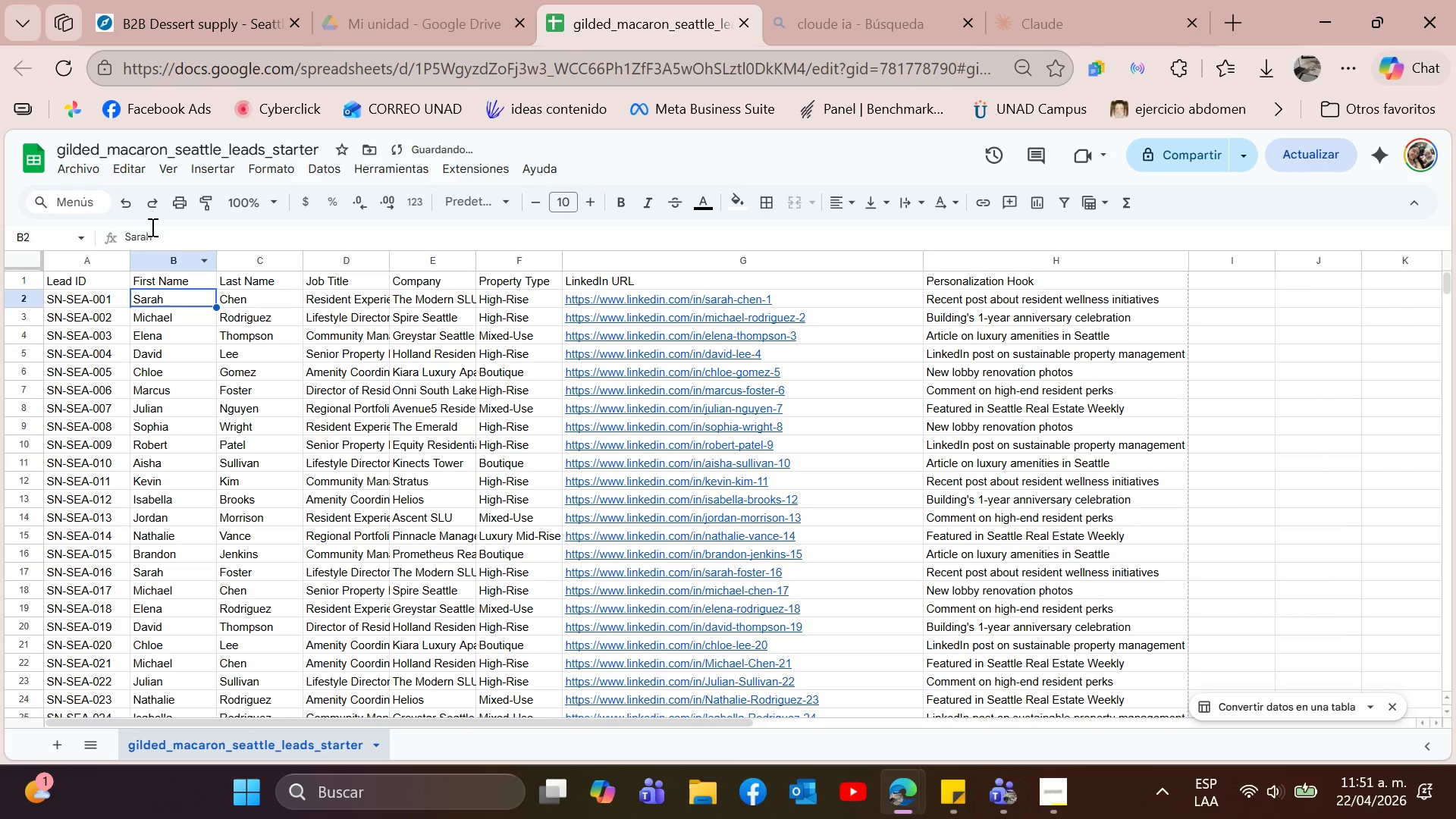 
left_click([123, 204])
 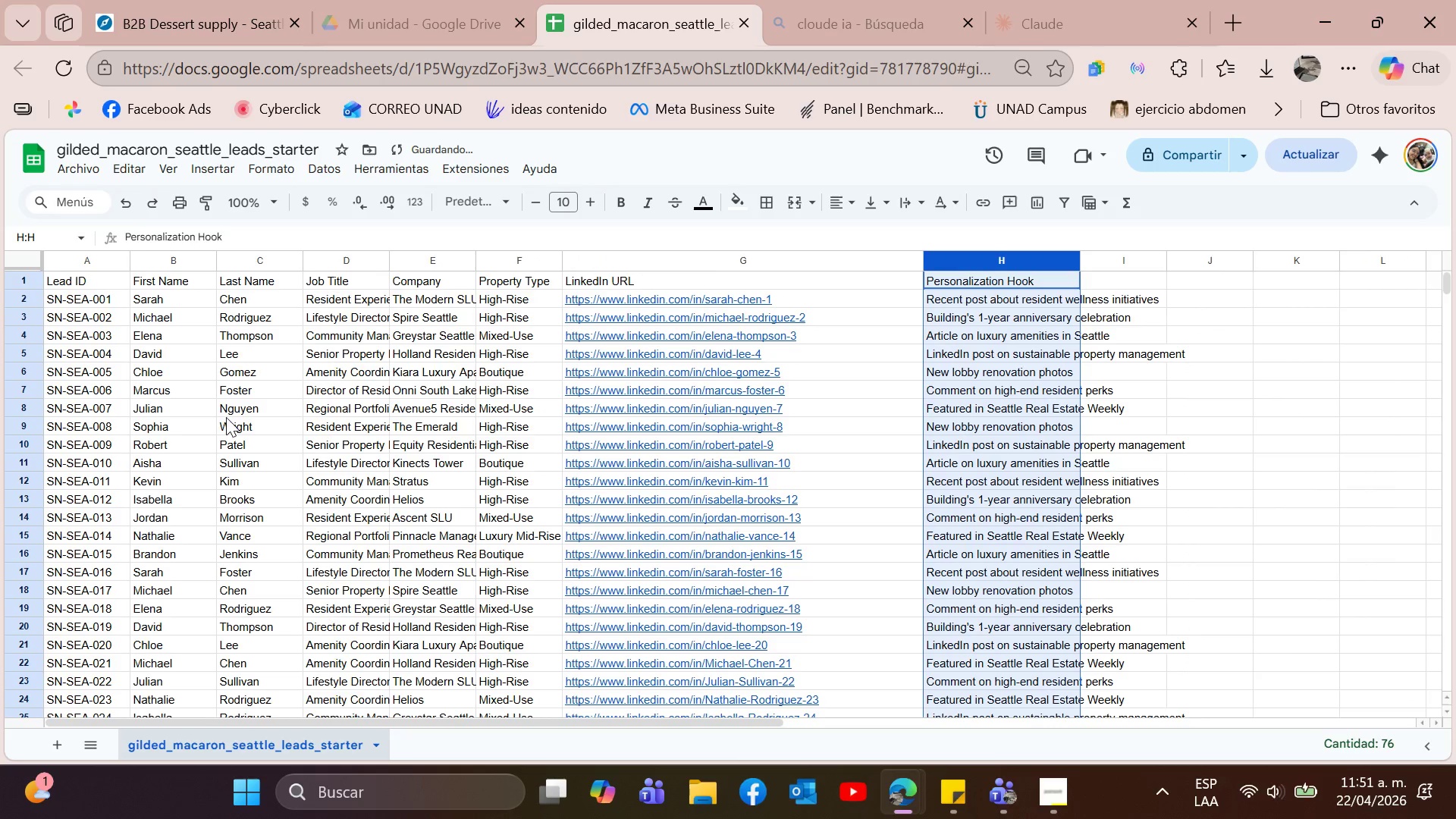 
left_click([226, 417])
 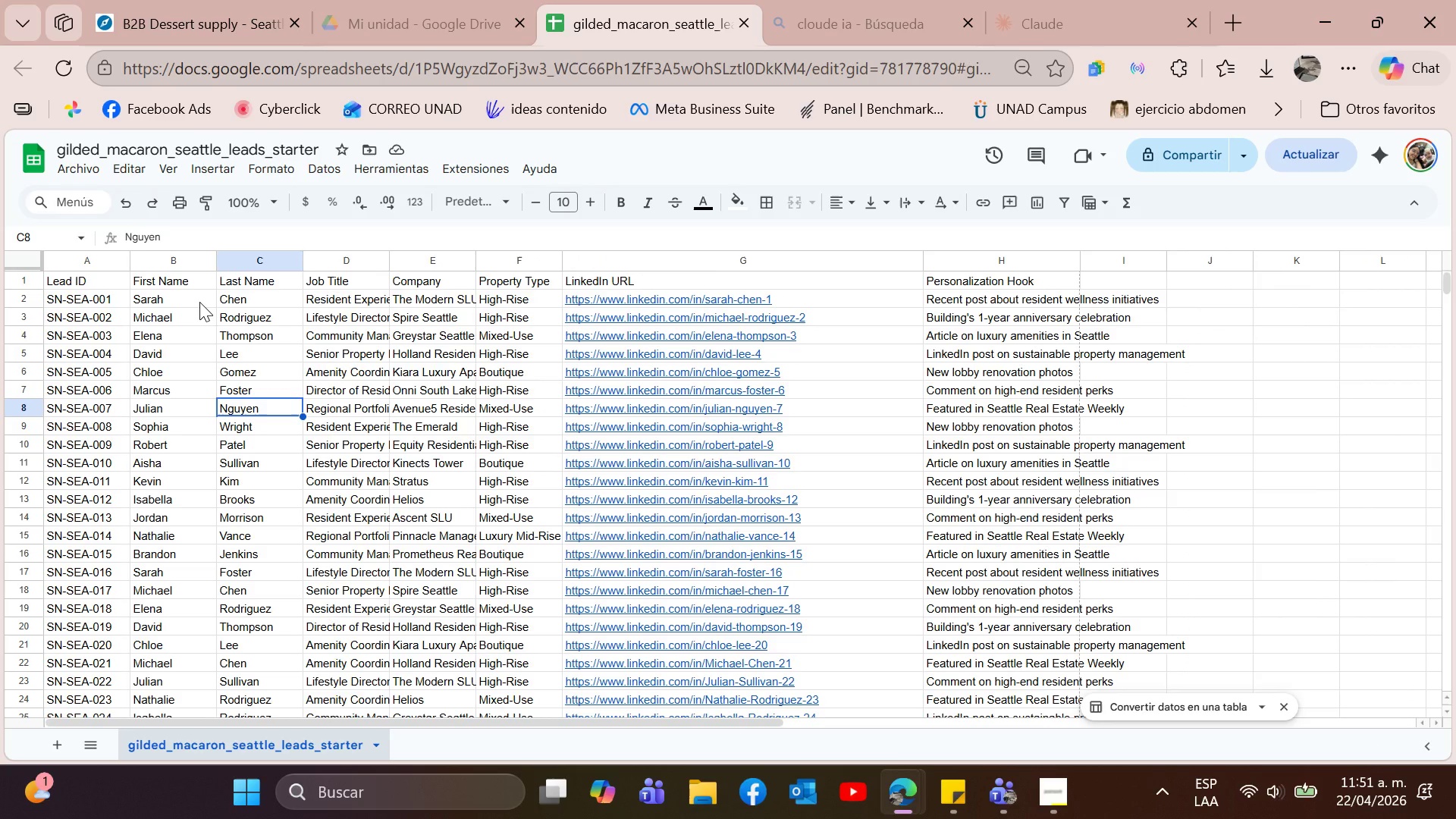 
wait(9.47)
 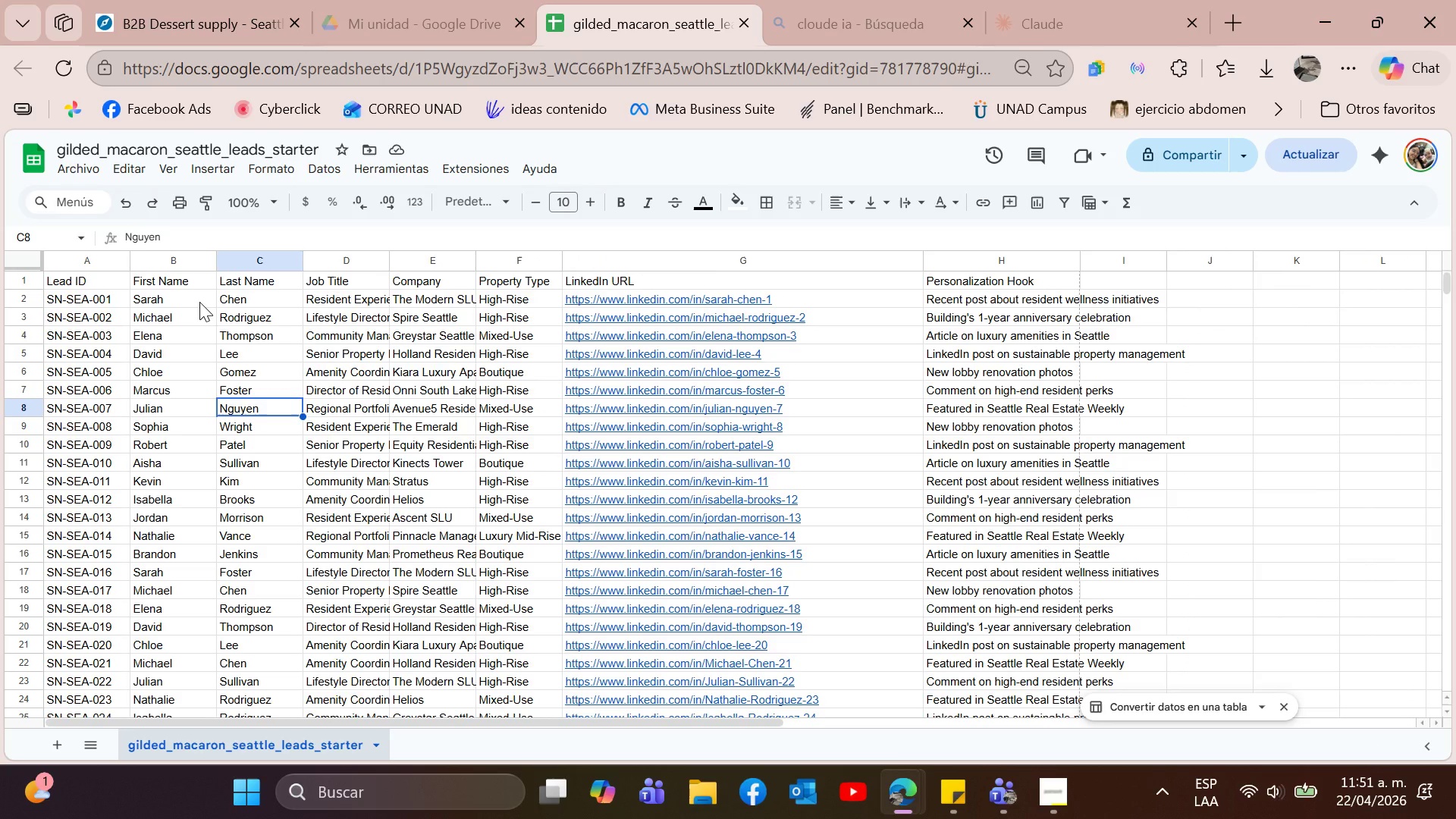 
left_click([872, 12])
 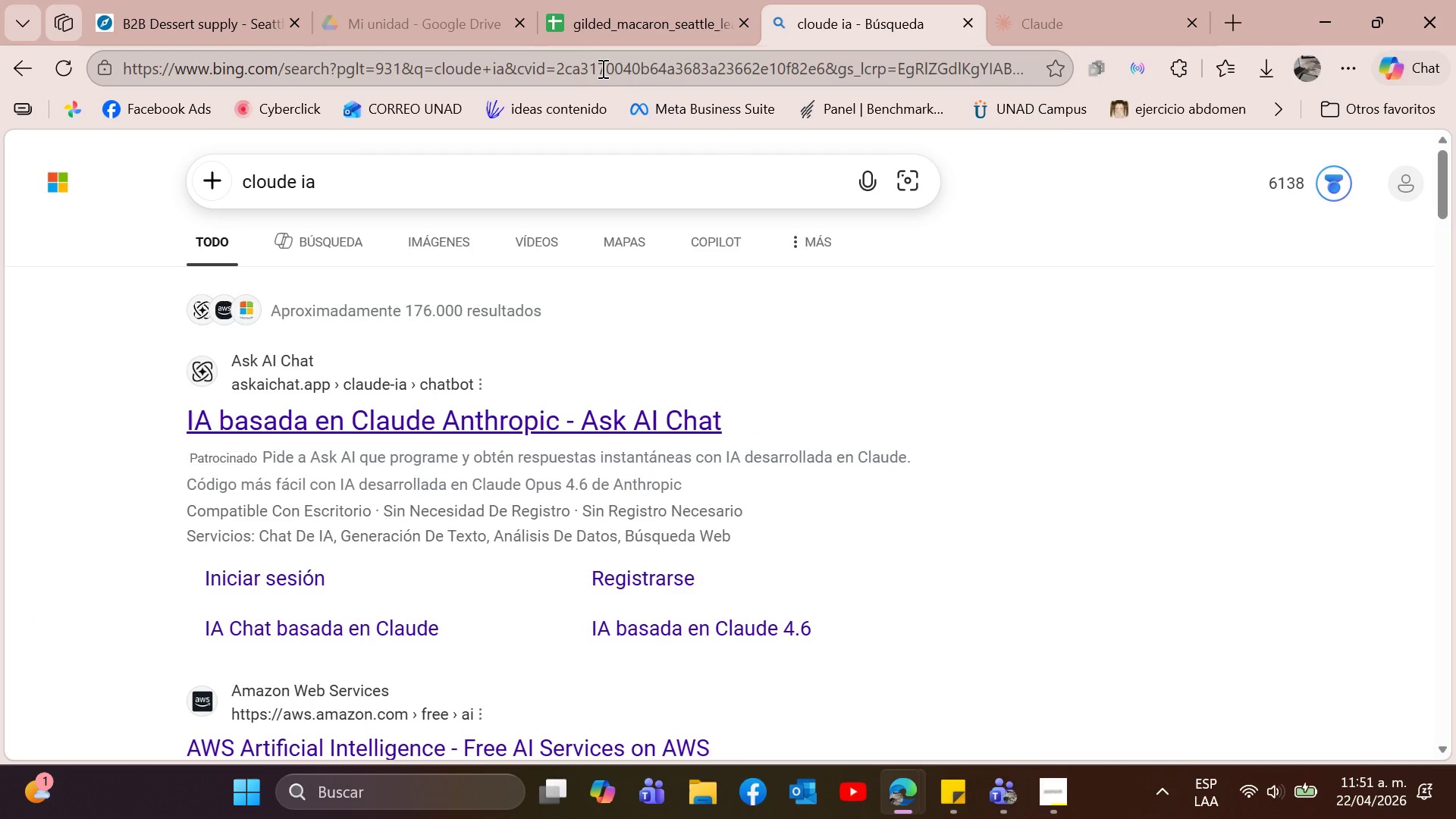 
left_click([601, 68])
 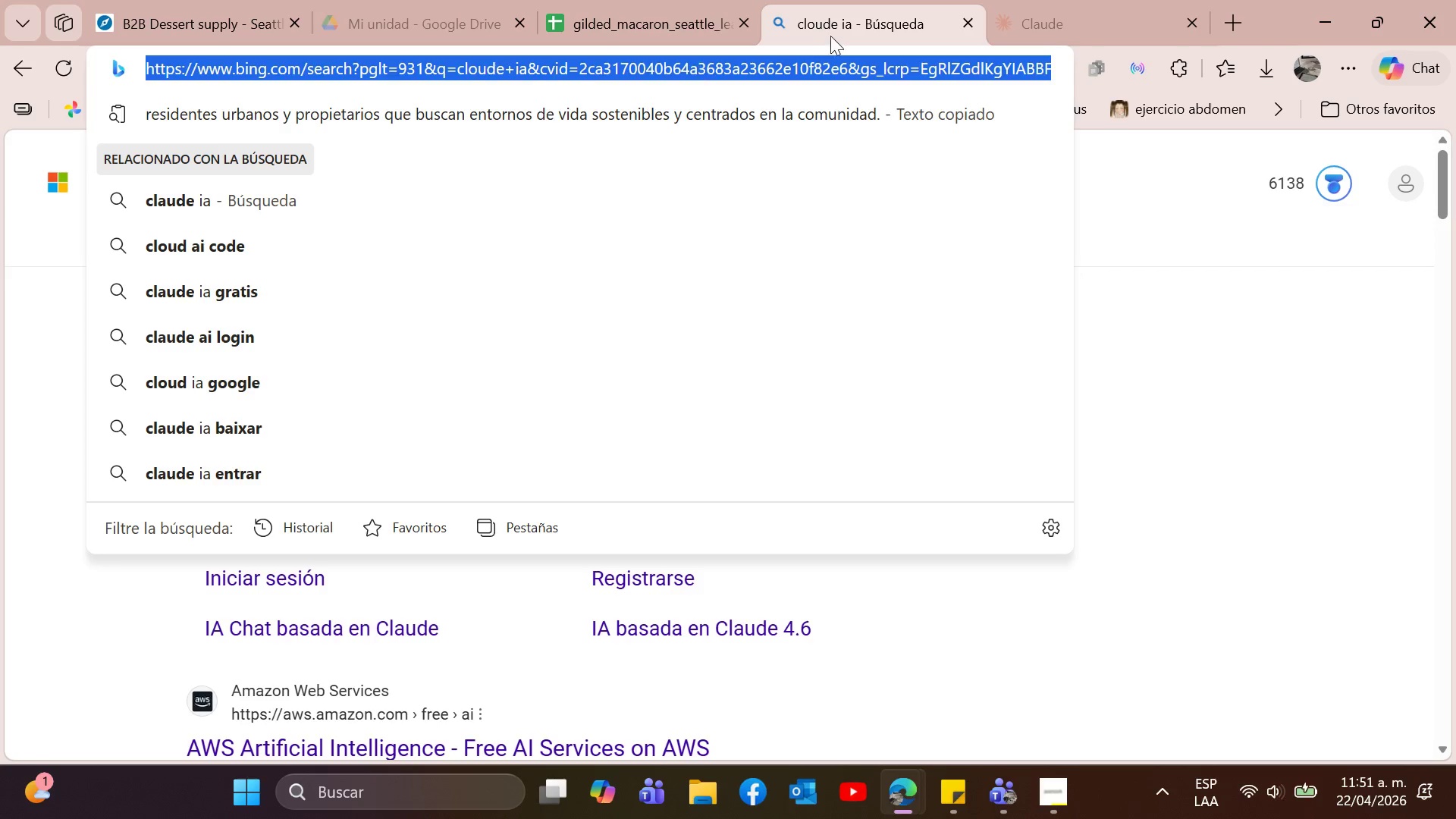 
left_click([721, 0])
 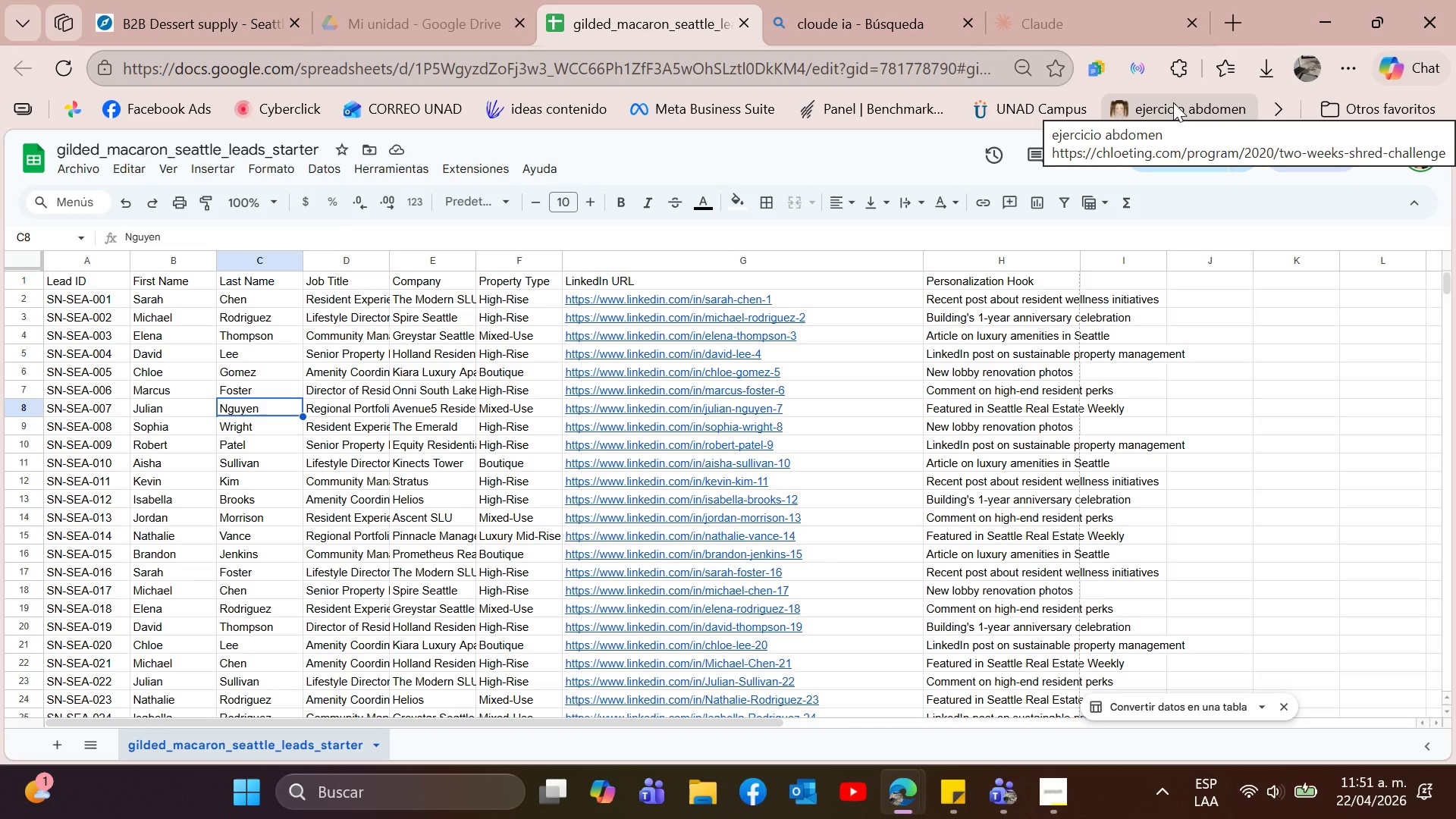 
wait(14.86)
 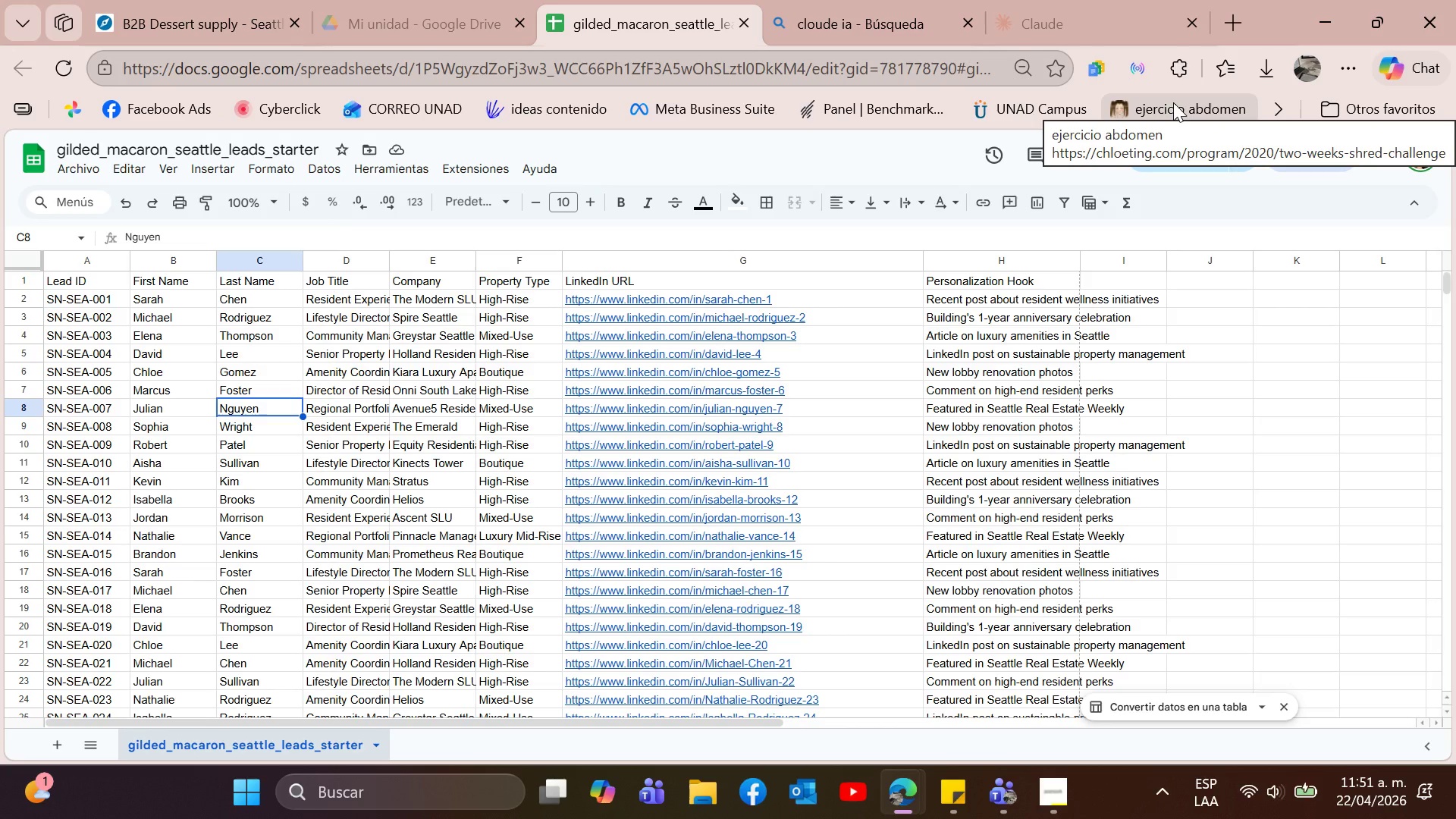 
left_click([1188, 157])
 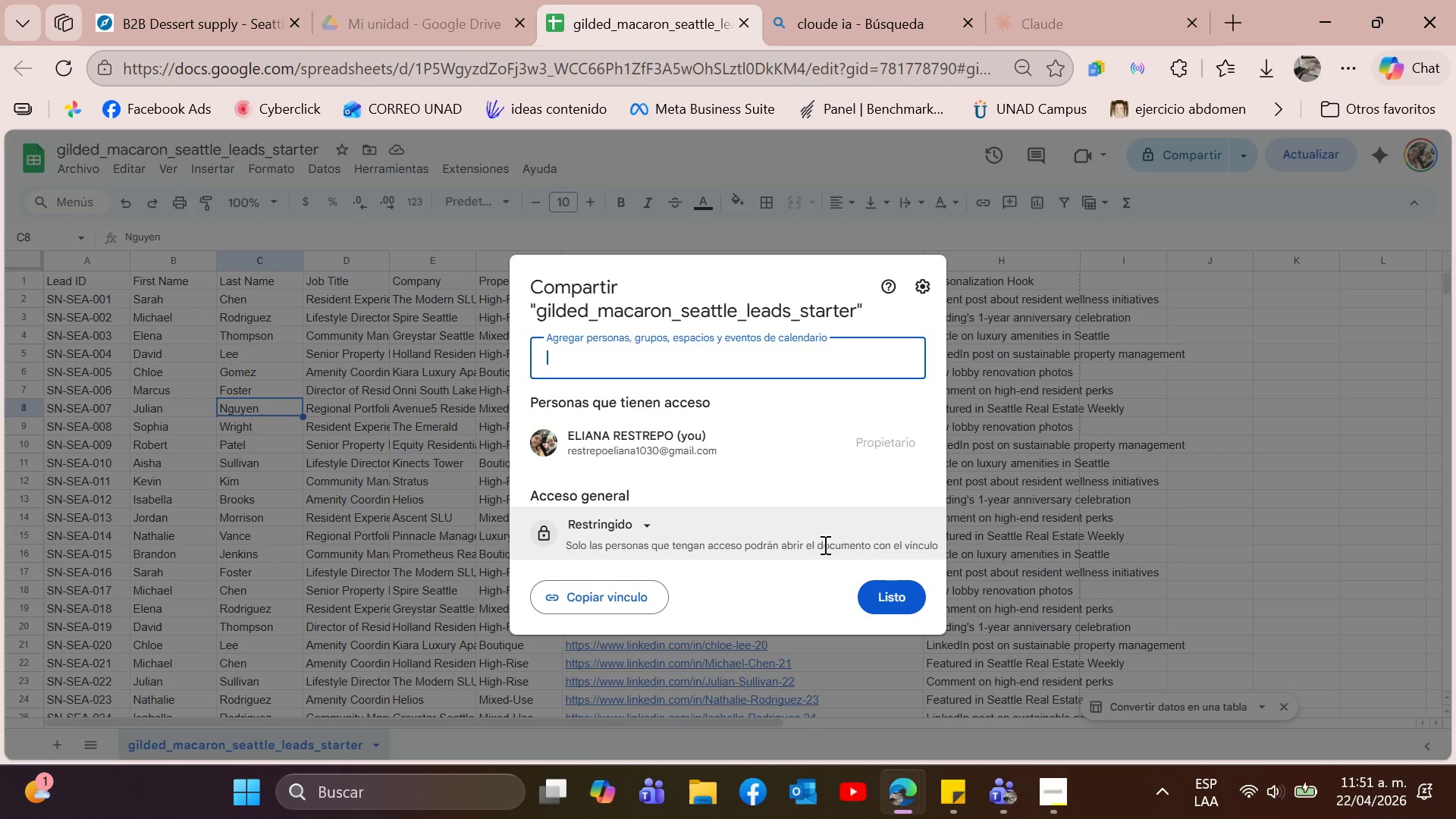 
left_click([622, 526])
 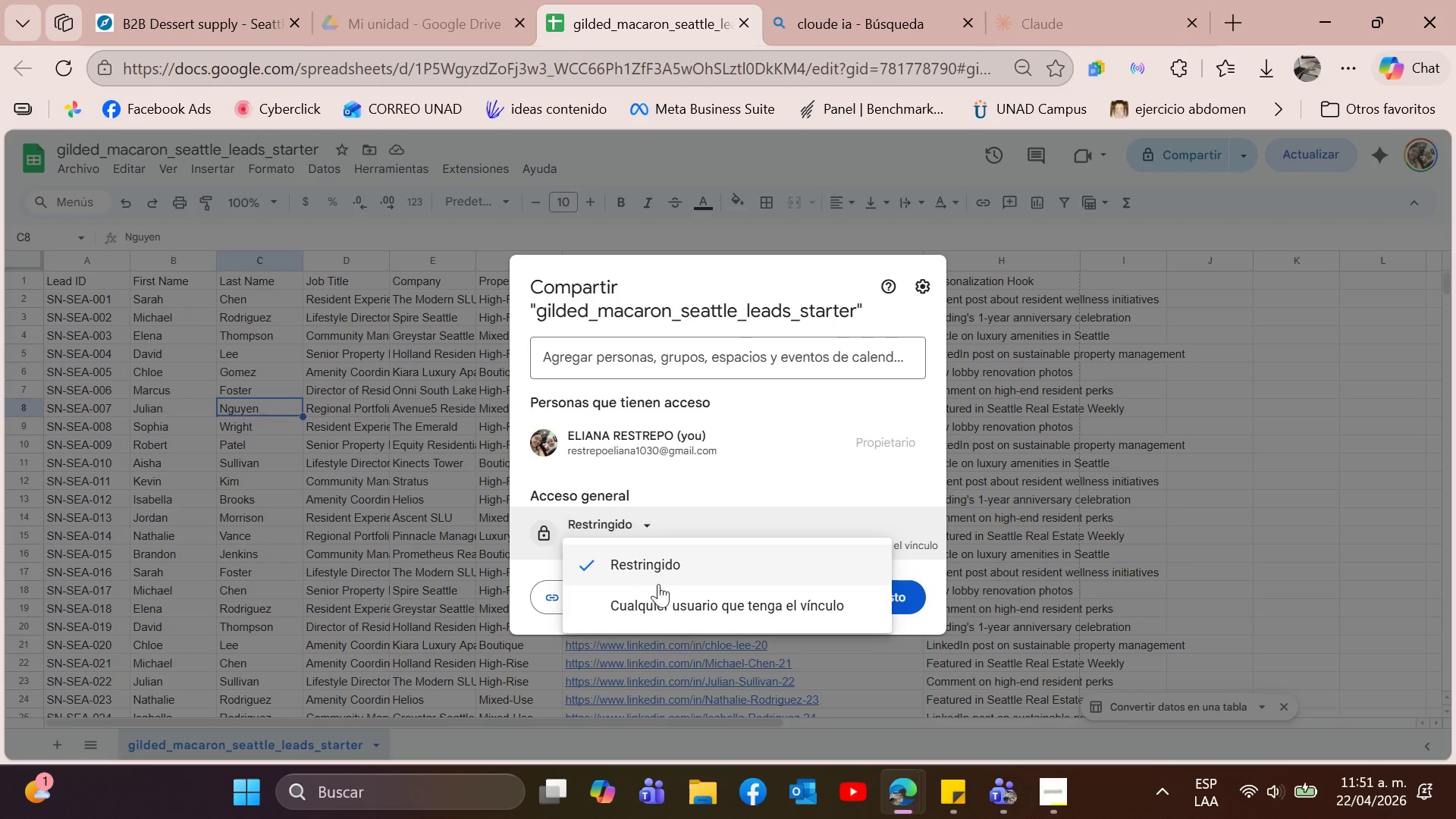 
left_click([664, 604])
 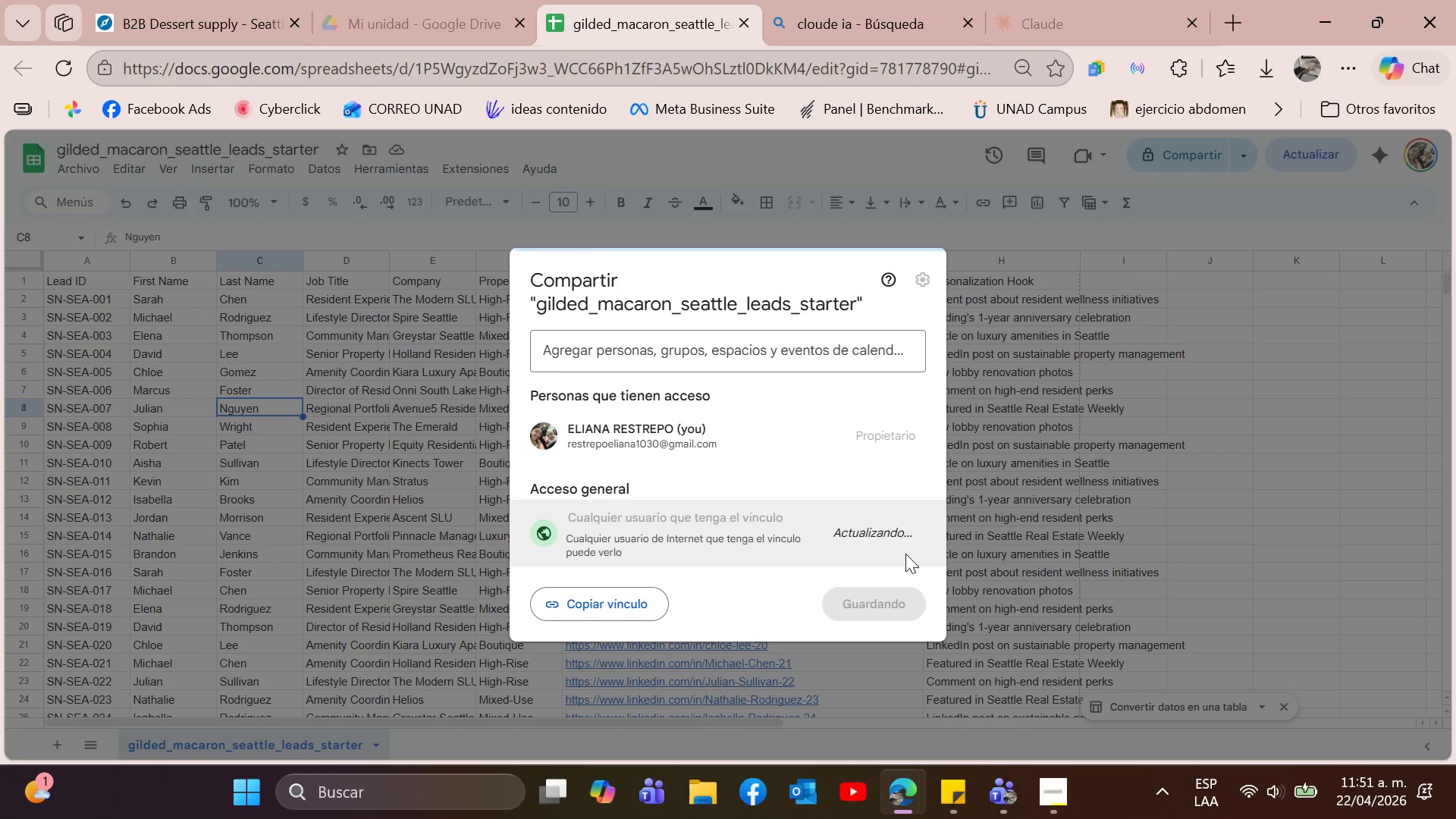 
left_click([890, 540])
 